 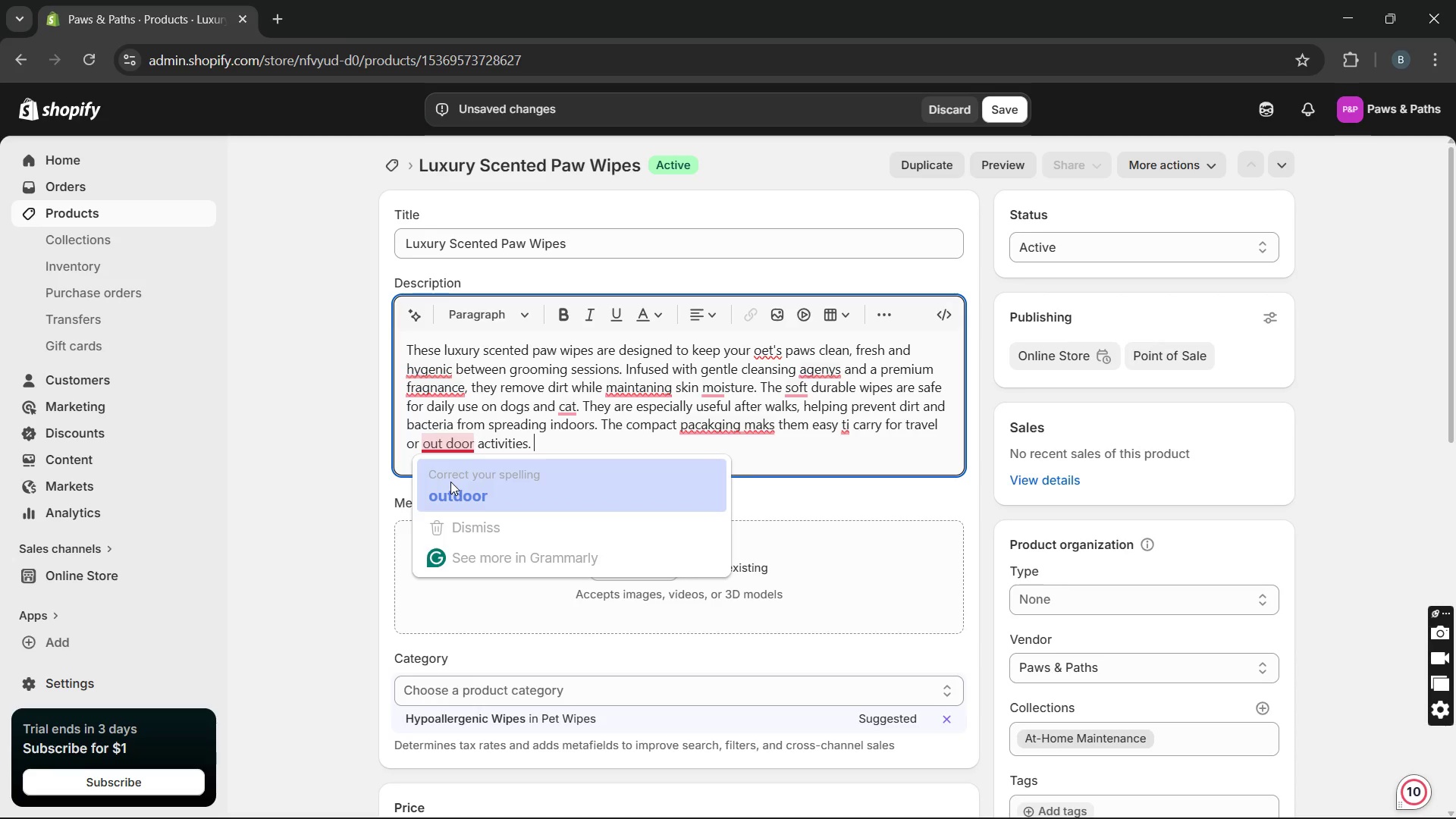 
left_click_drag(start_coordinate=[450, 482], to_coordinate=[435, 431])
 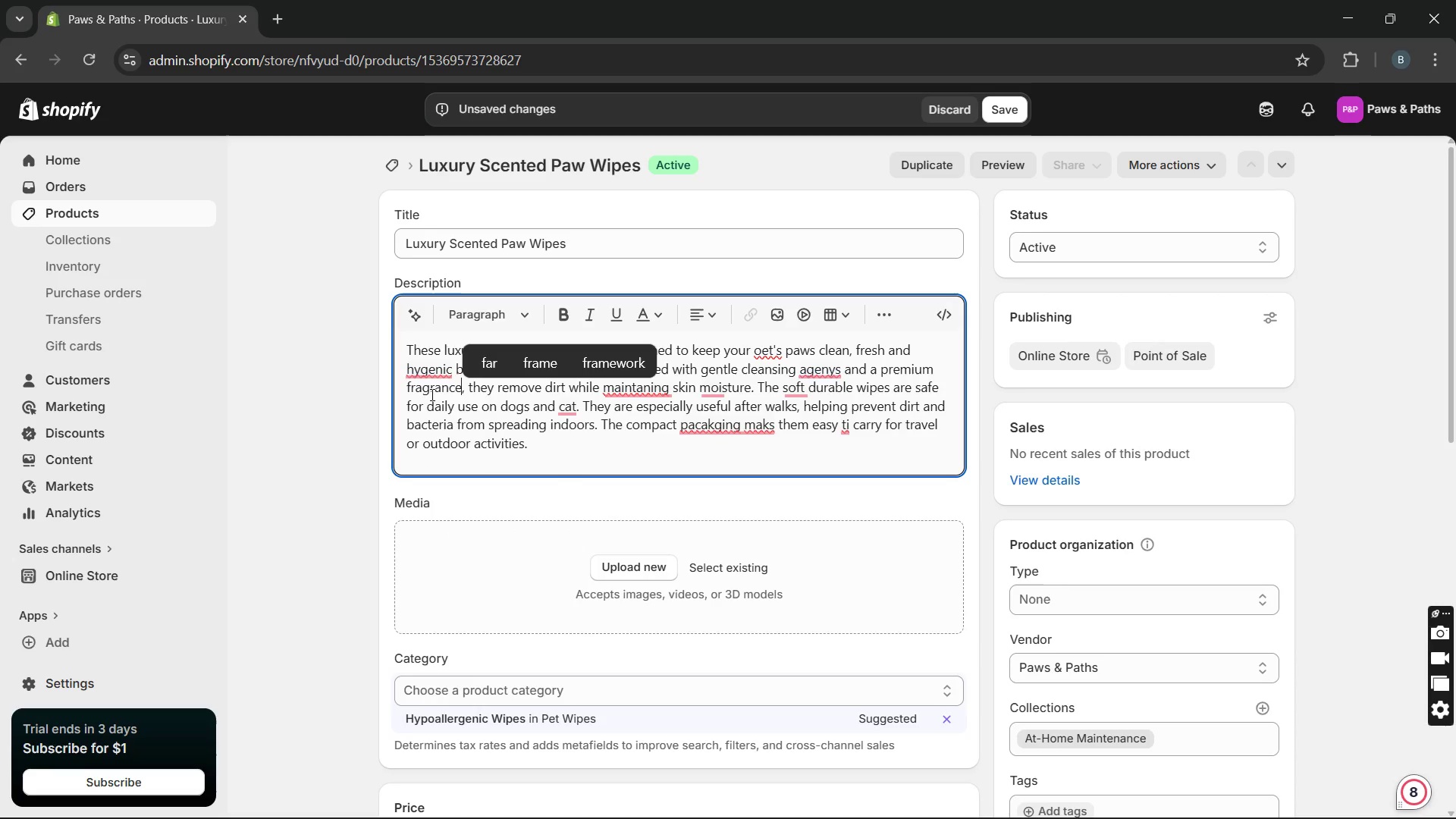 
key(Unknown)
 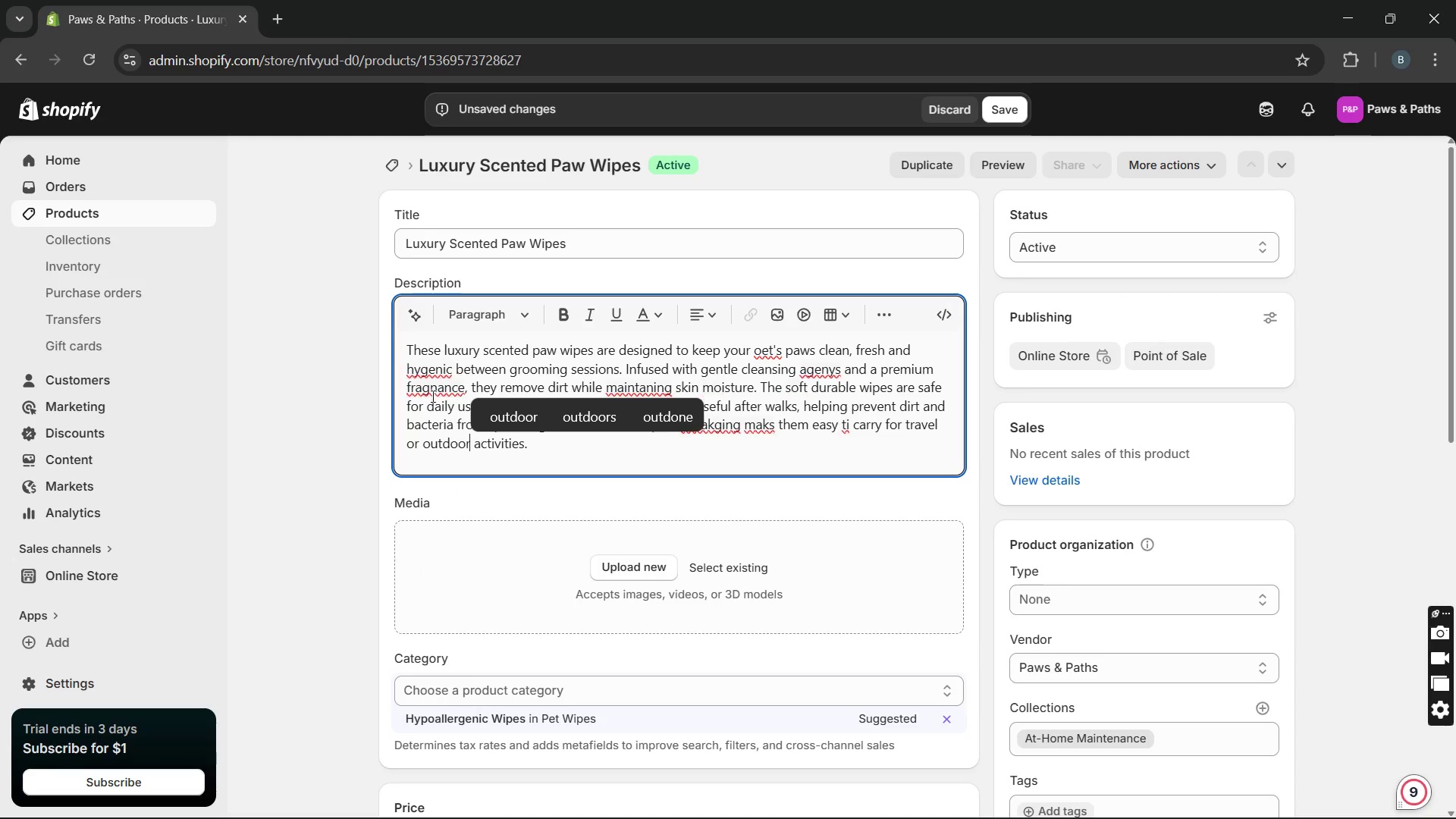 
key(Unknown)
 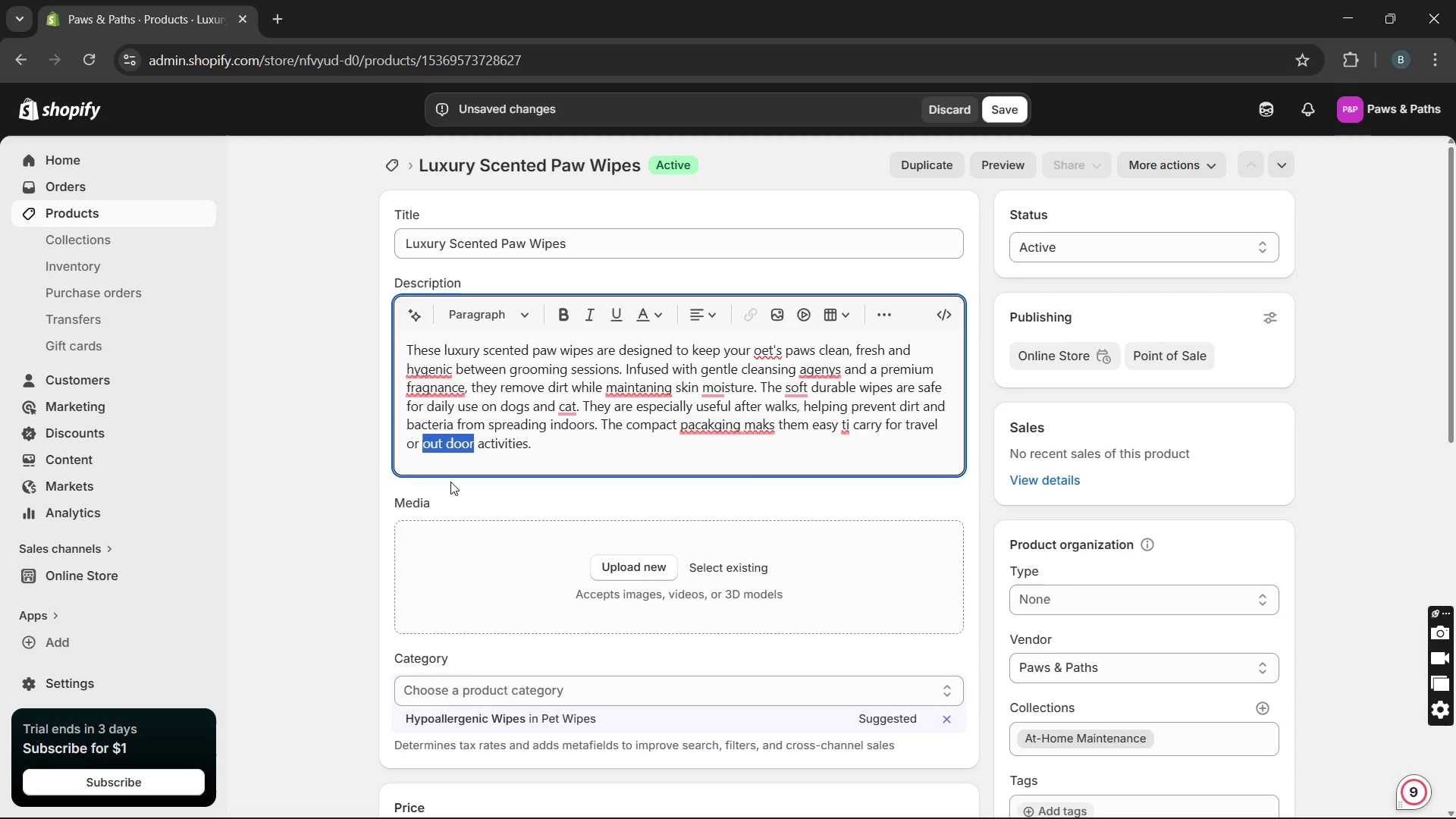 
key(Unknown)
 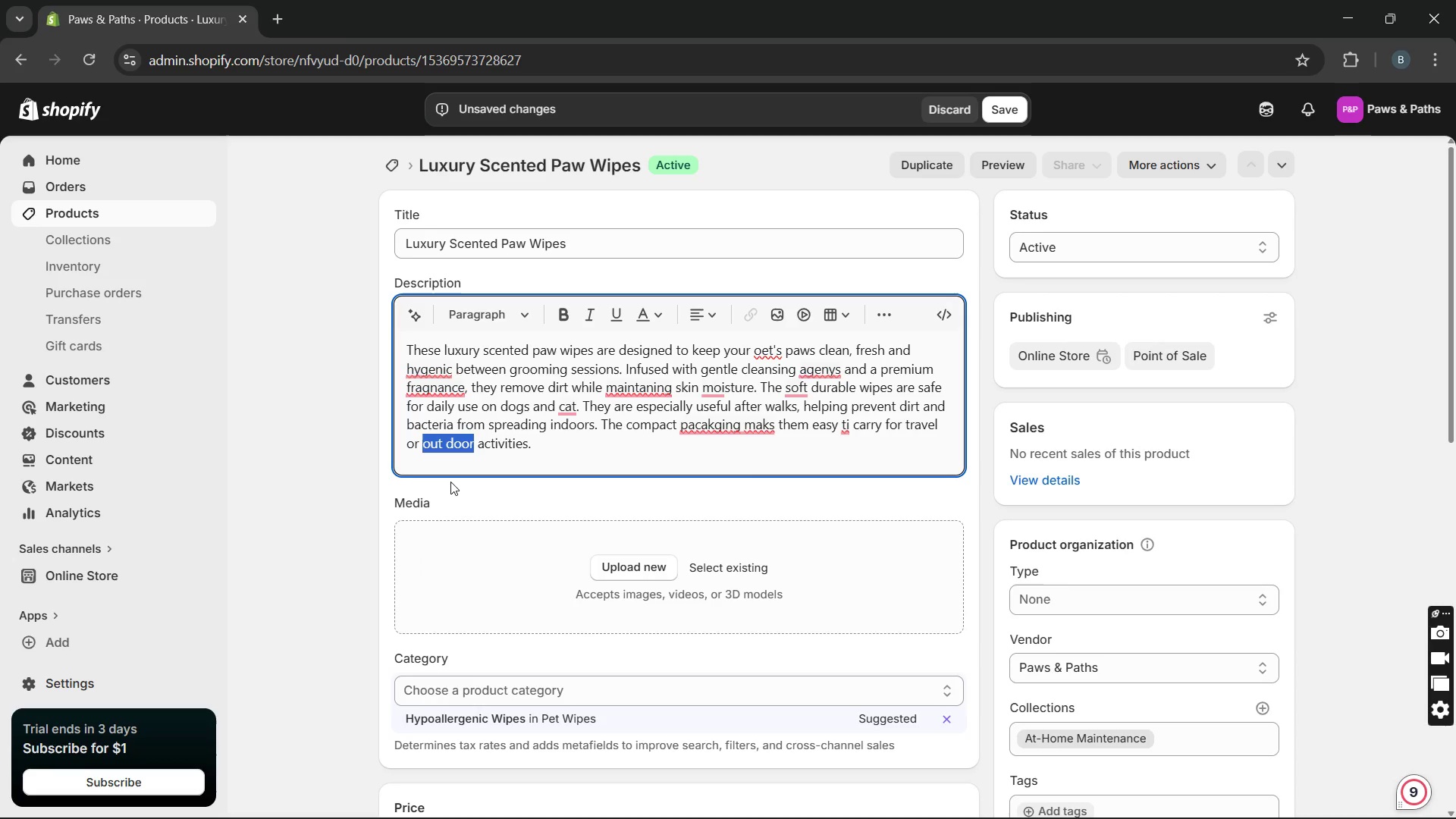 
key(Unknown)
 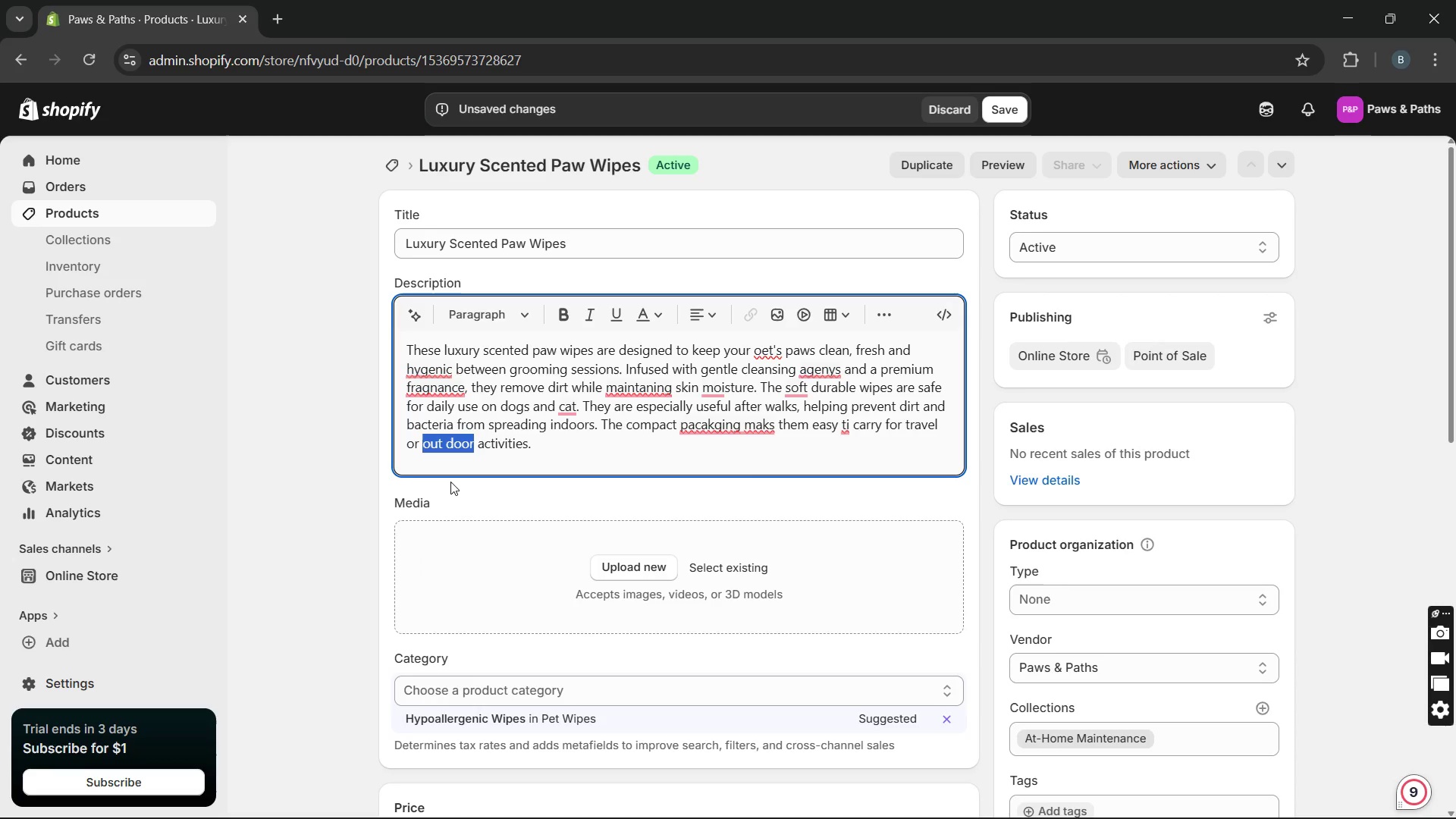 
key(Unknown)
 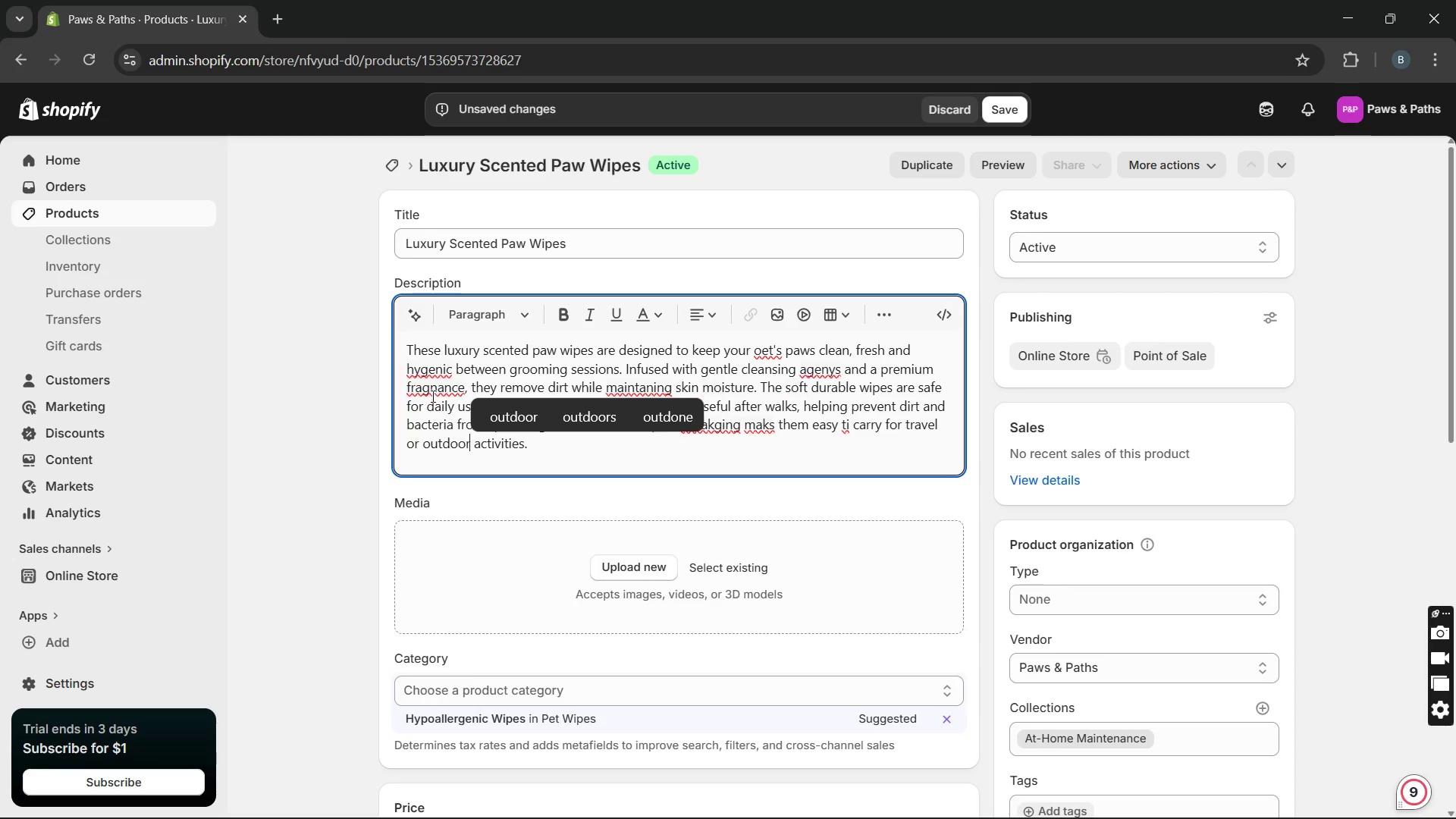 
key(Unknown)
 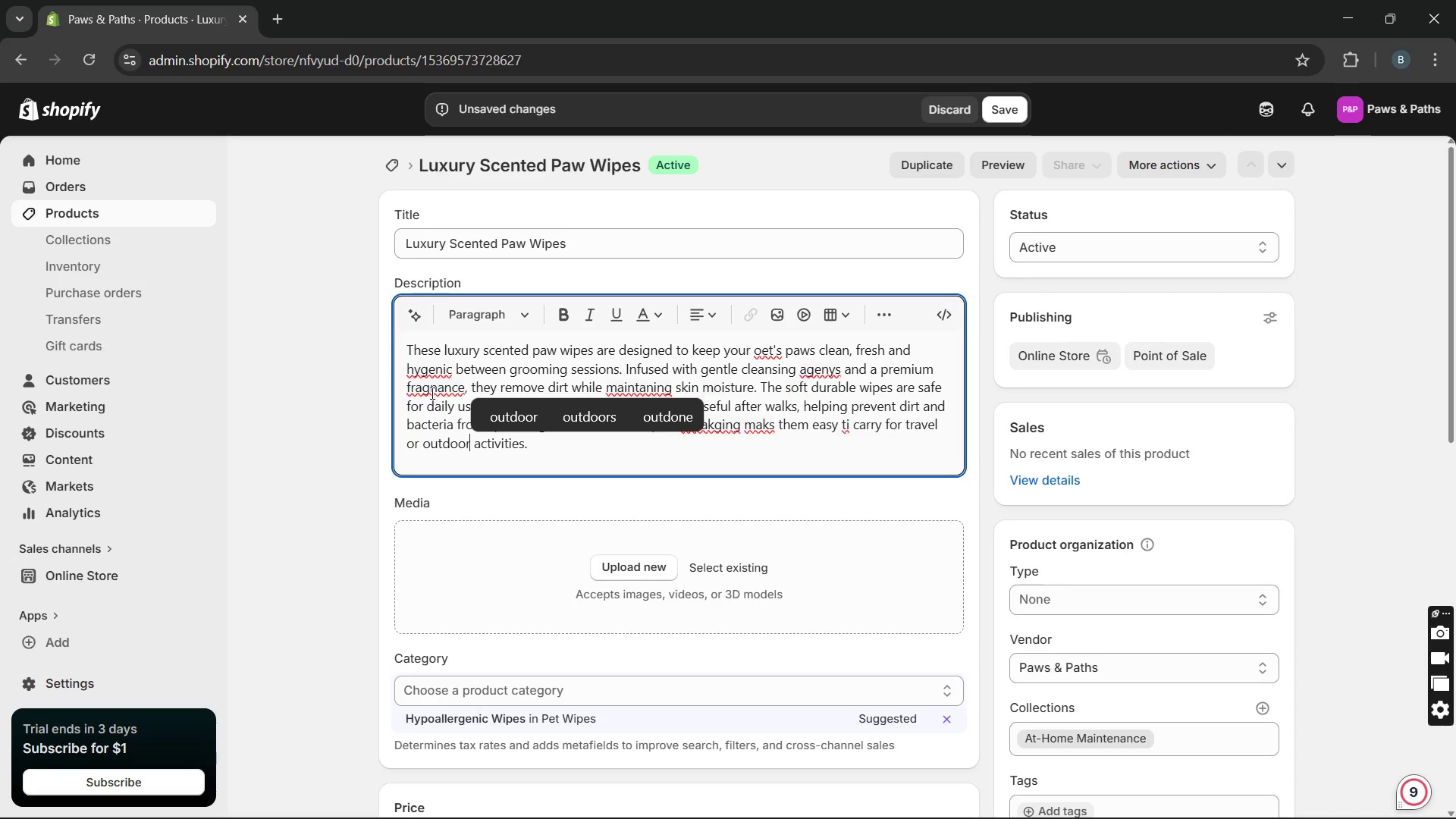 
key(Unknown)
 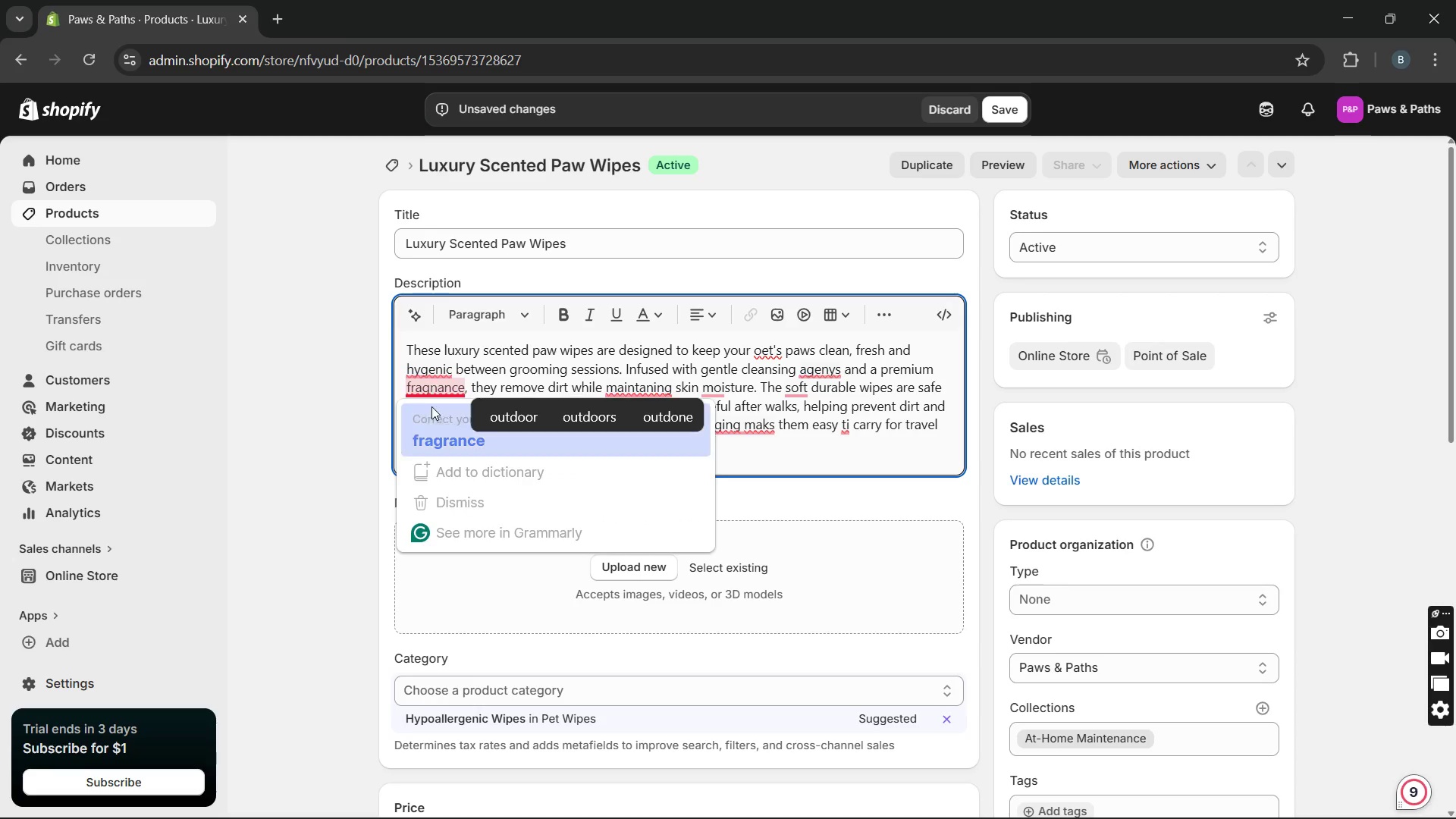 
left_click([435, 431])
 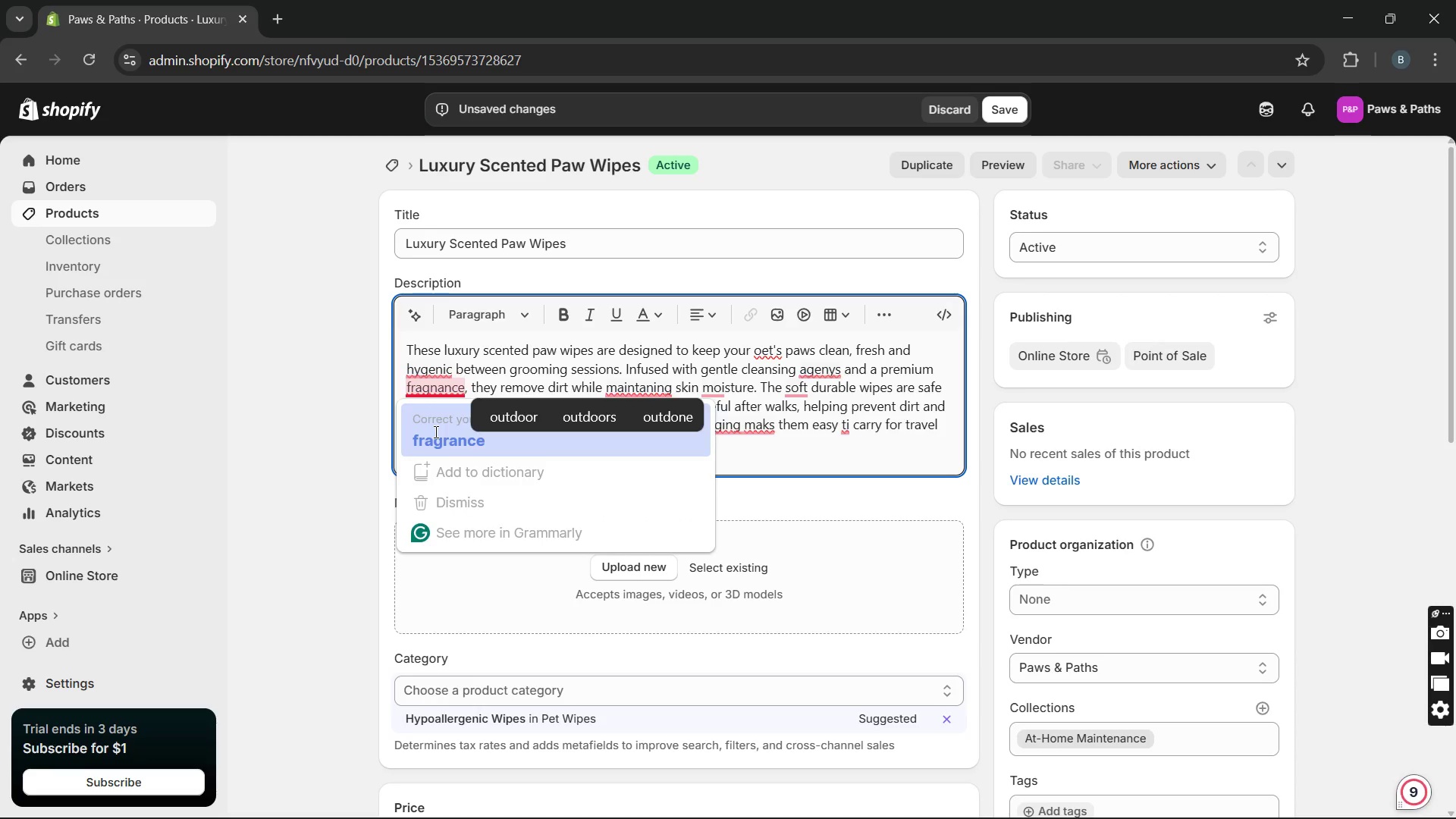 
key(Unknown)
 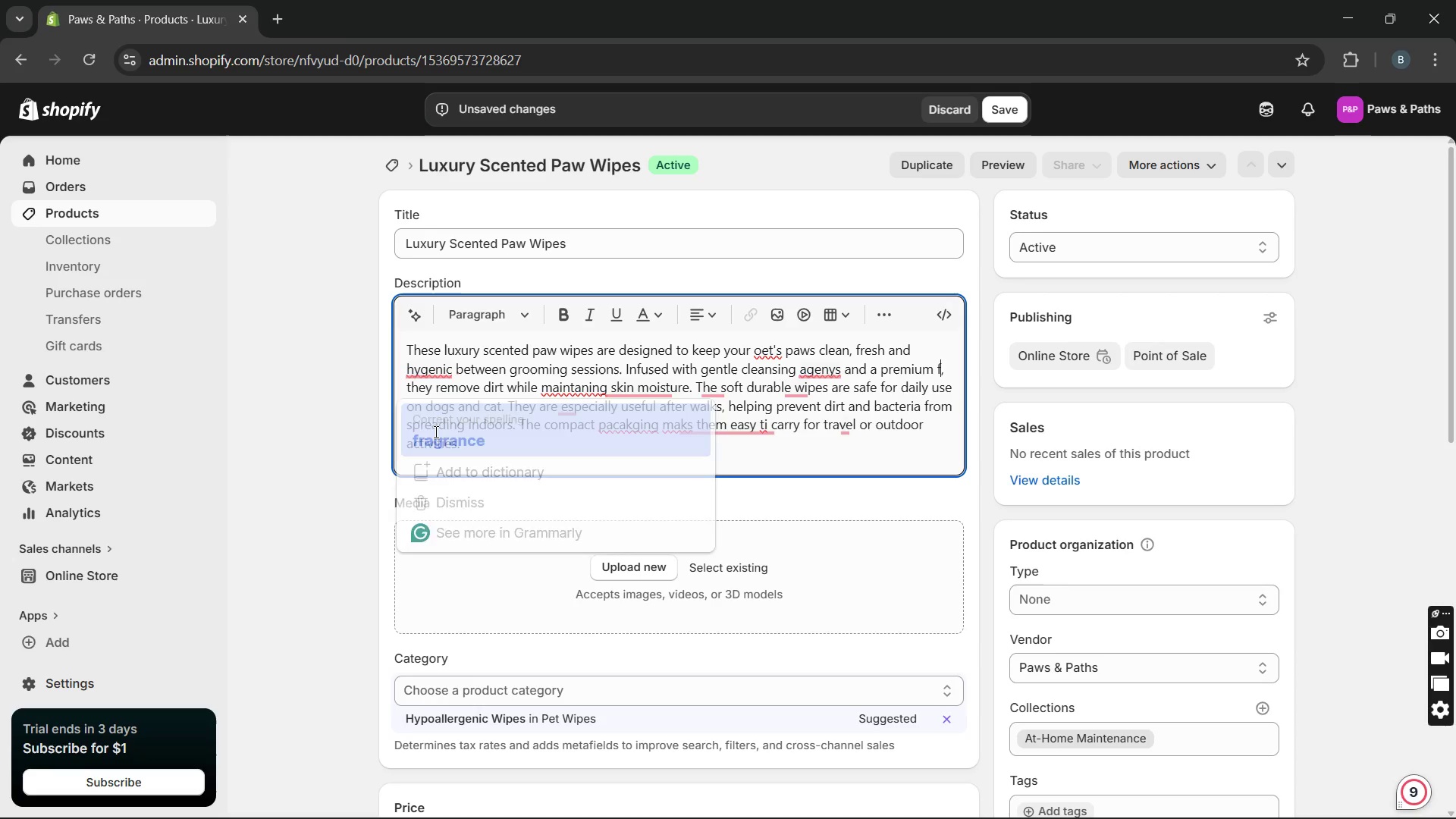 
key(Unknown)
 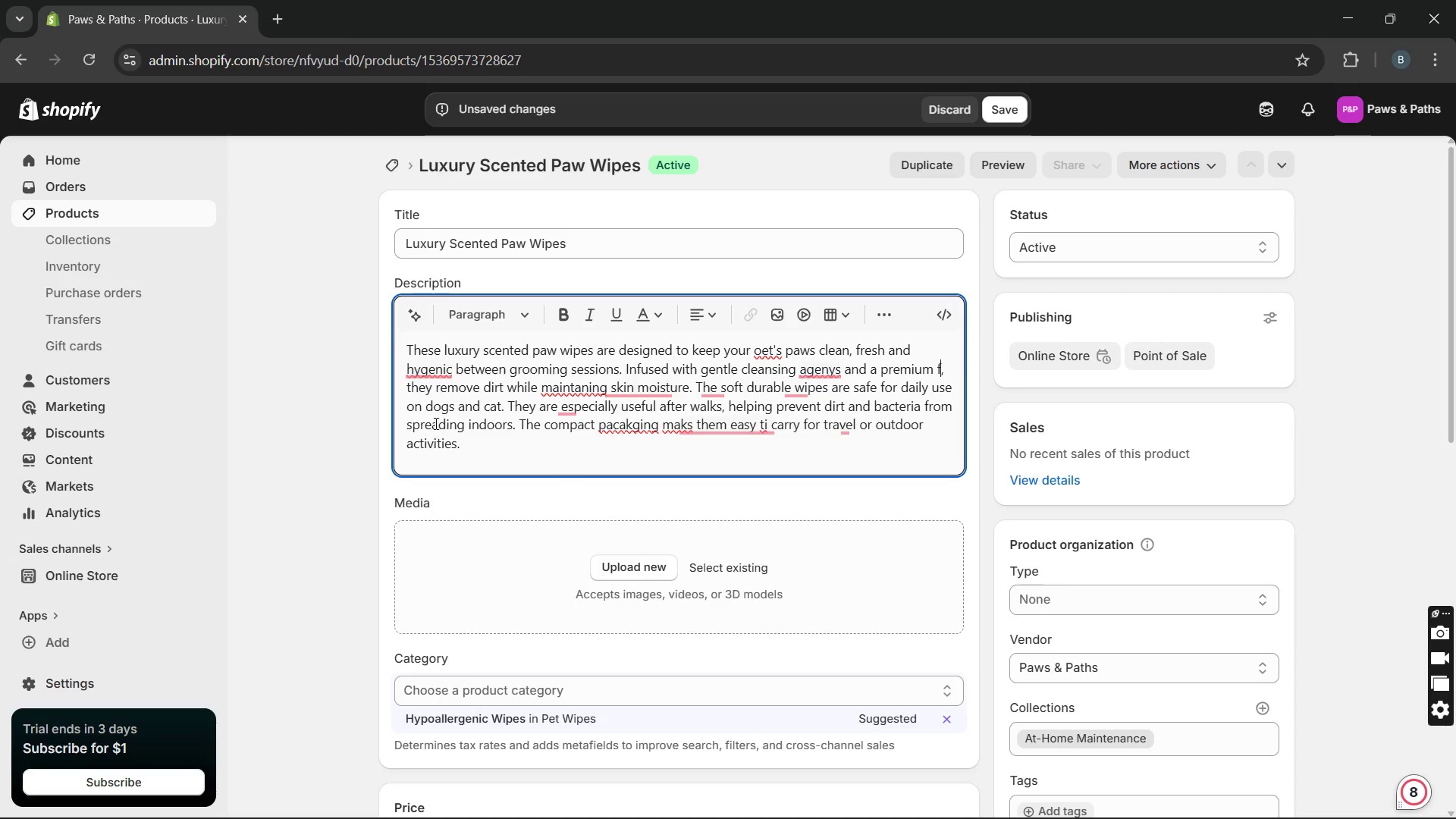 
key(Unknown)
 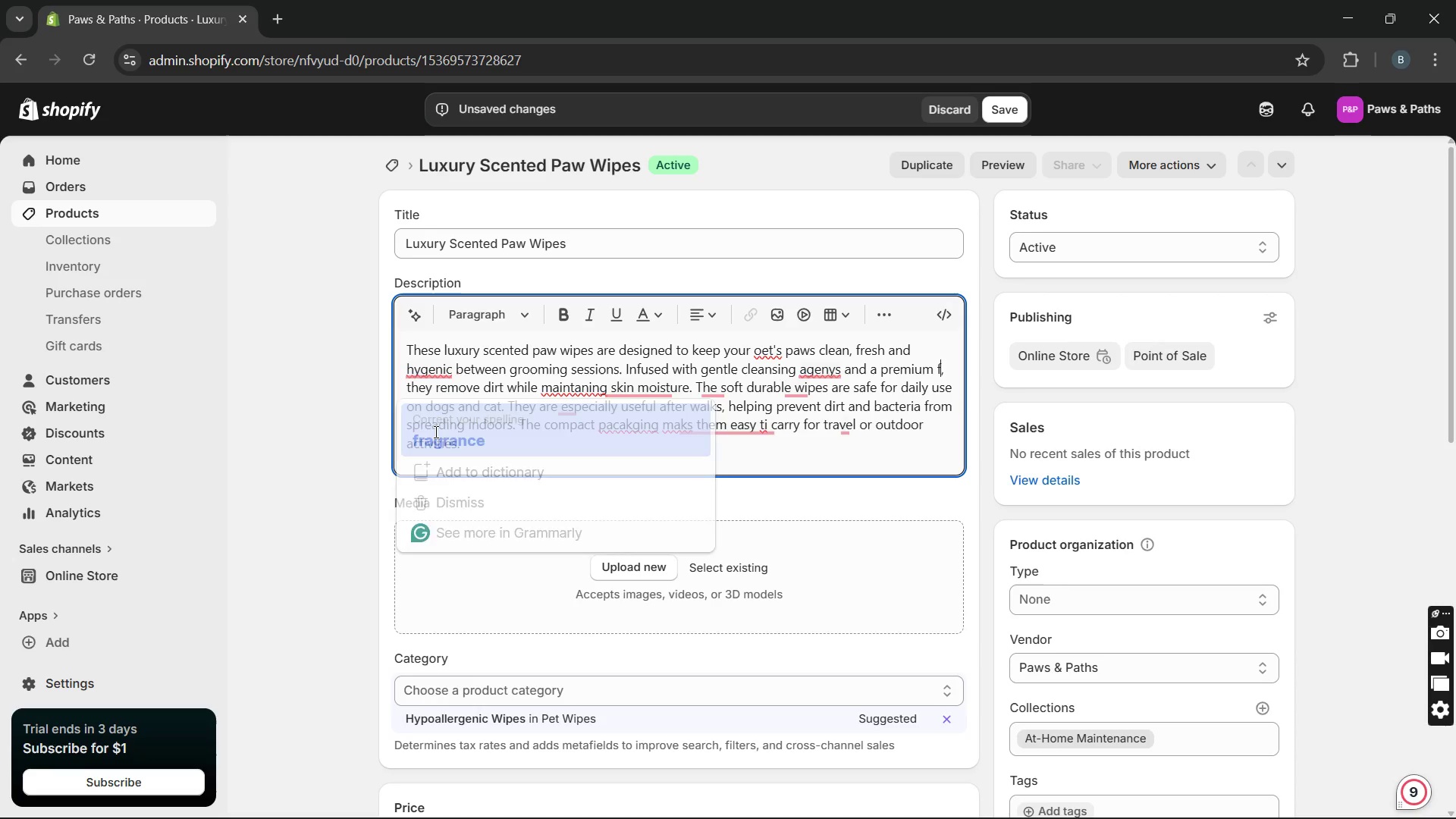 
key(Unknown)
 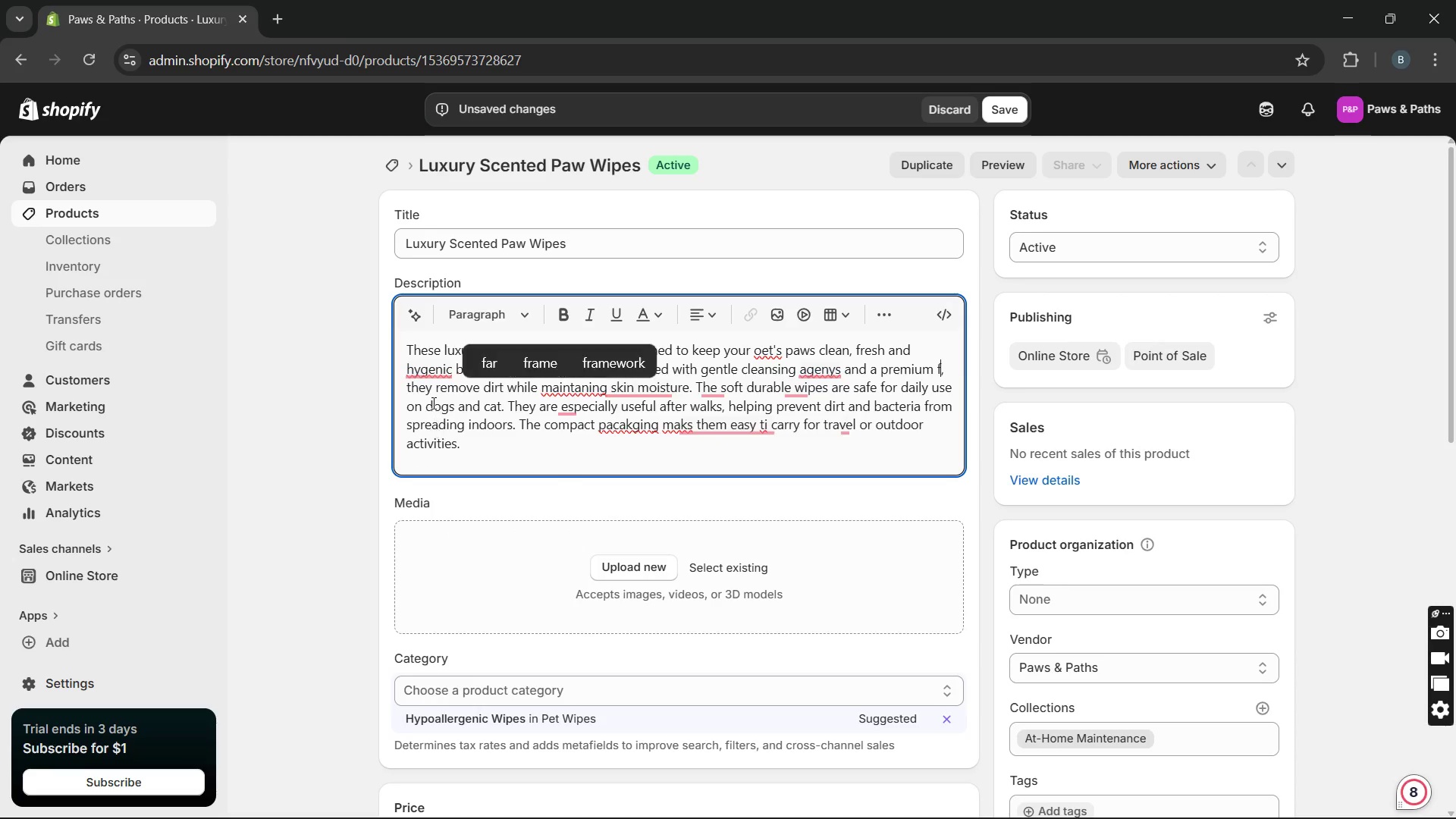 
key(Unknown)
 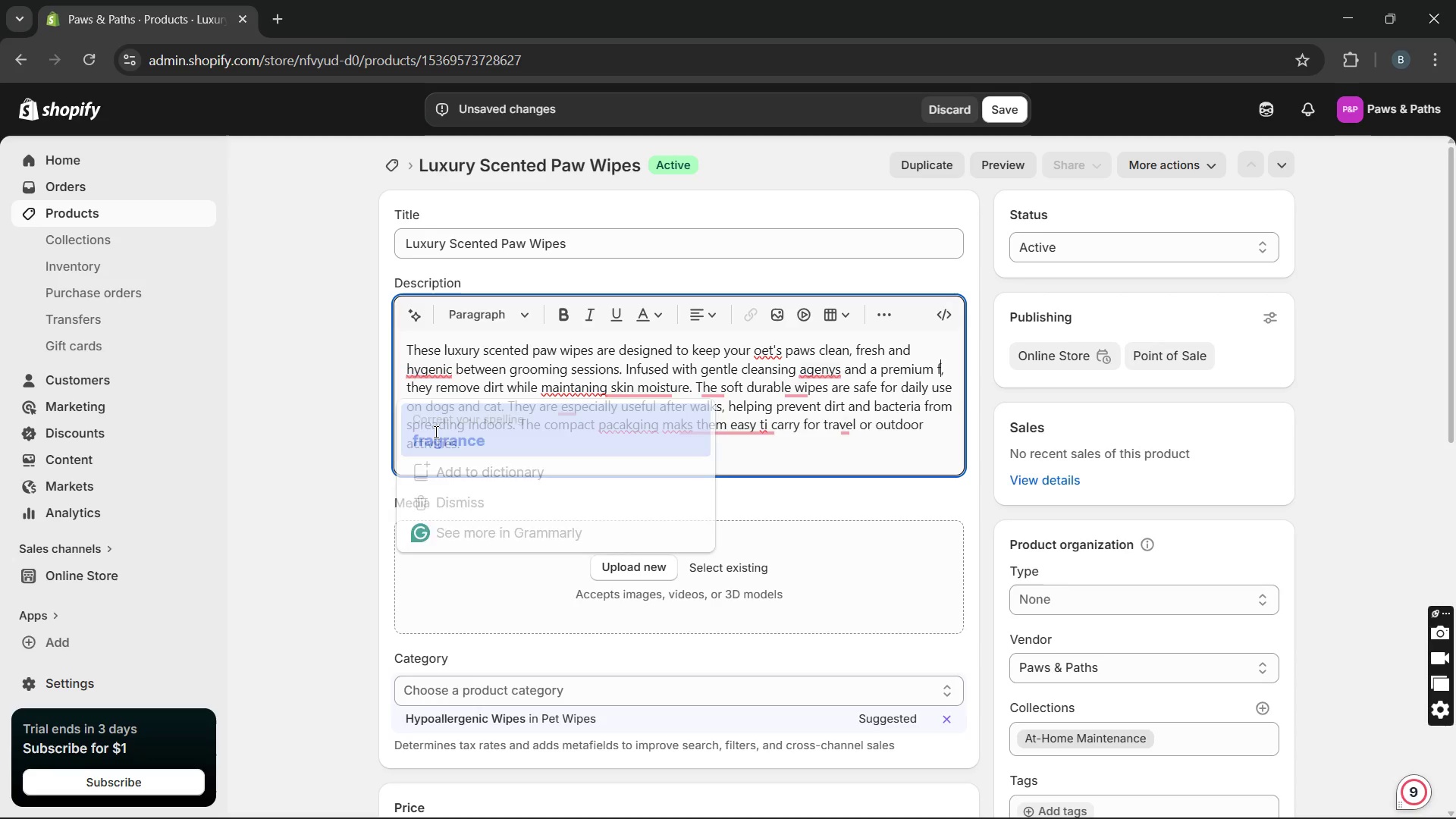 
key(Unknown)
 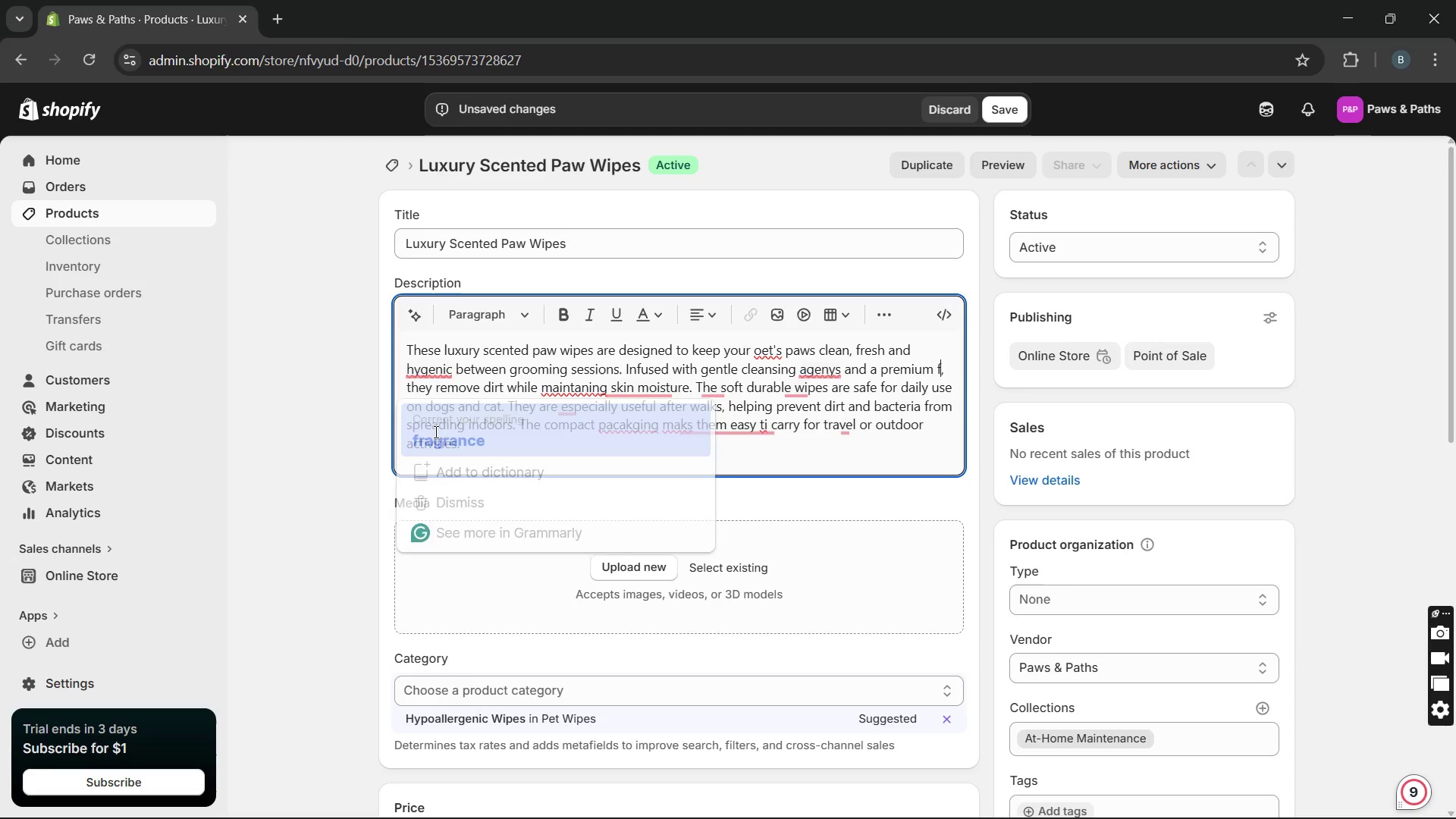 
key(Unknown)
 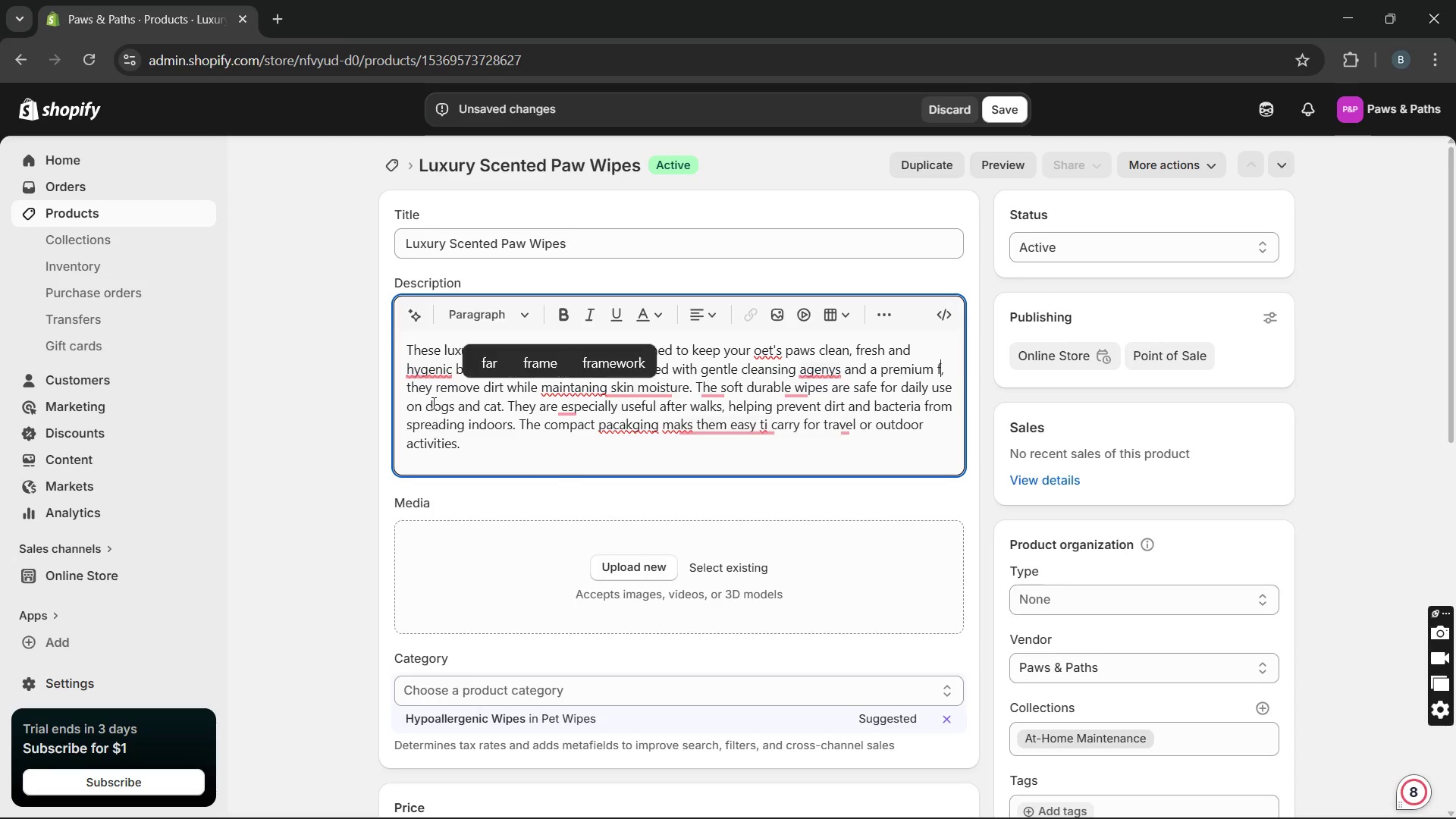 
key(Unknown)
 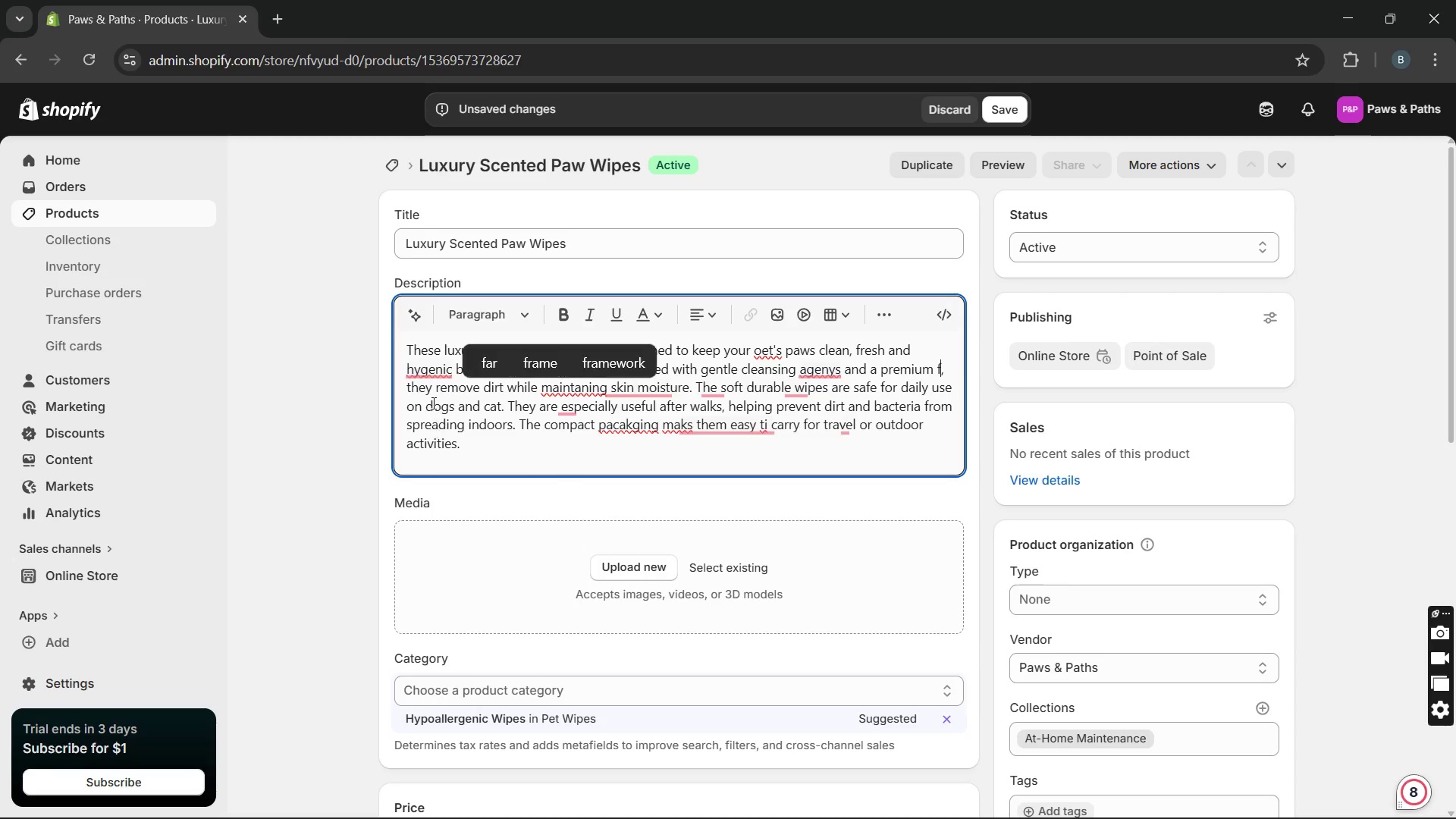 
key(Unknown)
 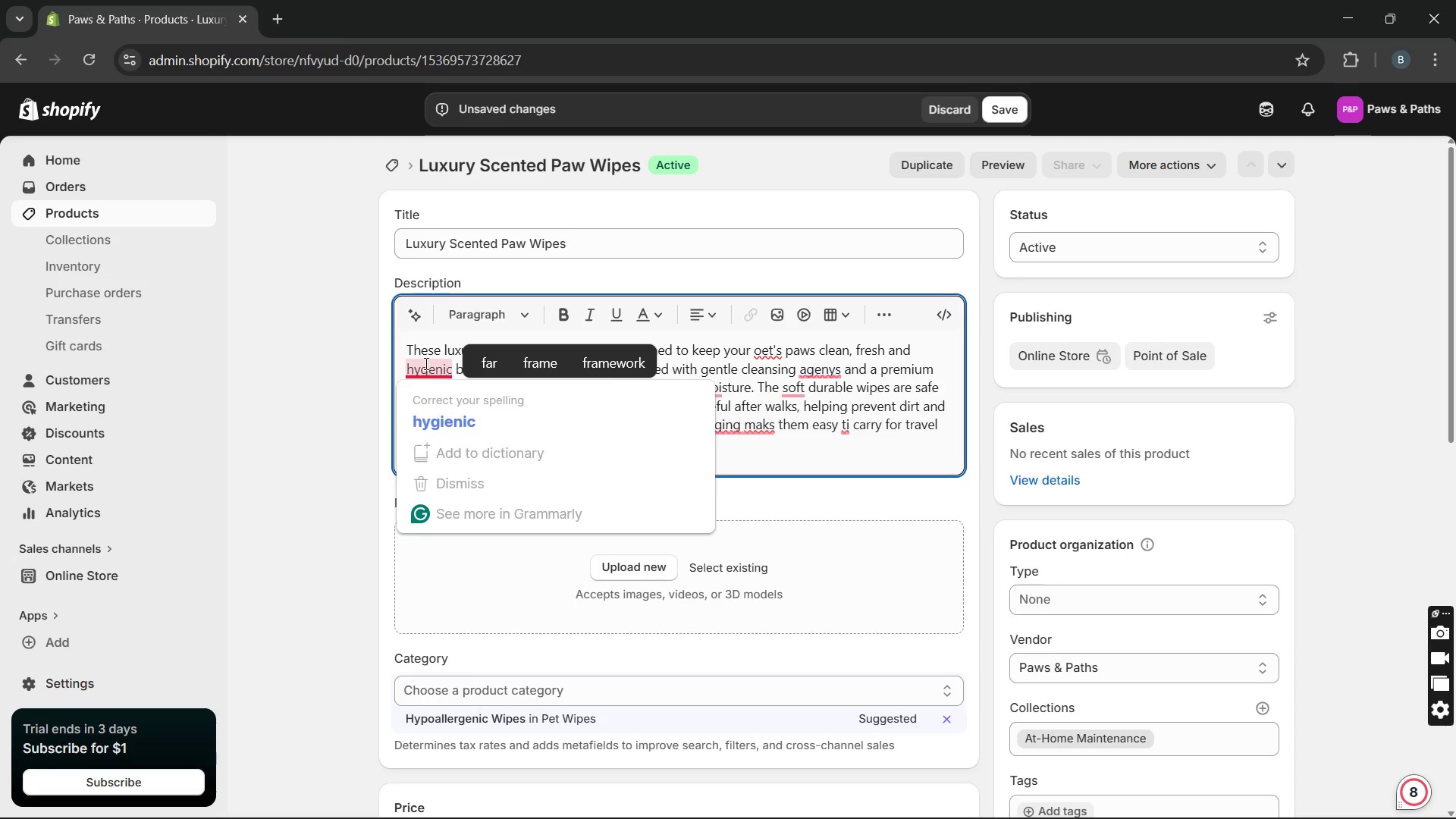 
left_click([435, 403])
 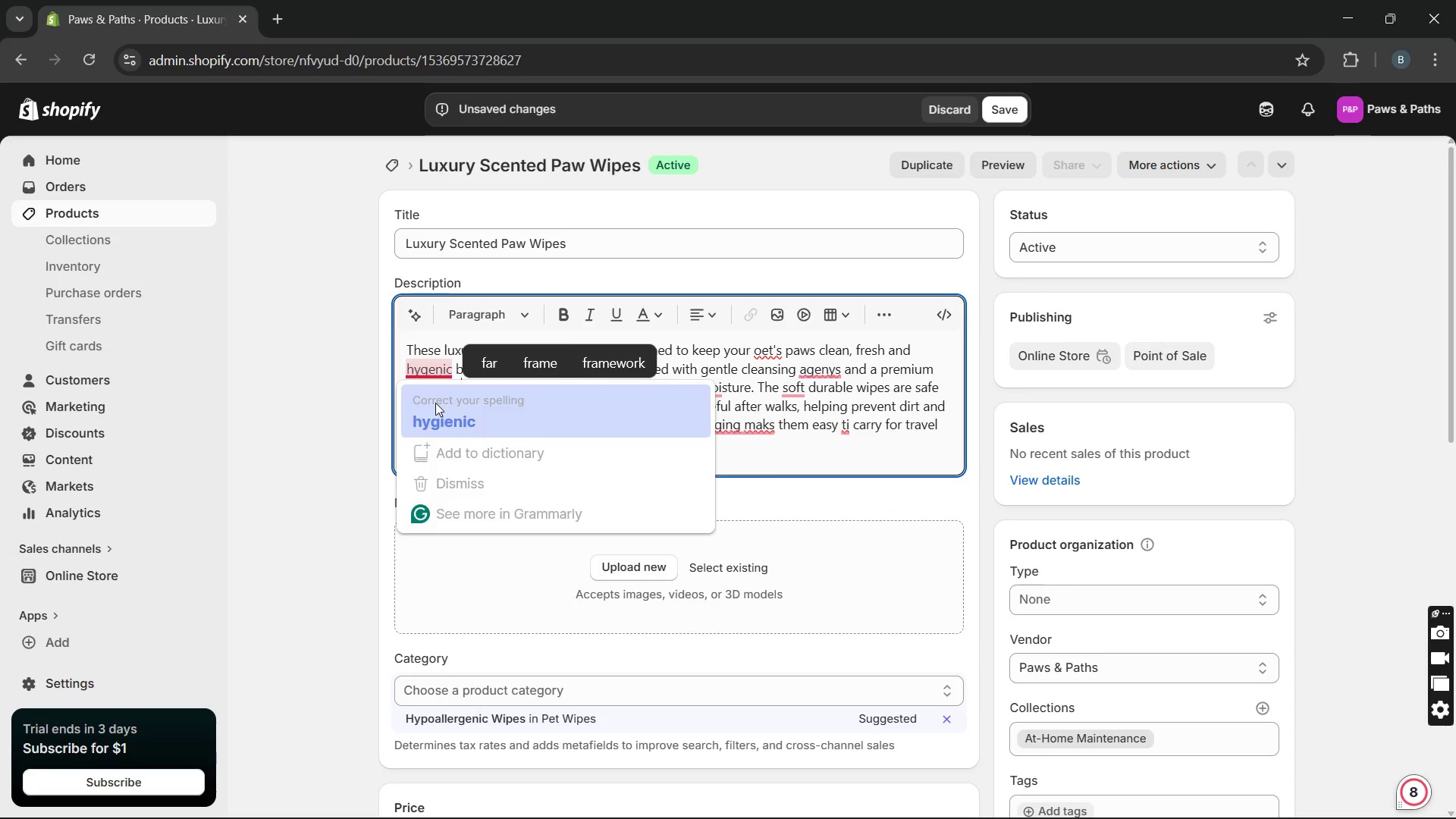 
key(Unknown)
 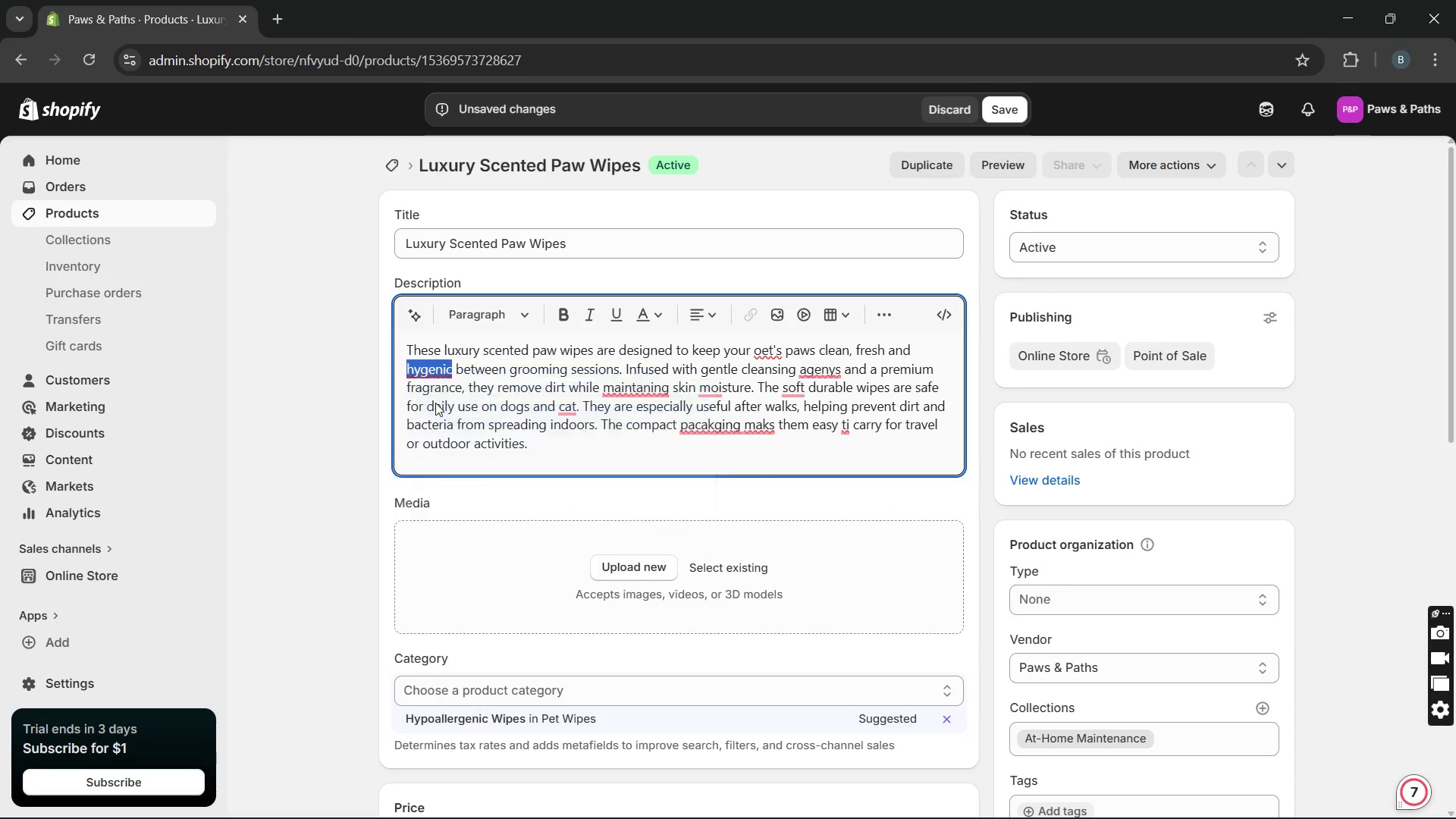 
key(Unknown)
 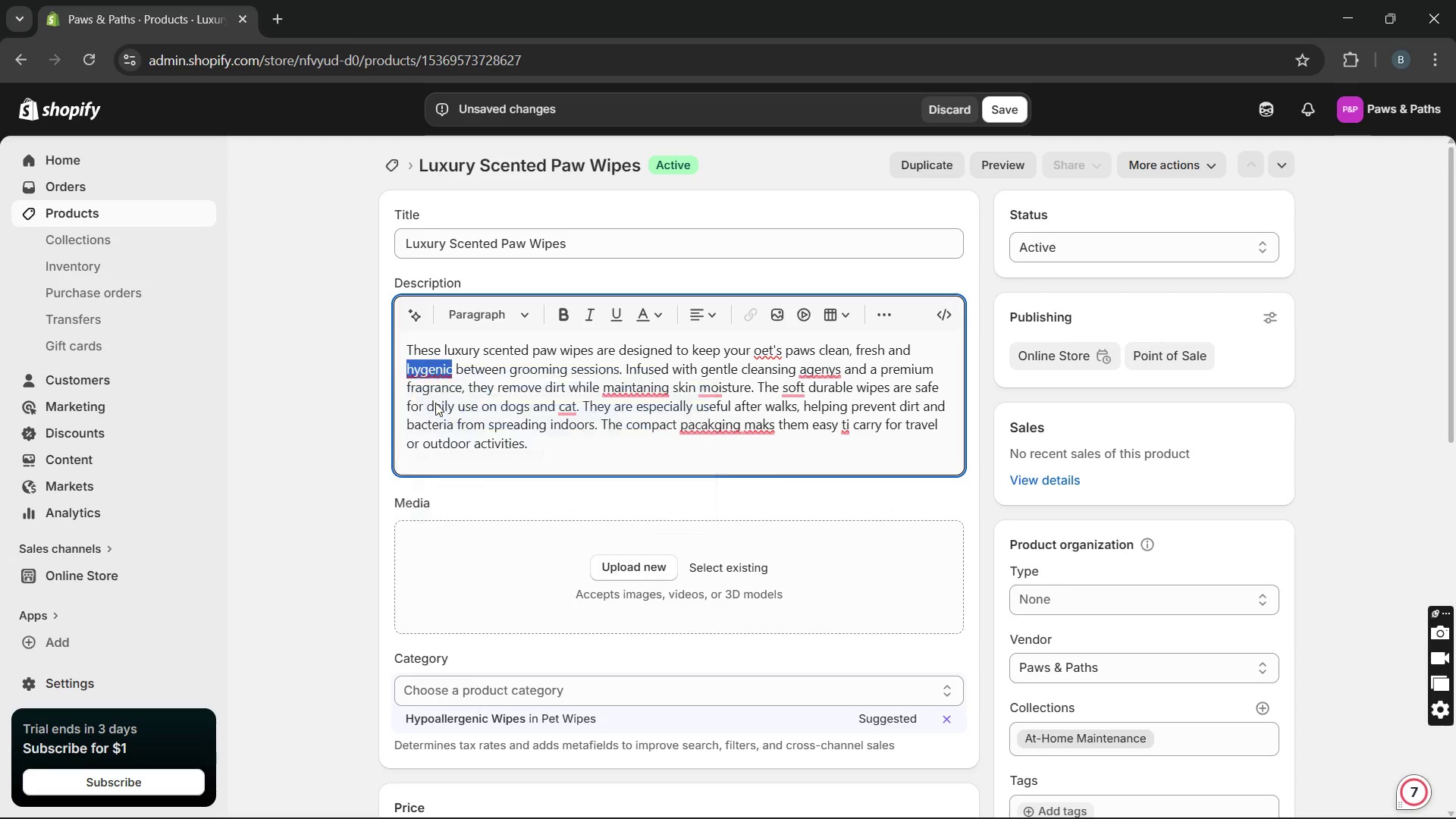 
key(Unknown)
 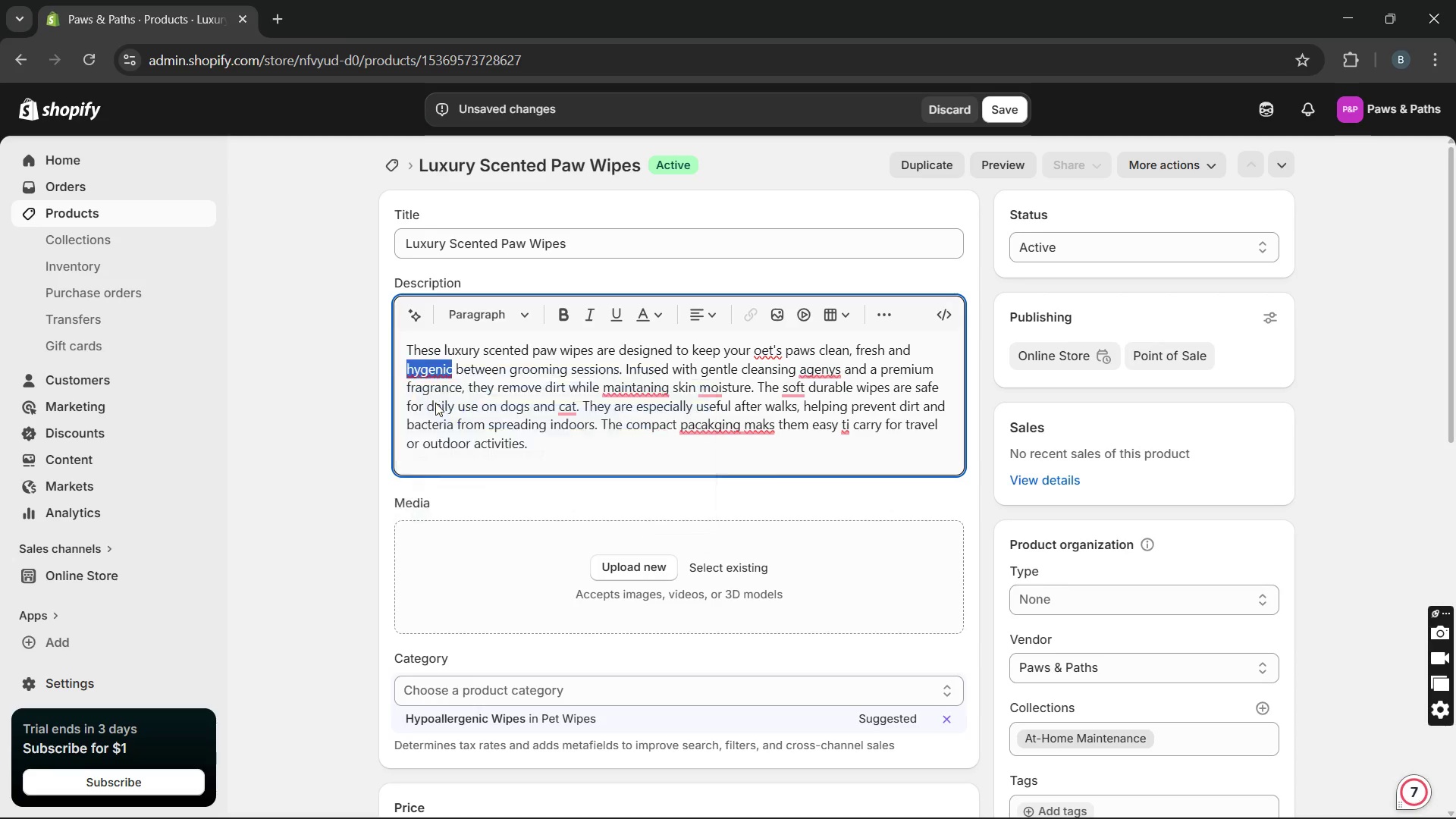 
key(Unknown)
 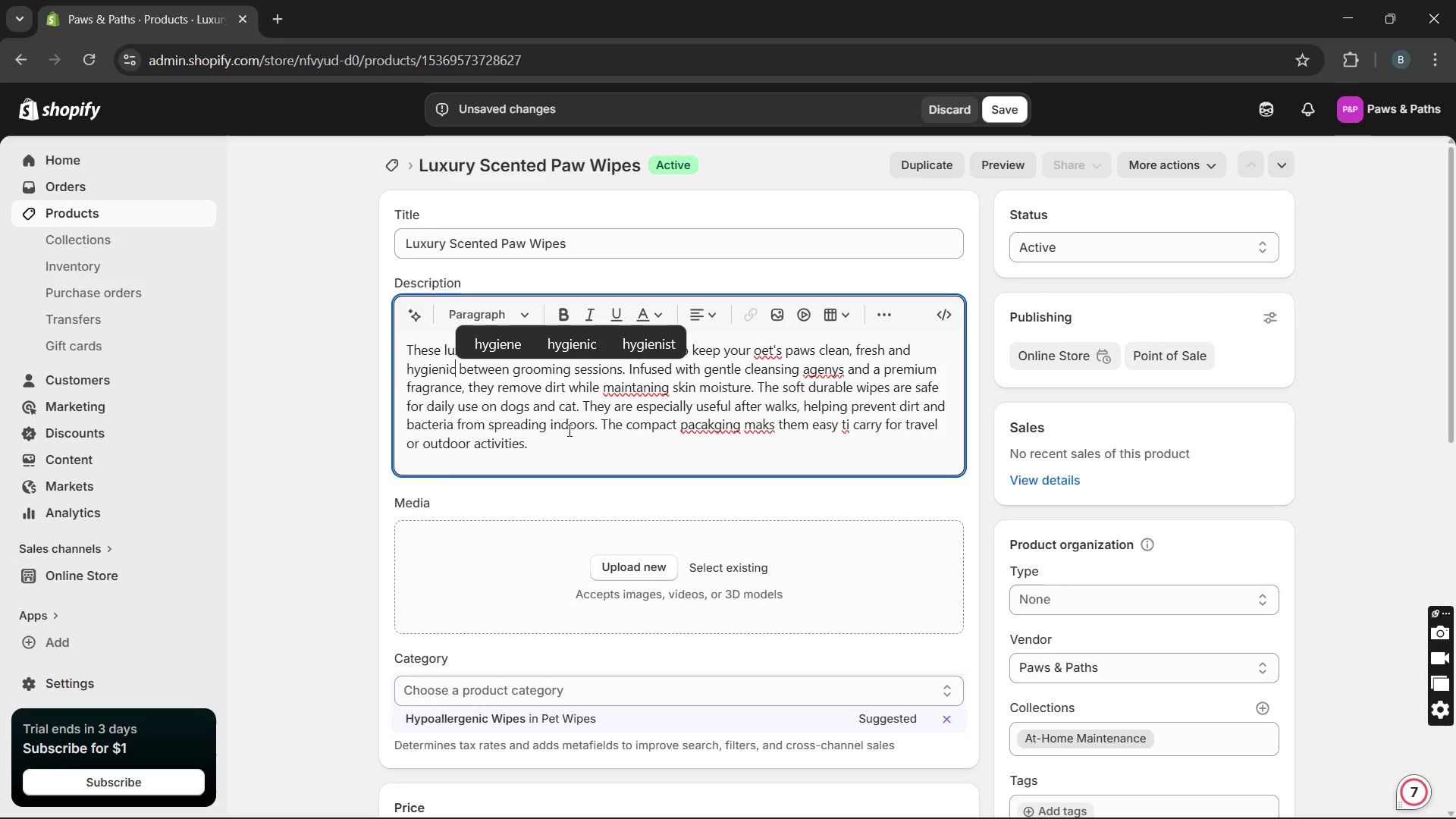 
key(Unknown)
 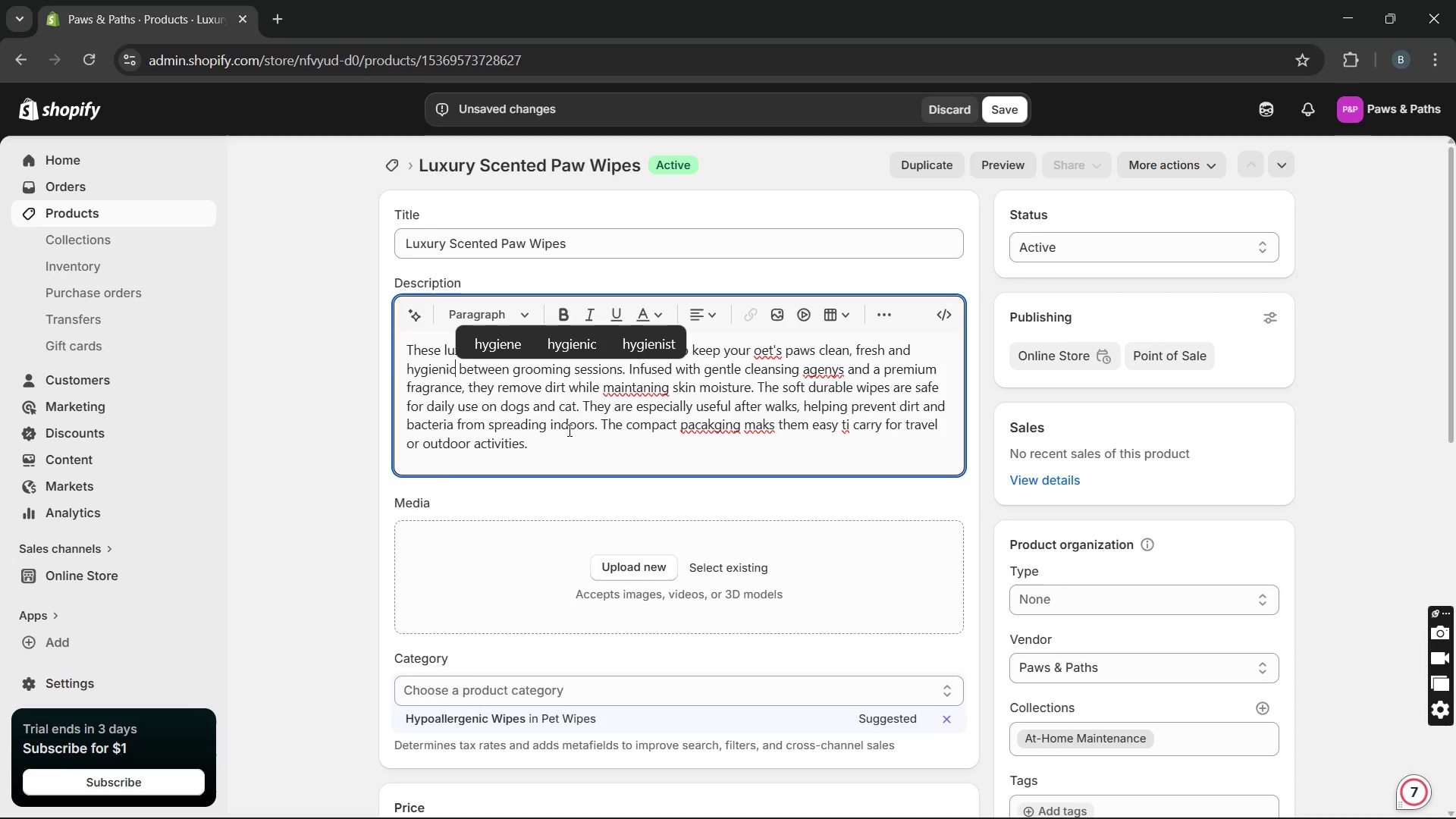 
key(Unknown)
 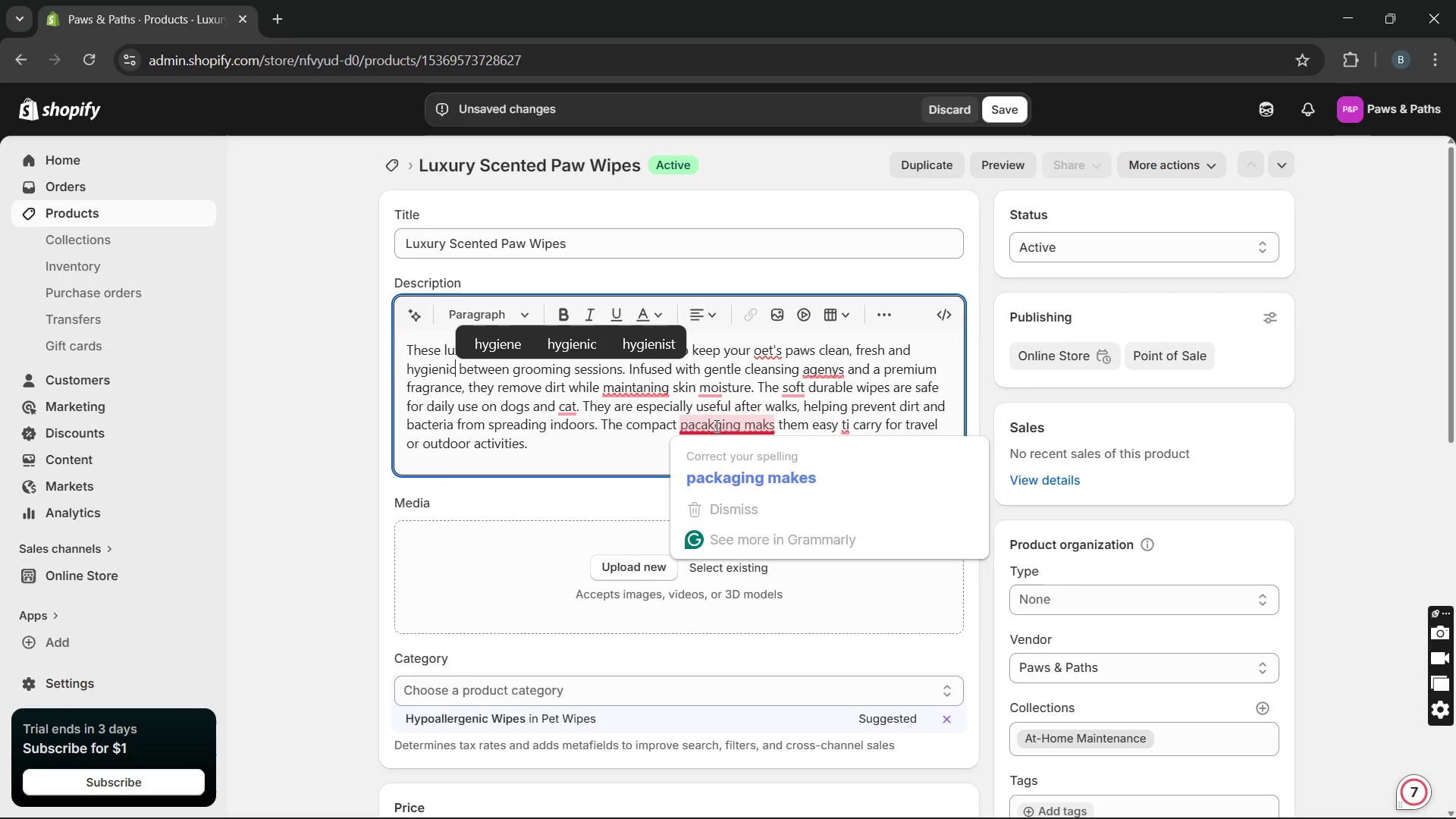 
key(Unknown)
 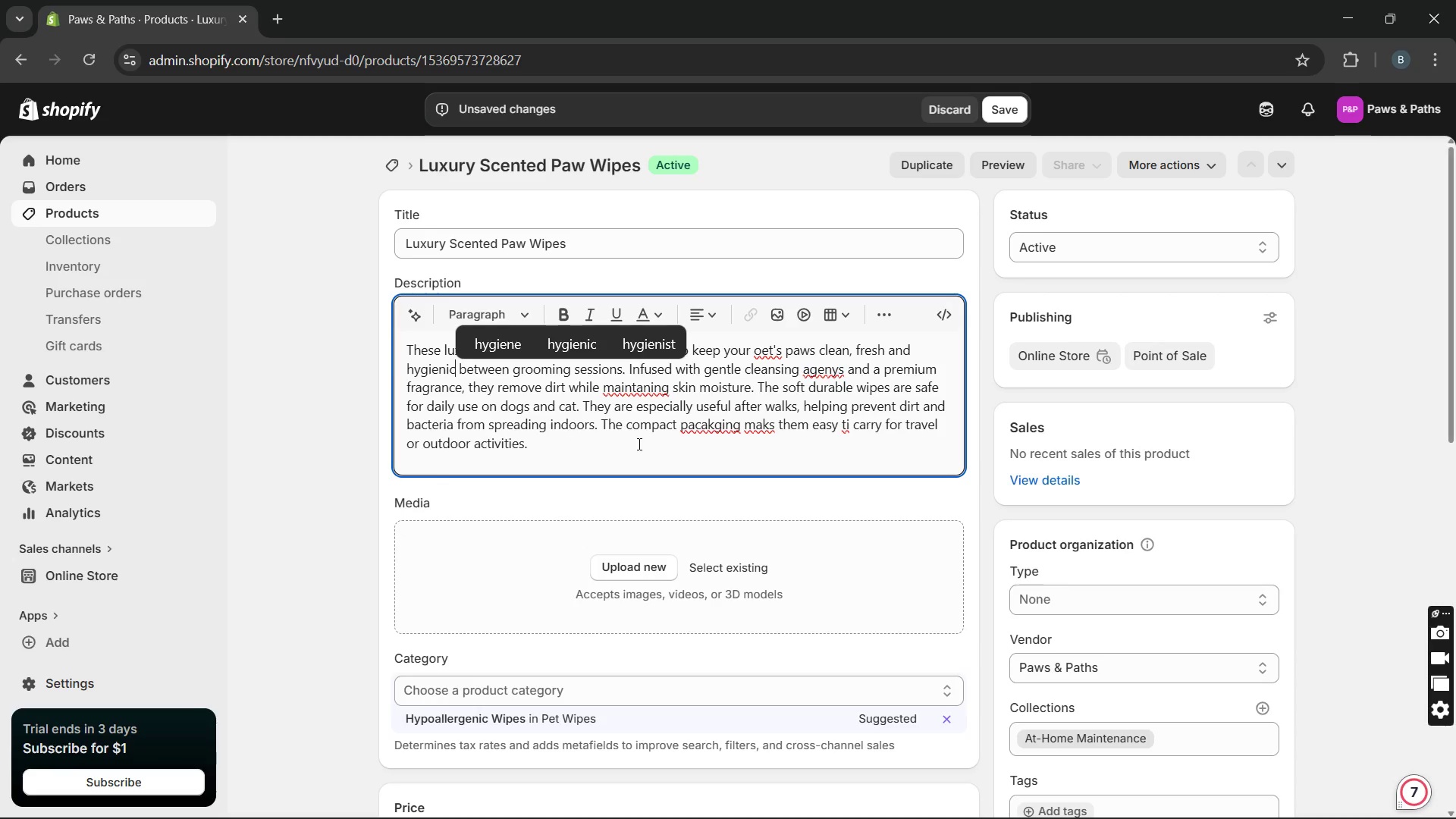 
key(Unknown)
 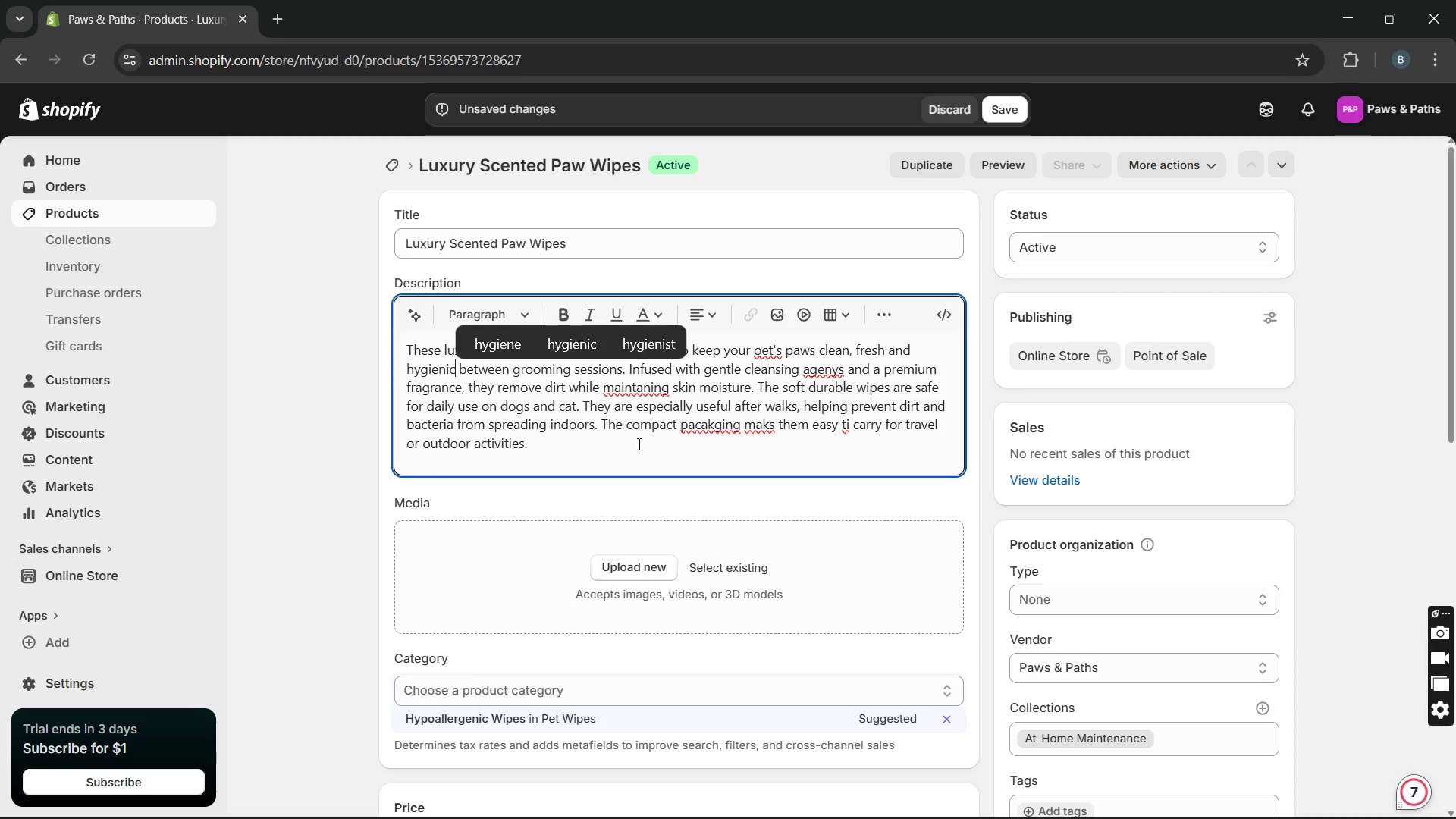 
left_click([726, 471])
 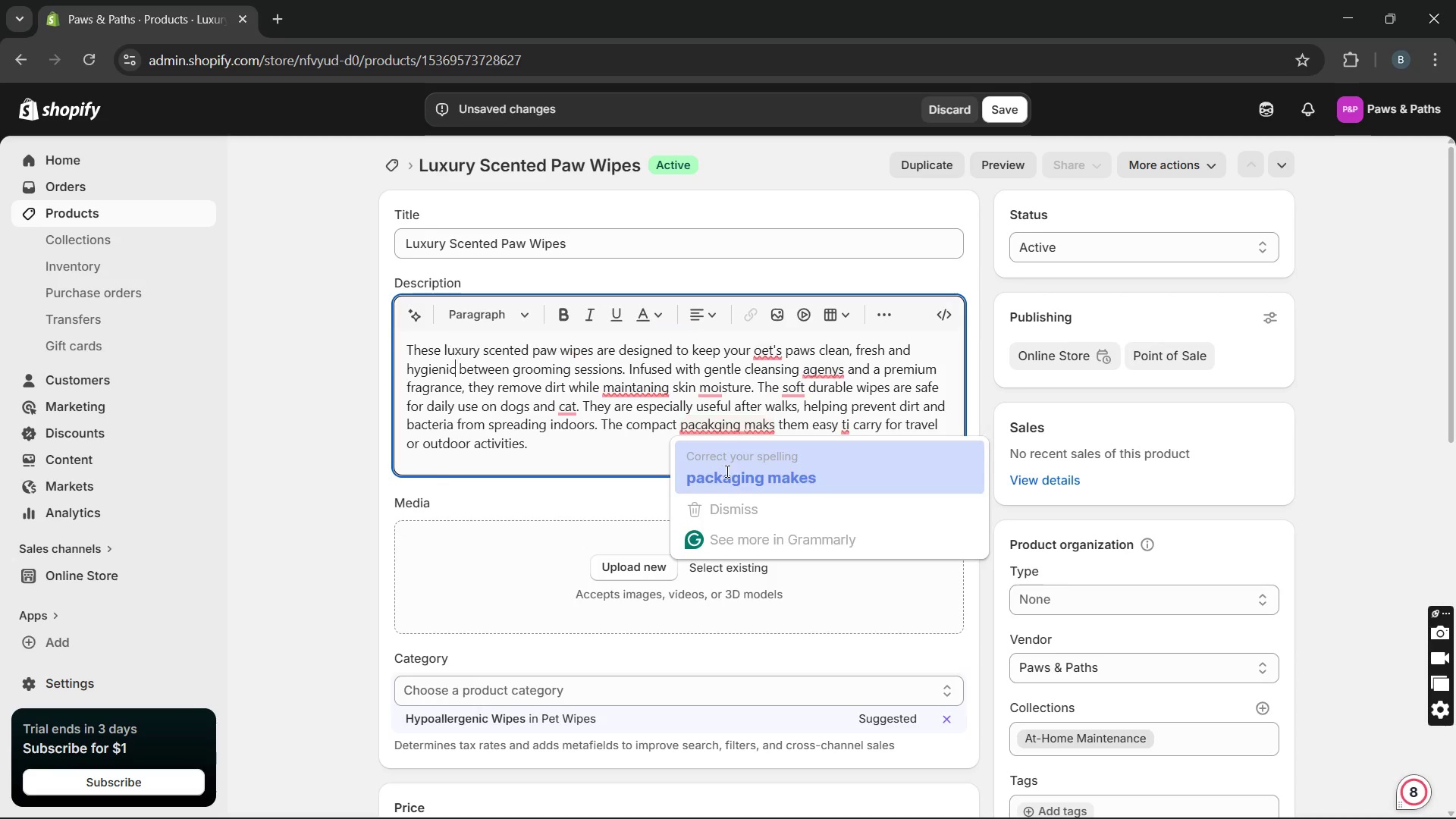 
key(Unknown)
 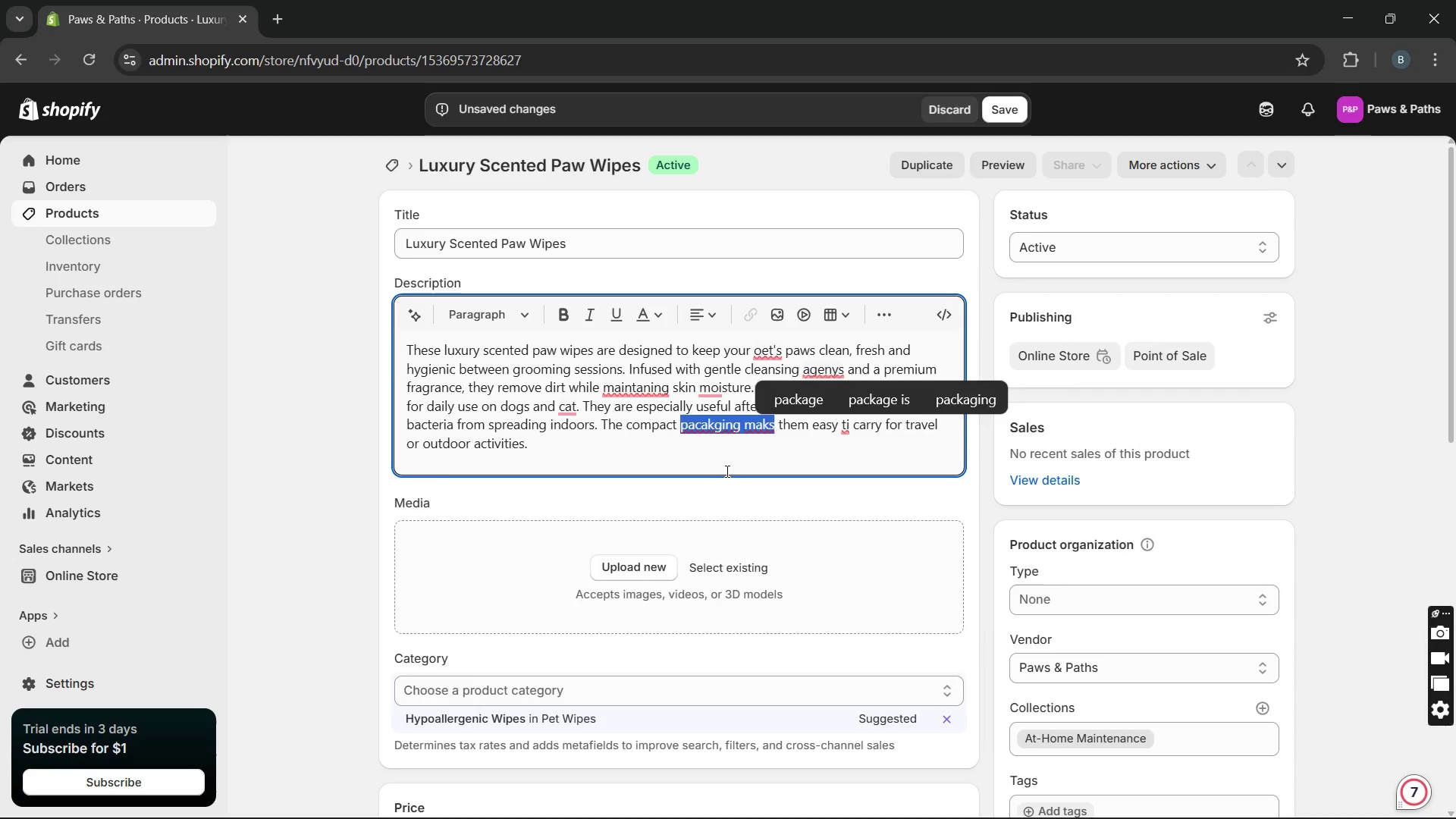 
key(Unknown)
 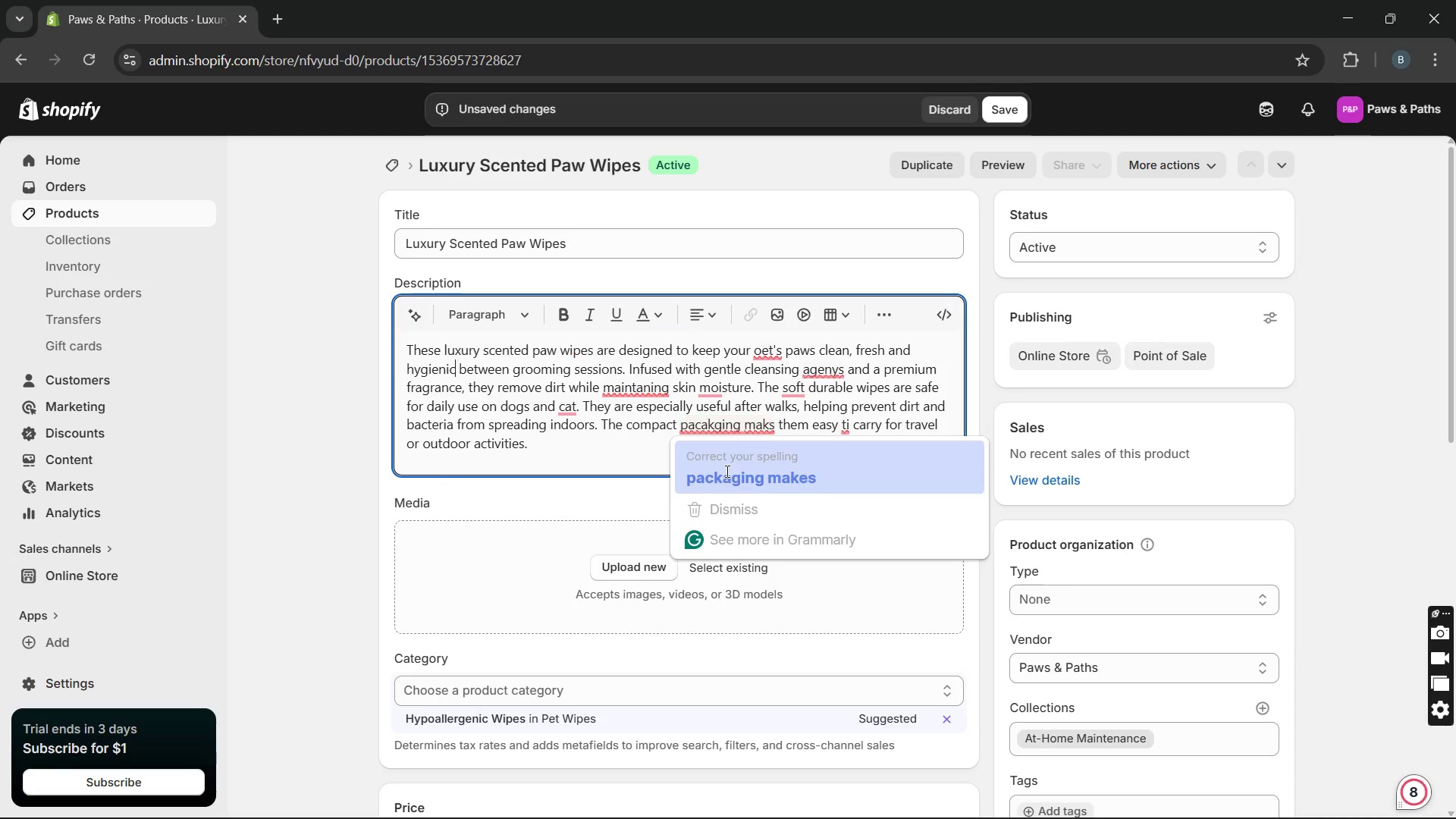 
key(Unknown)
 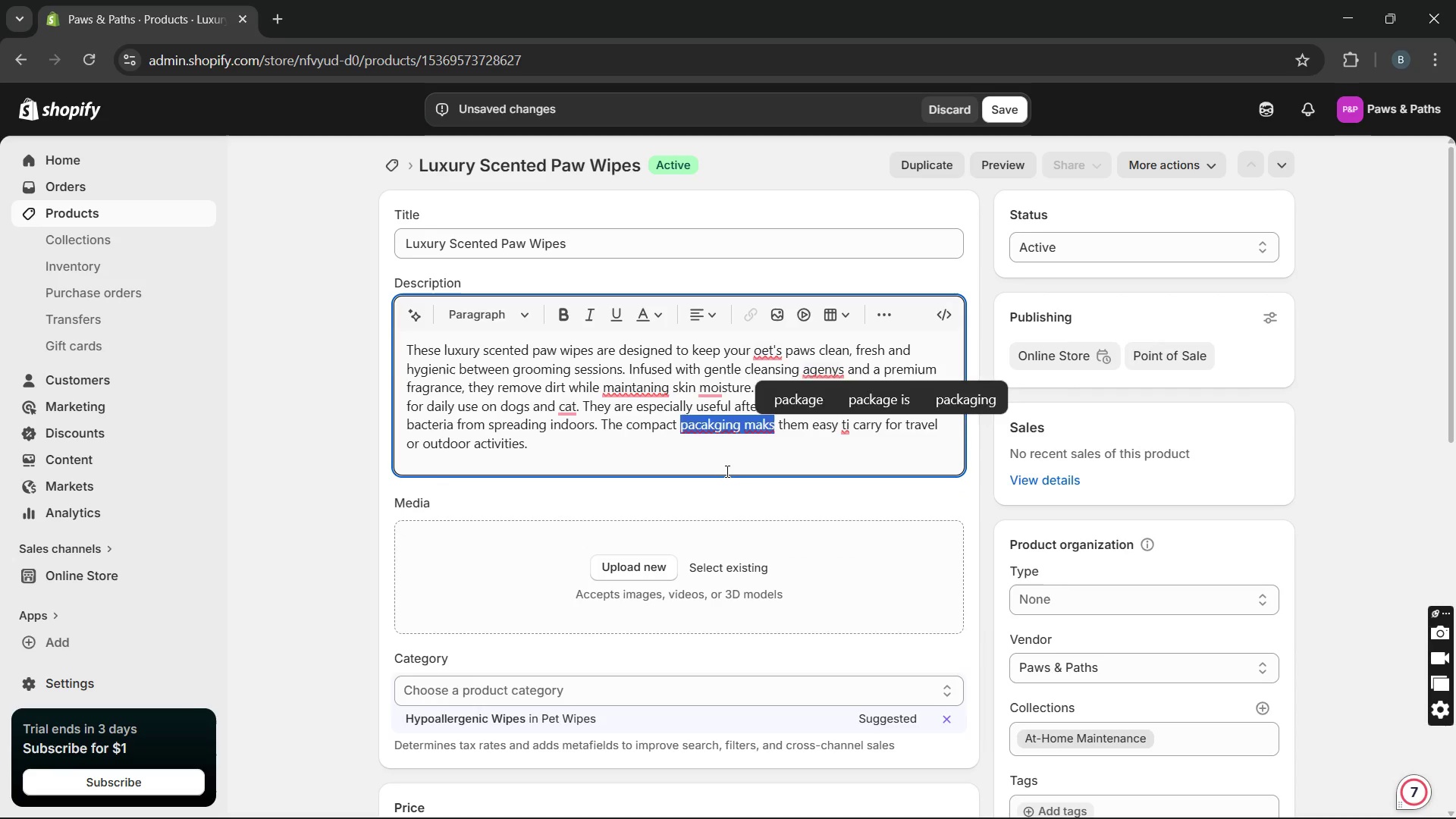 
key(Unknown)
 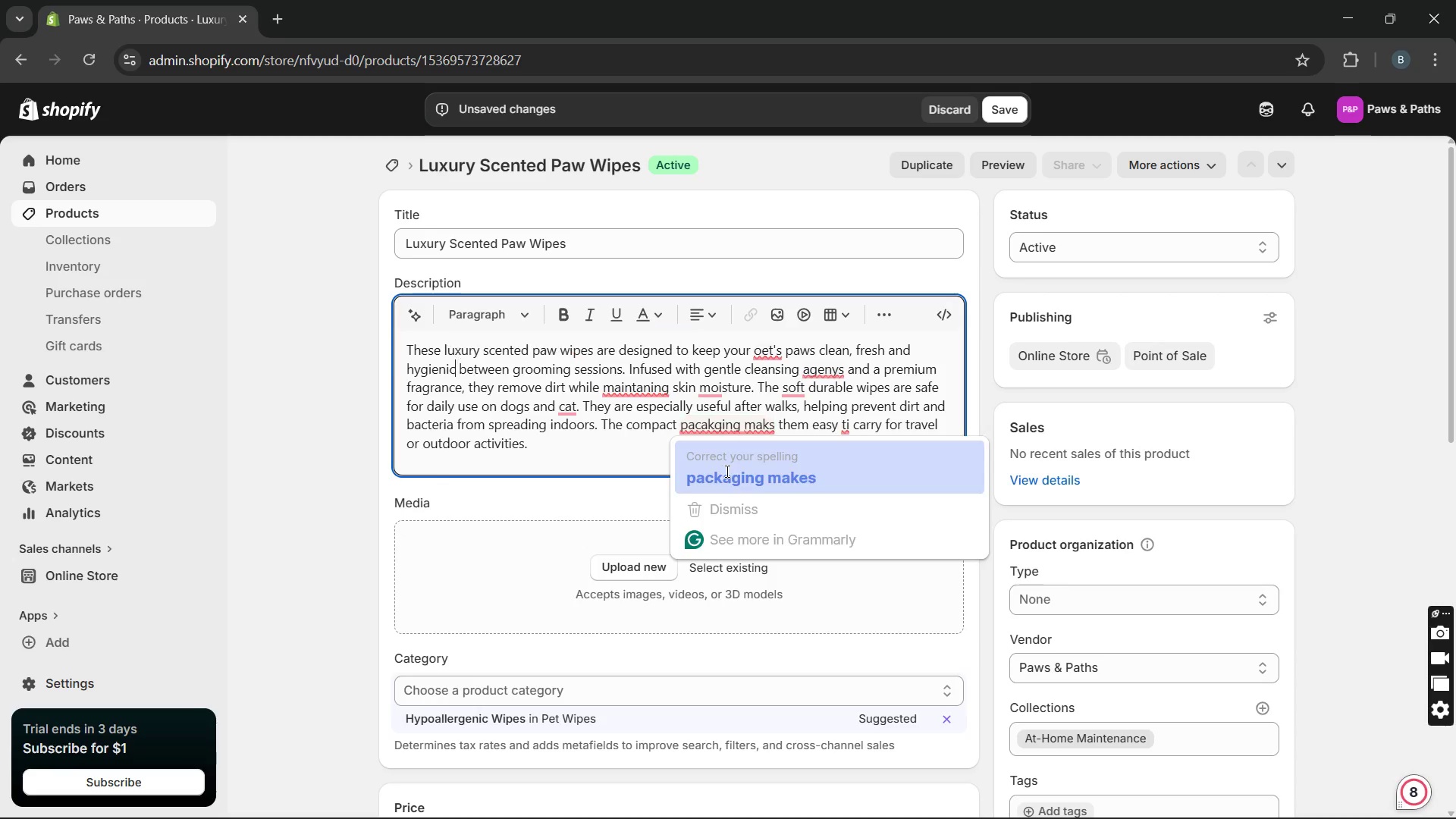 
key(Unknown)
 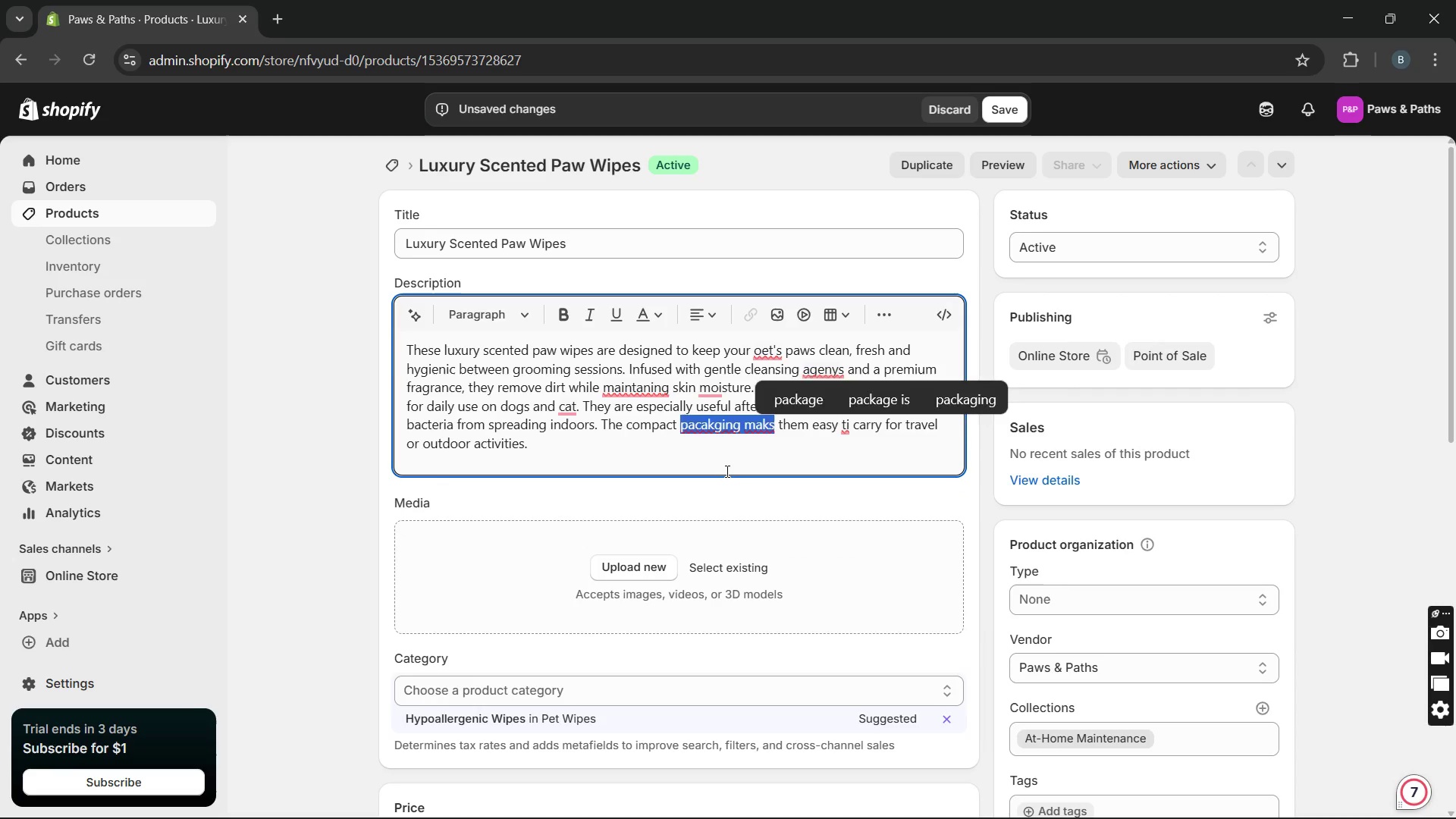 
key(Unknown)
 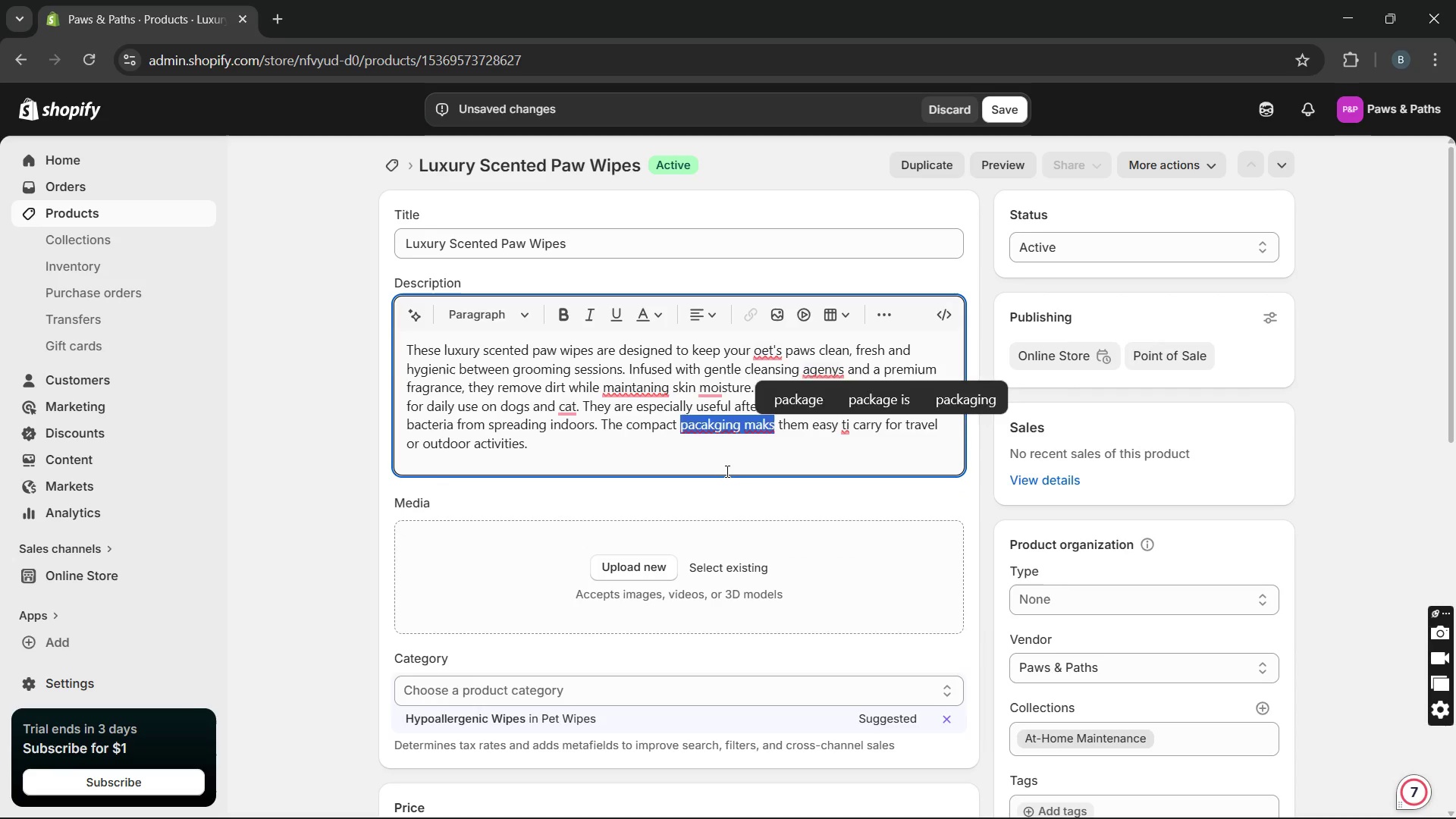 
key(Unknown)
 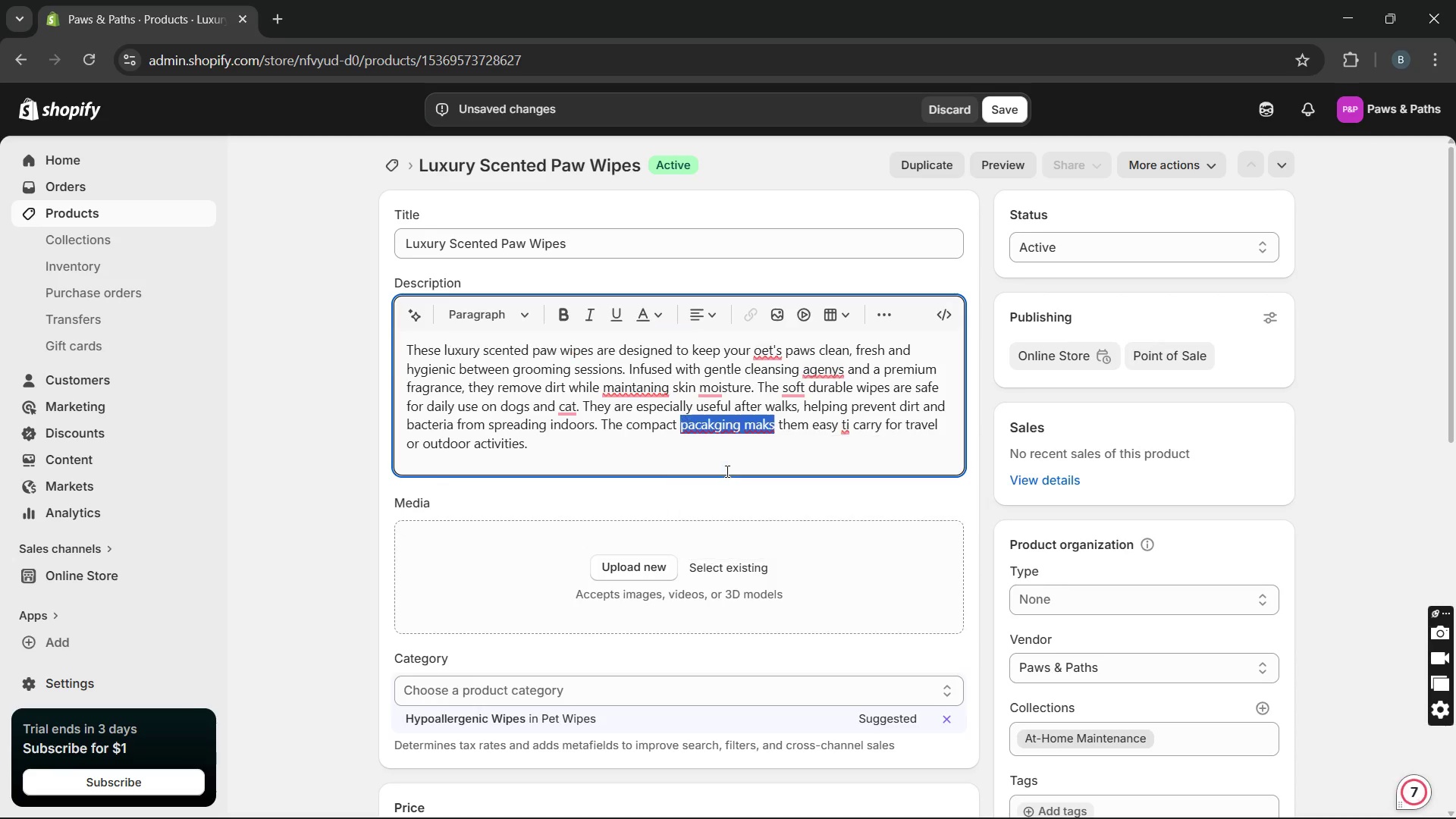 
key(Unknown)
 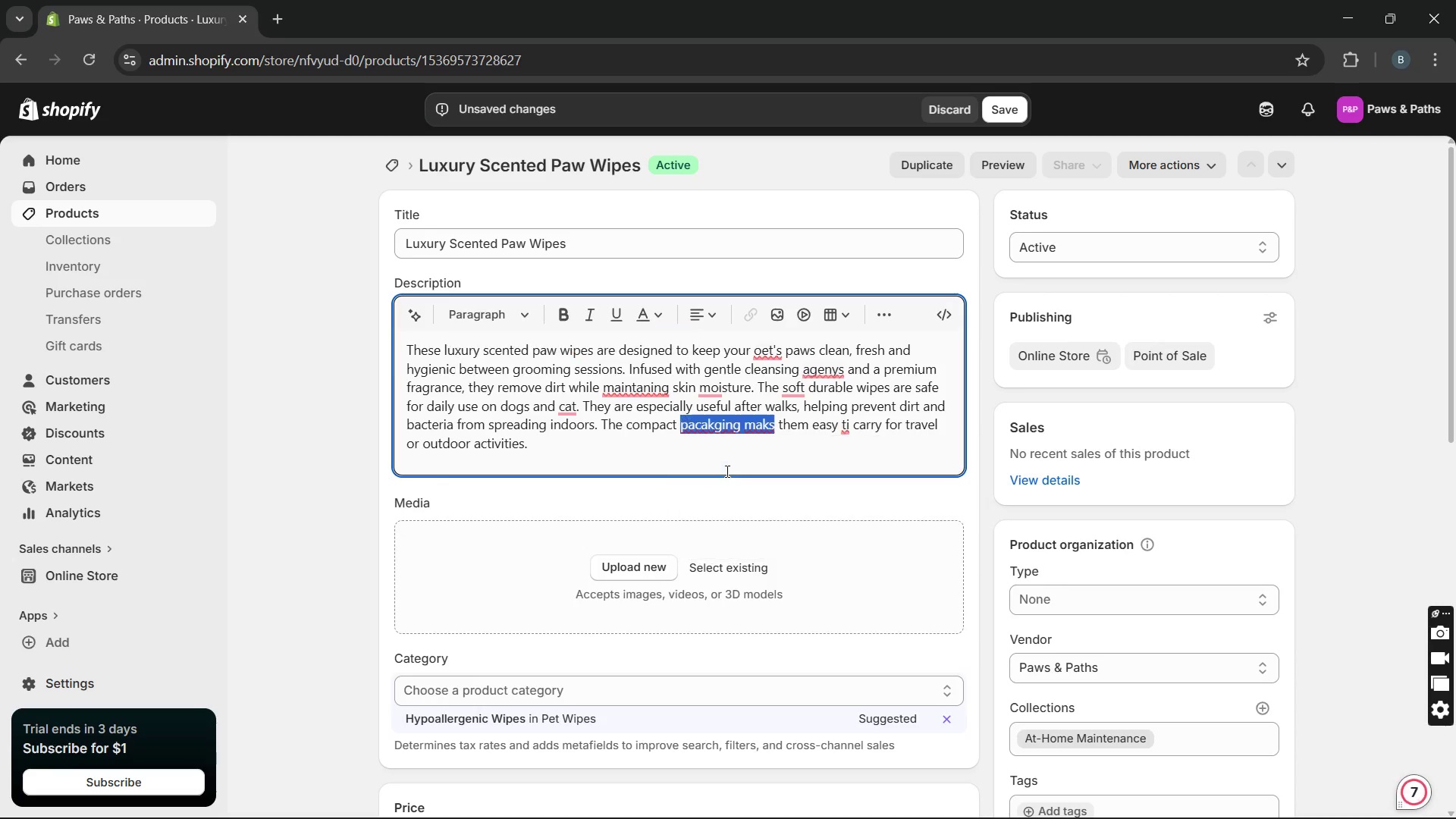 
key(Unknown)
 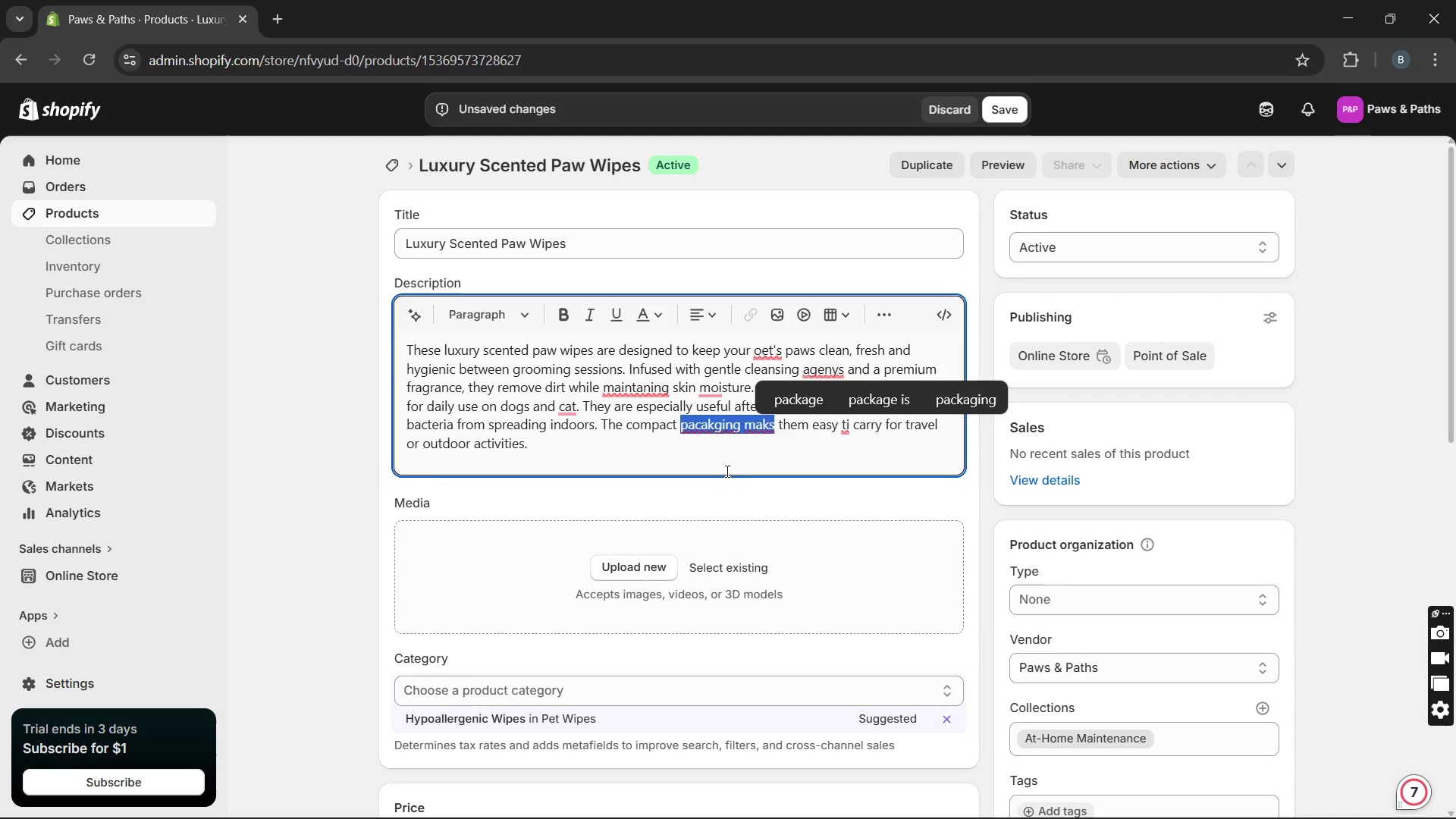 
key(Unknown)
 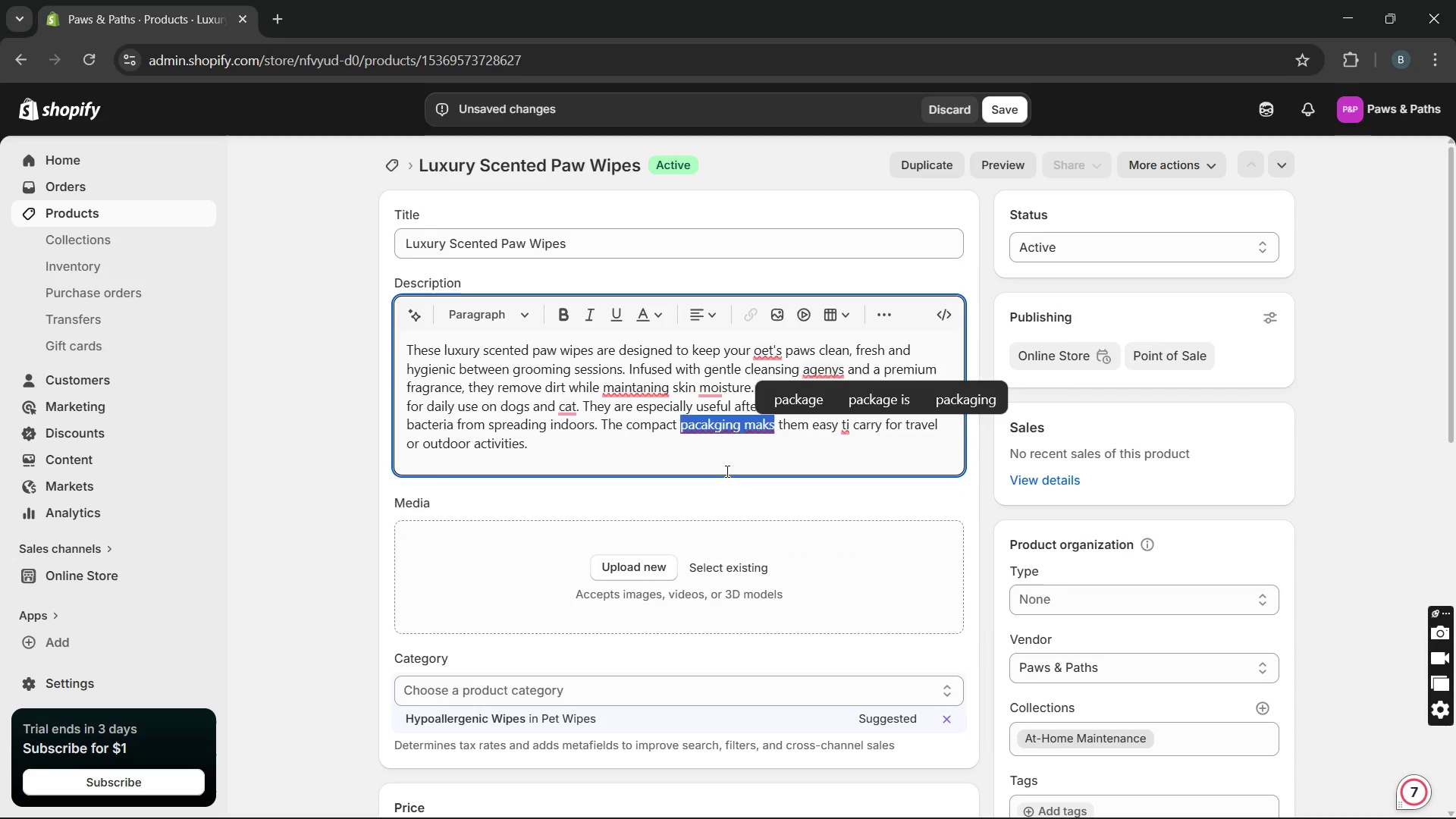 
key(Unknown)
 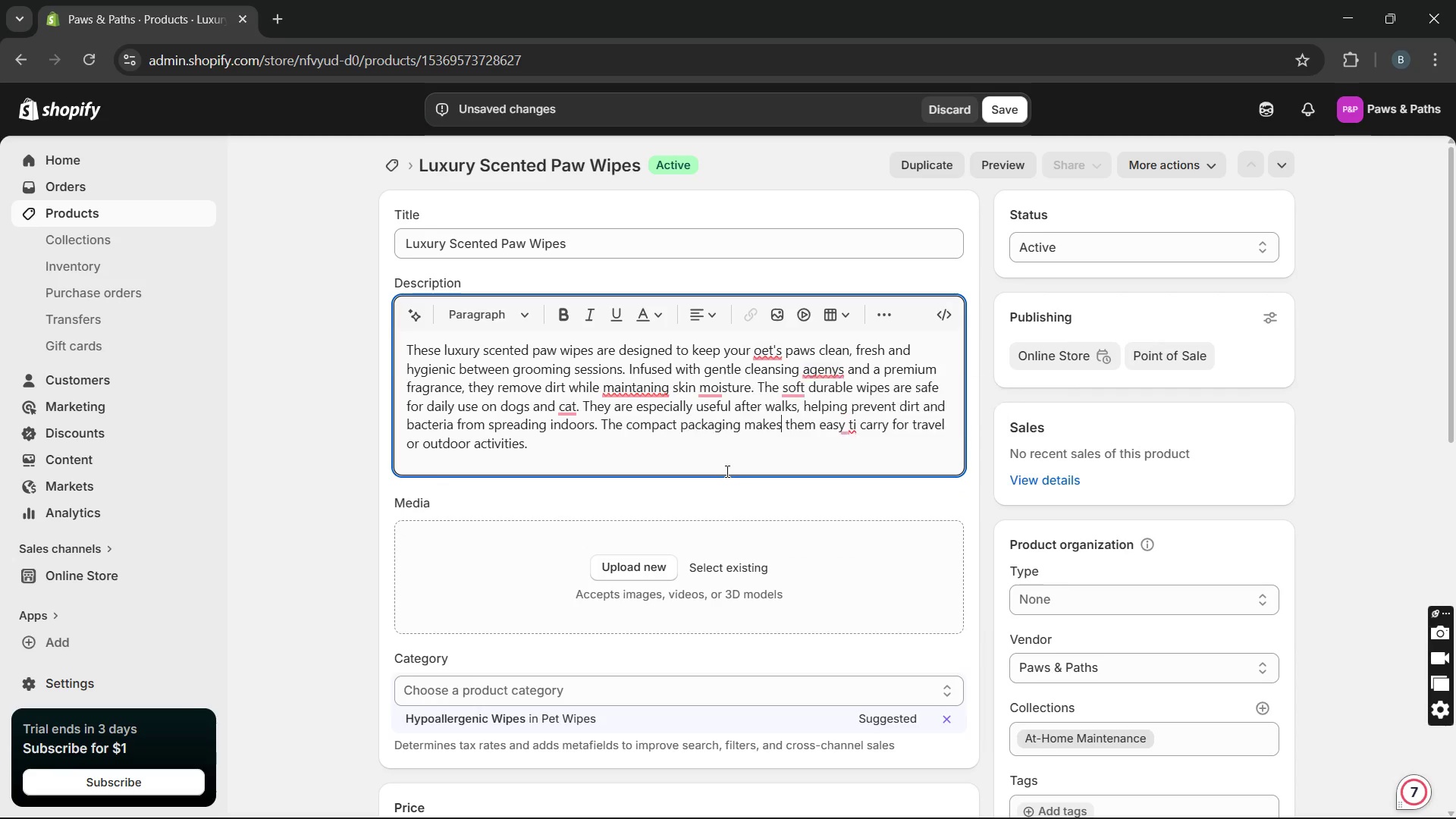 
key(Unknown)
 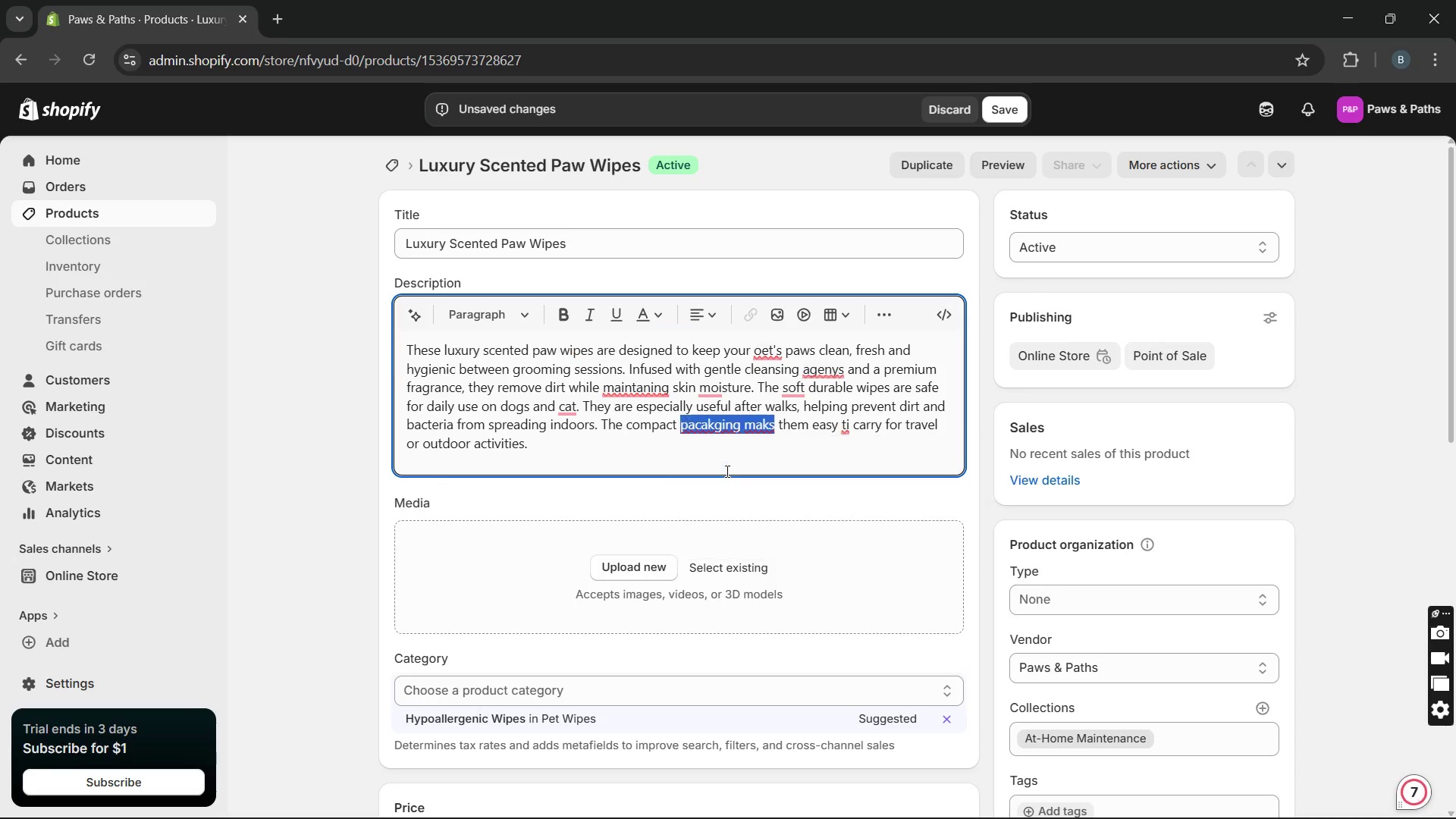 
key(Unknown)
 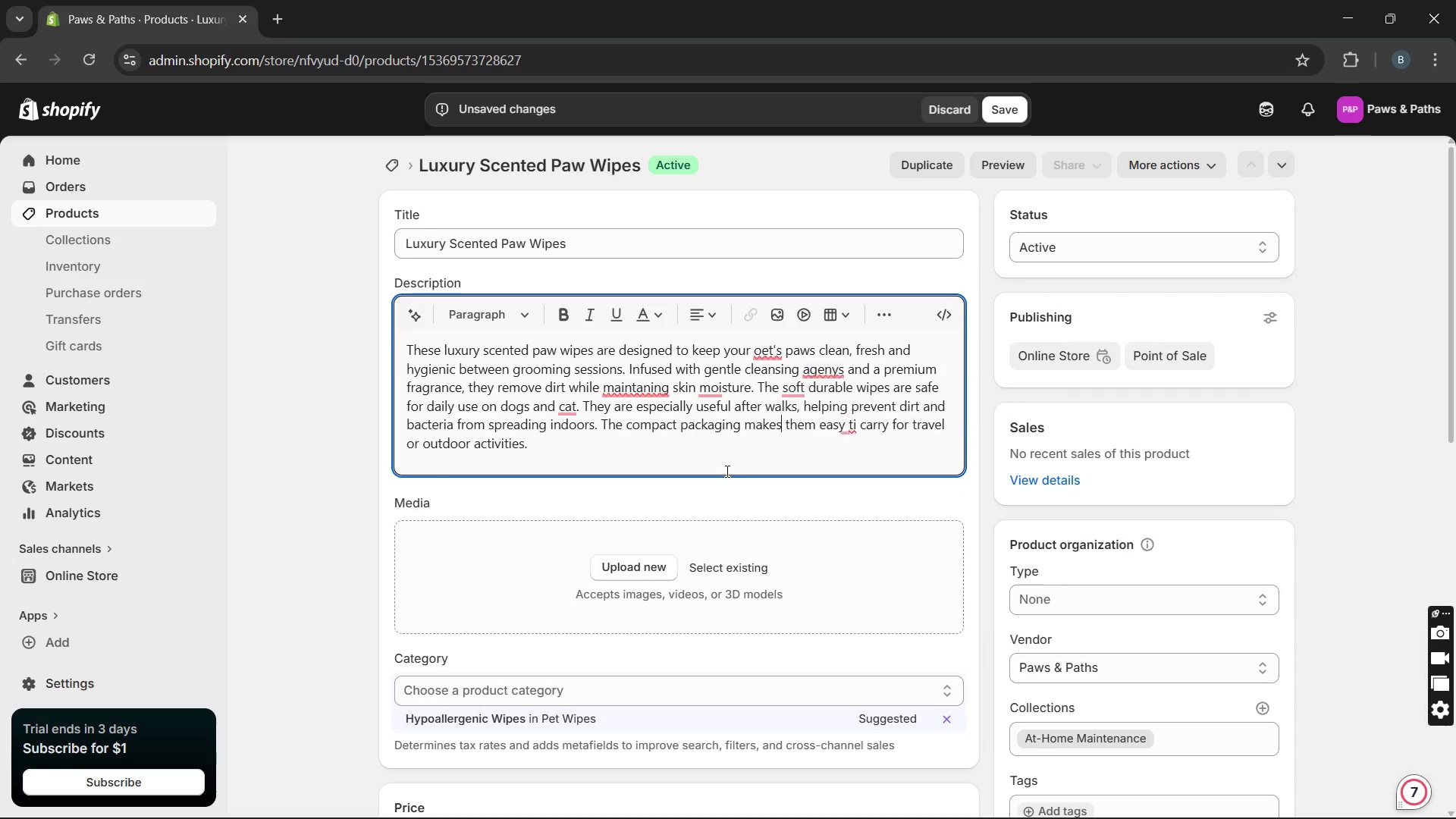 
key(Unknown)
 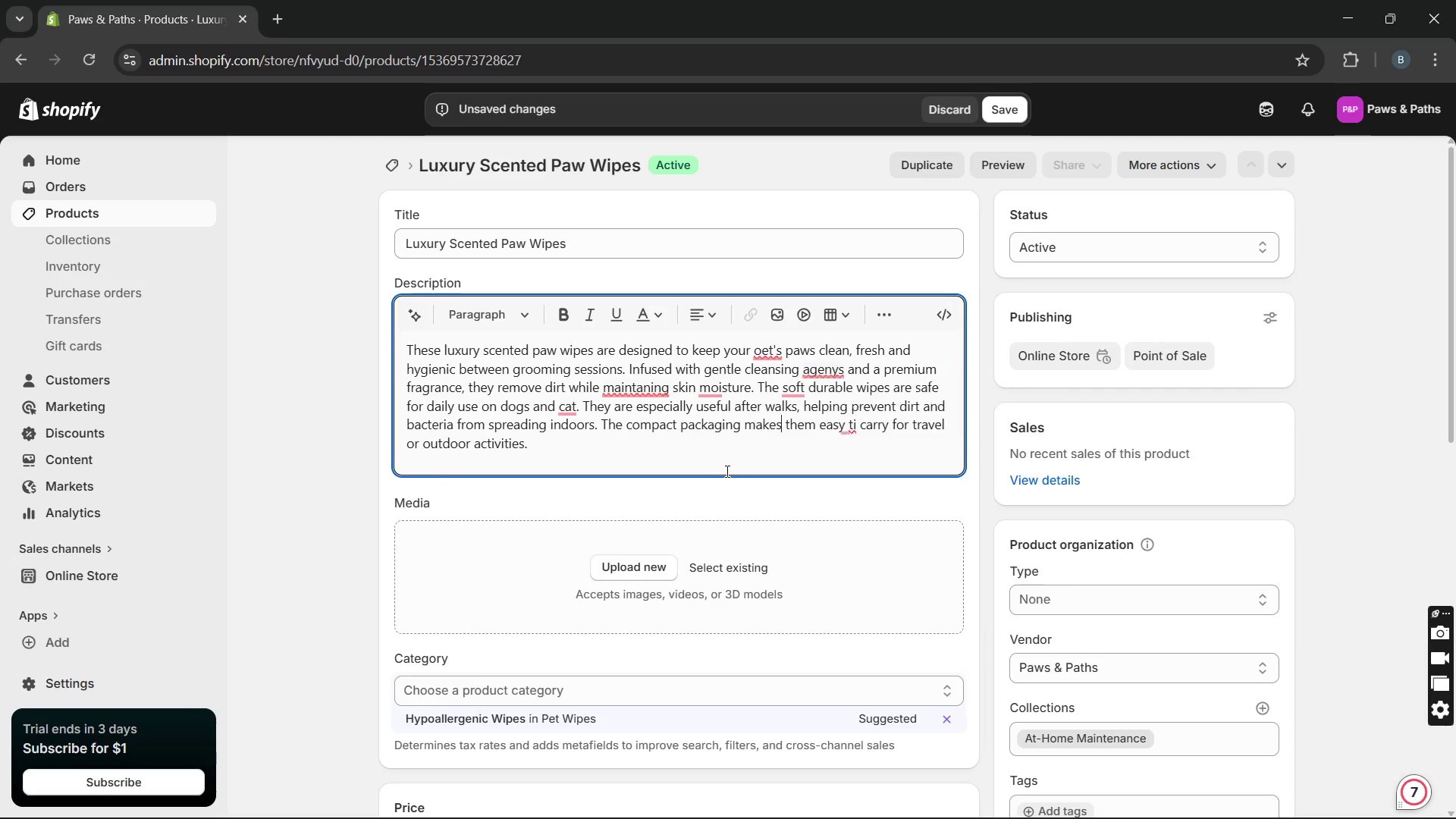 
key(Unknown)
 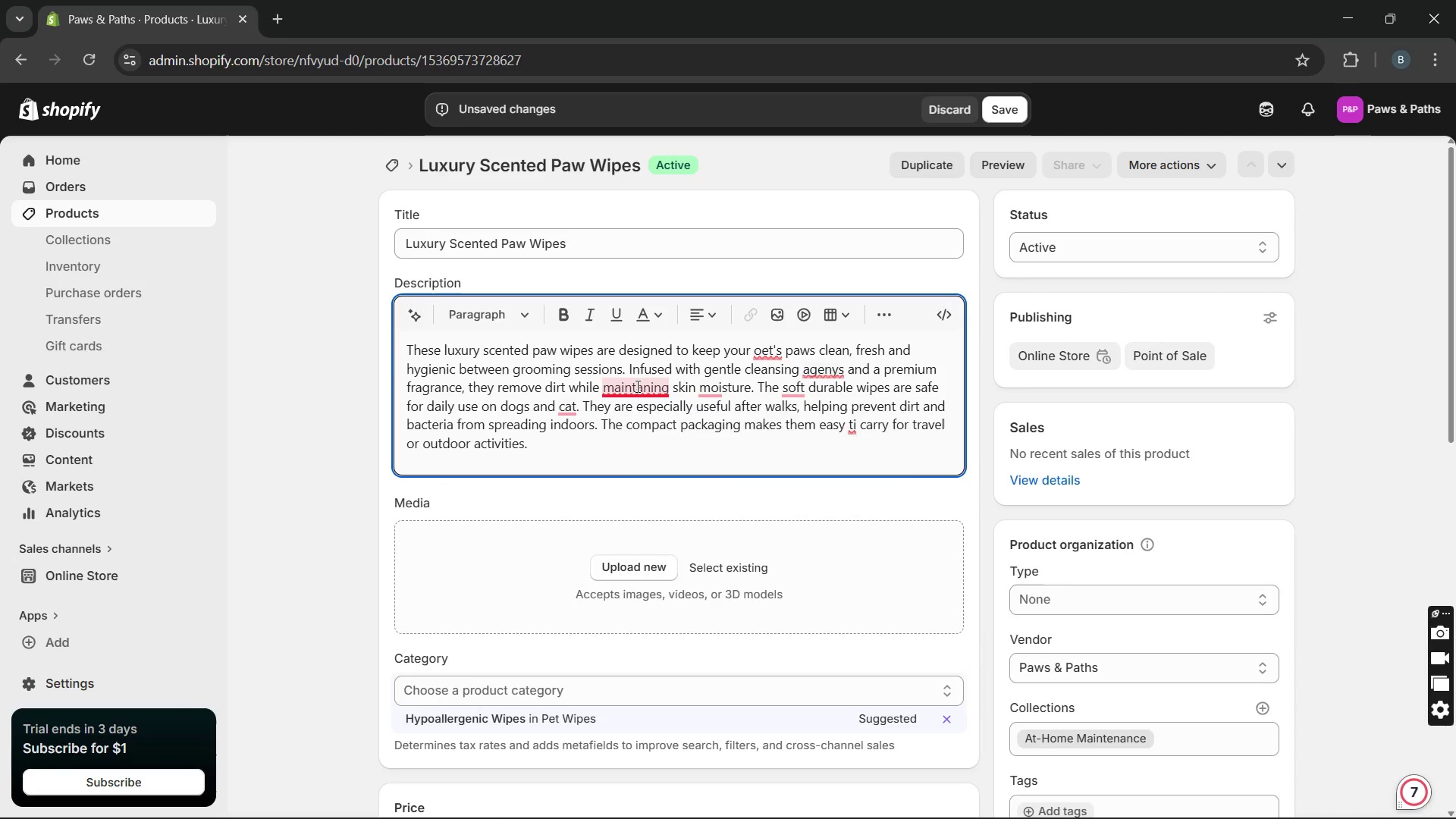 
left_click([639, 420])
 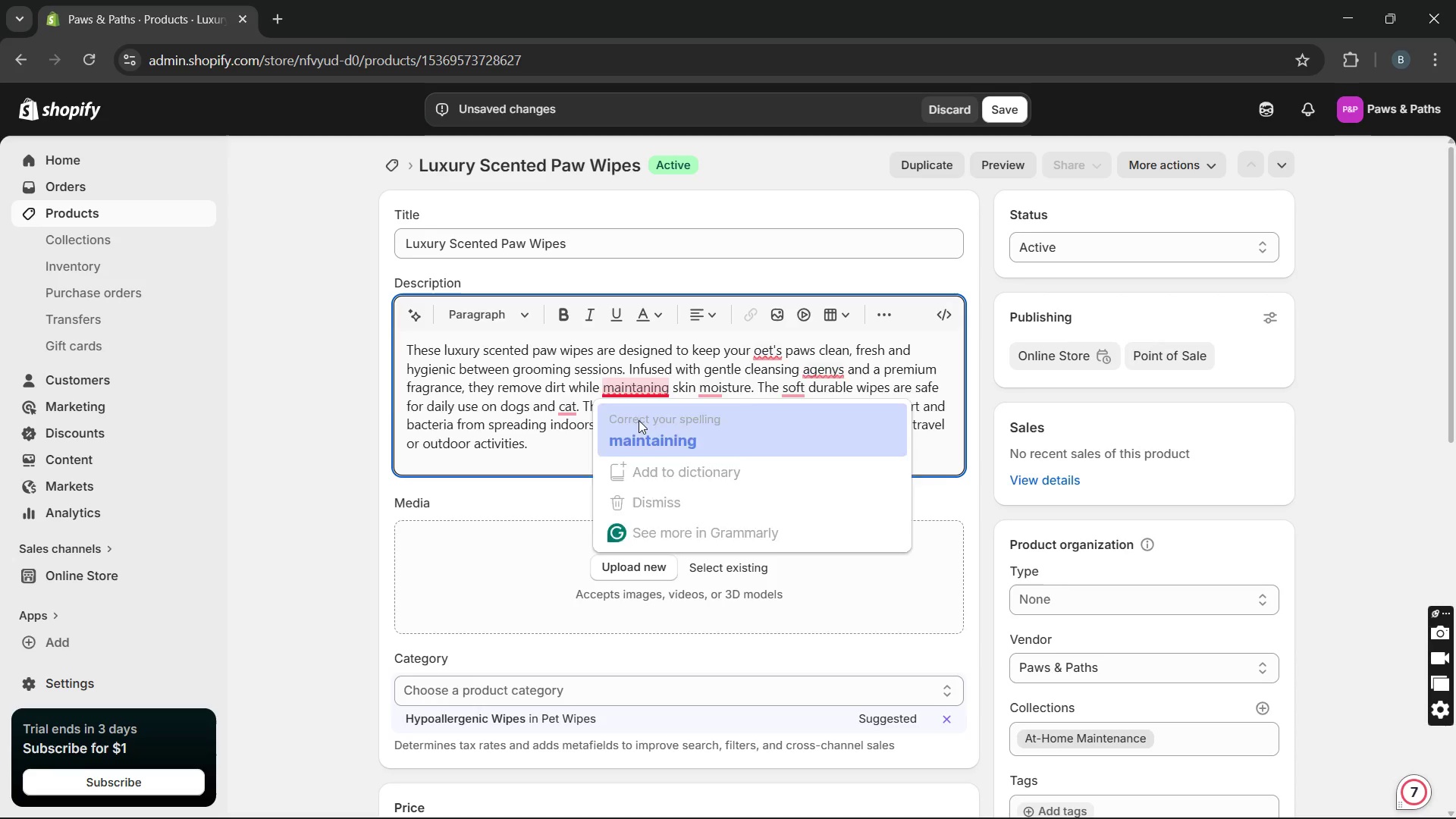 
key(Unknown)
 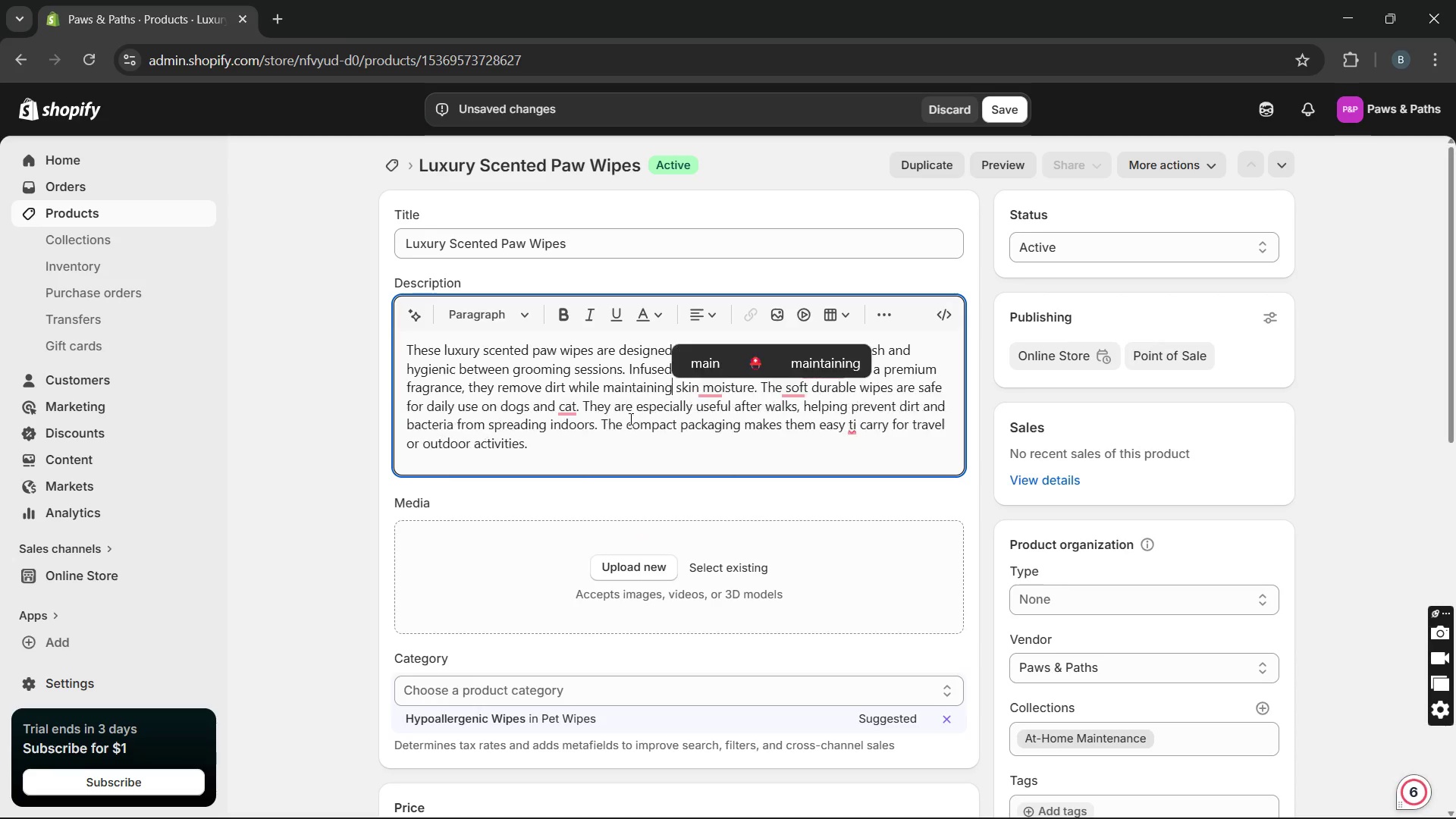 
key(Unknown)
 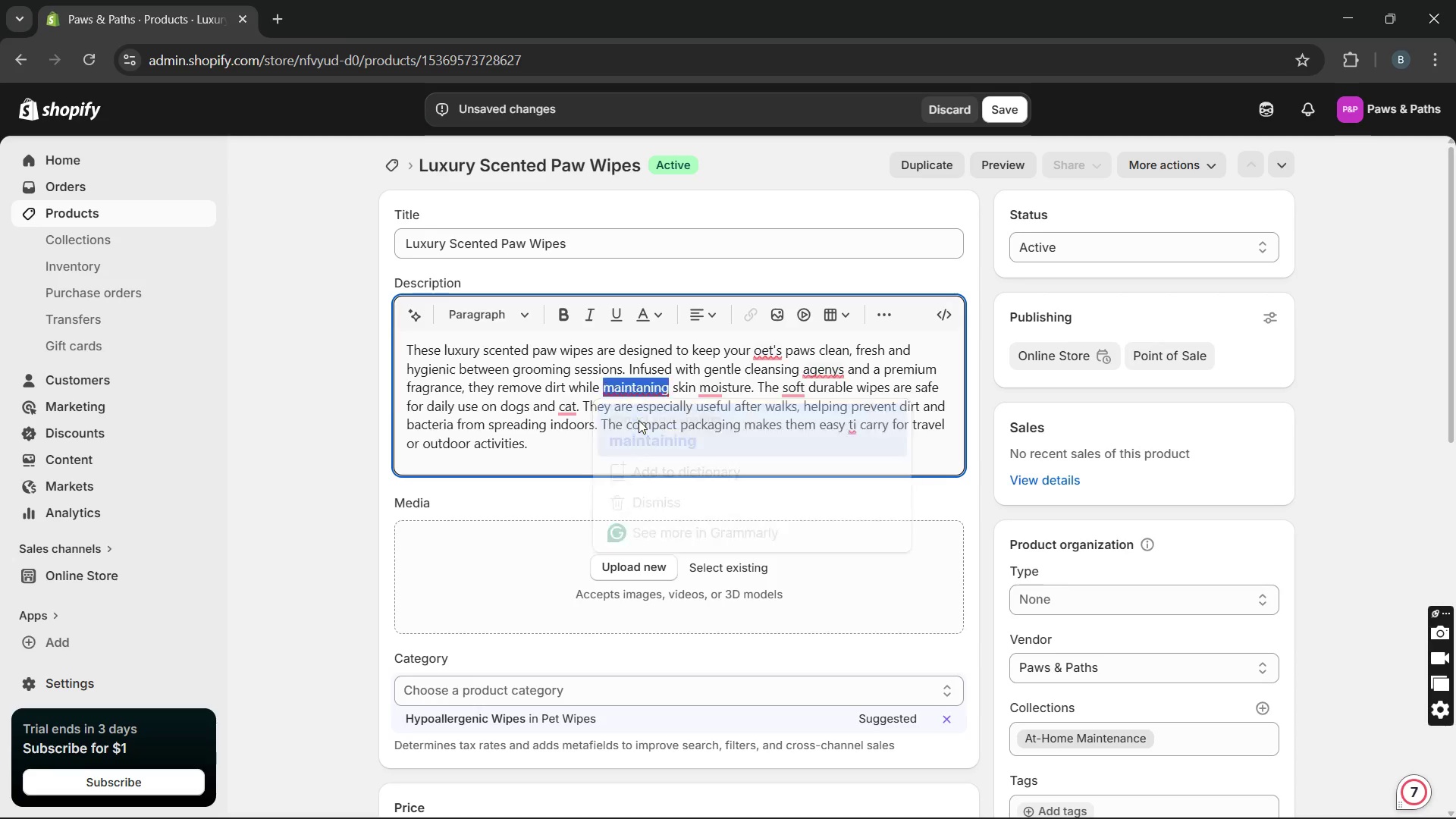 
key(Unknown)
 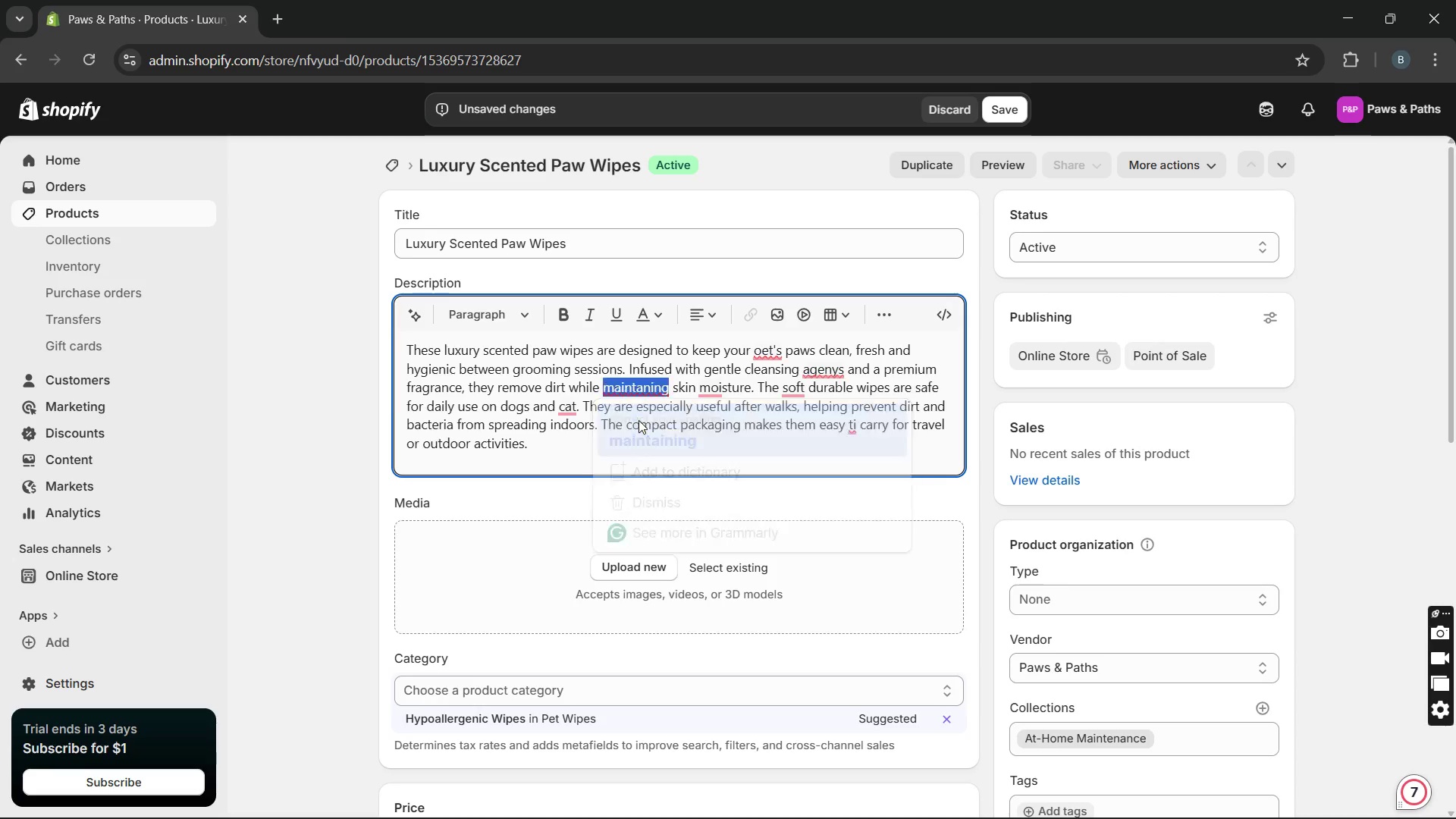 
key(Unknown)
 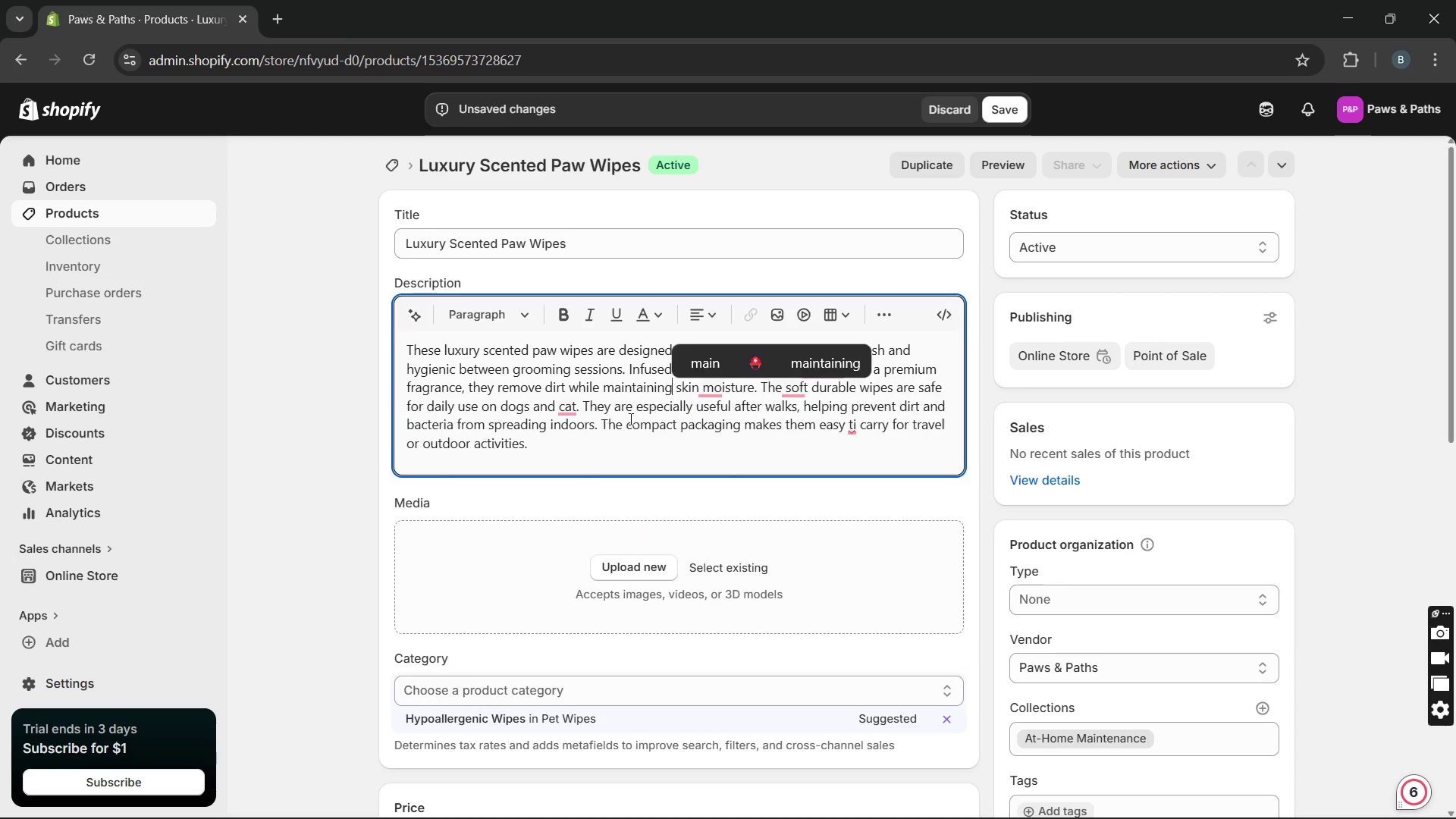 
key(Unknown)
 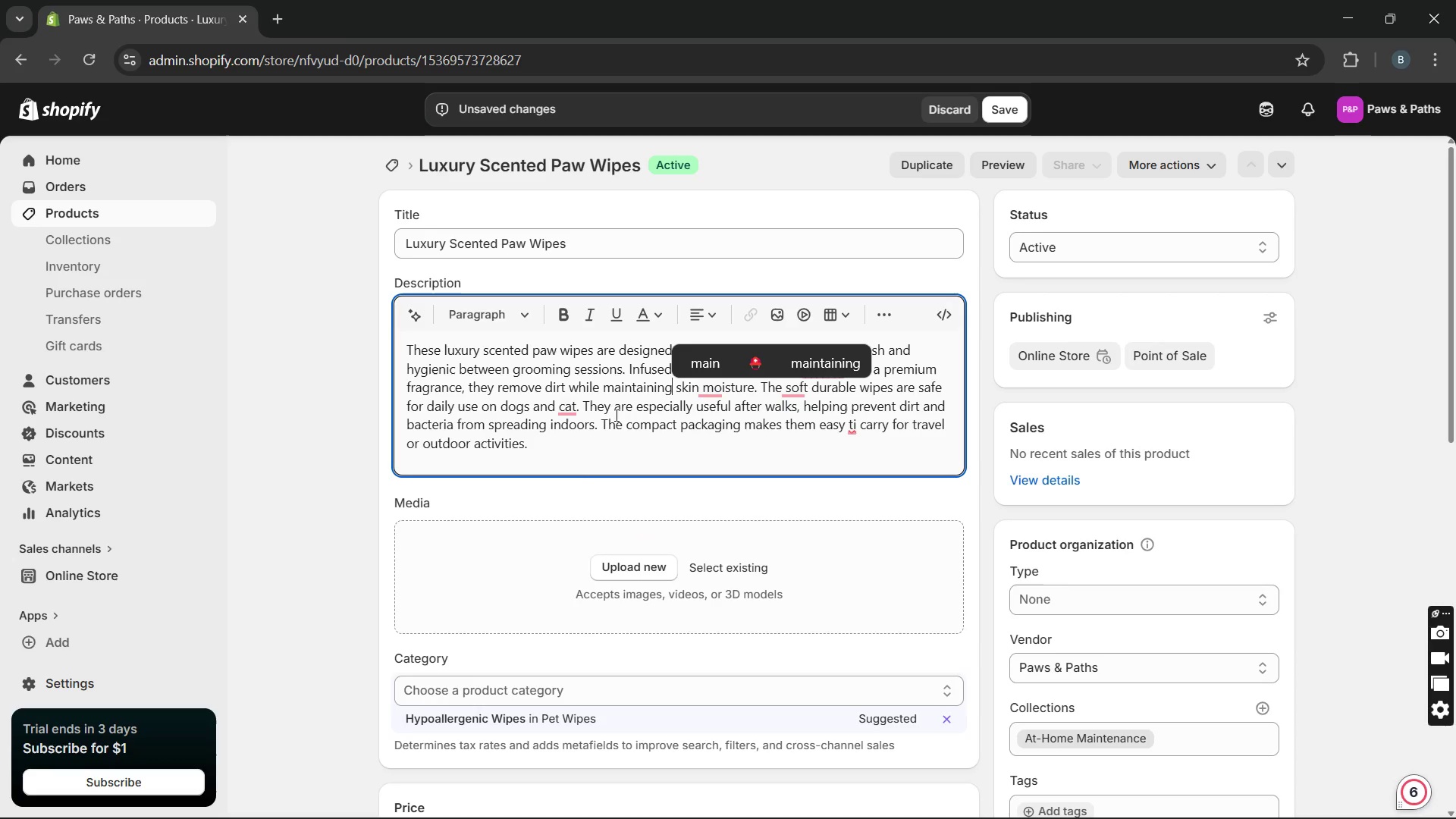 
key(Unknown)
 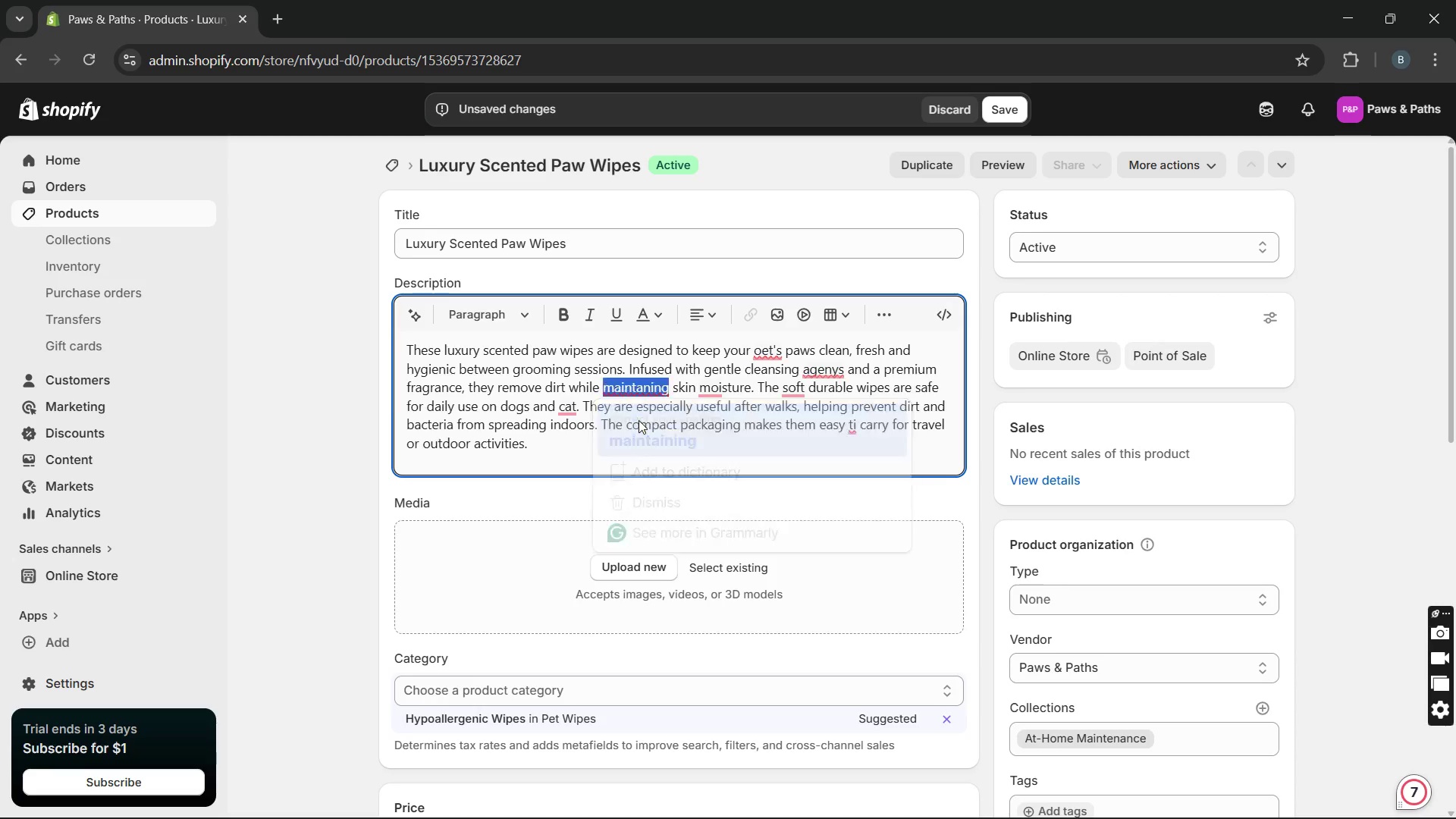 
key(Unknown)
 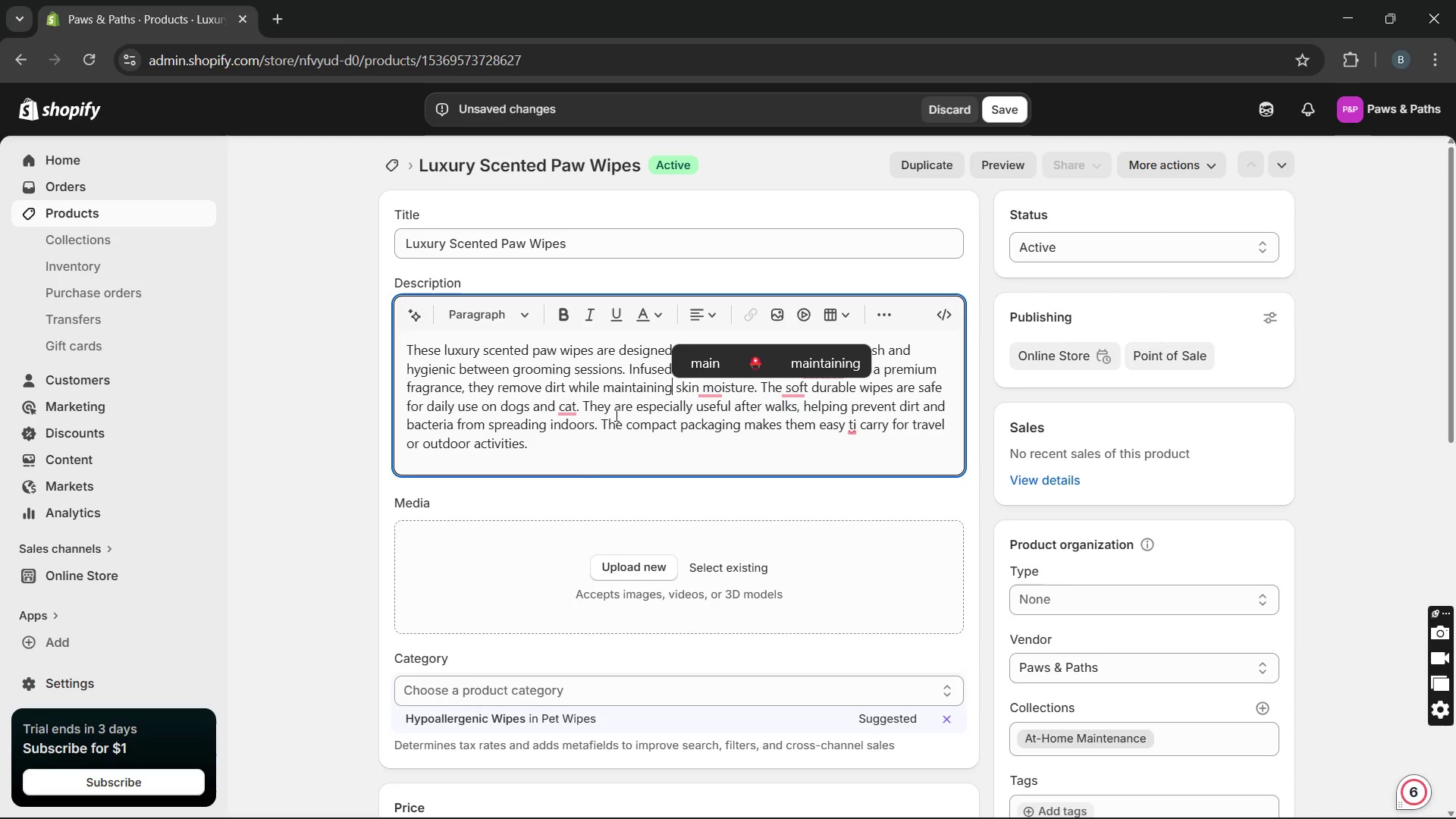 
key(Unknown)
 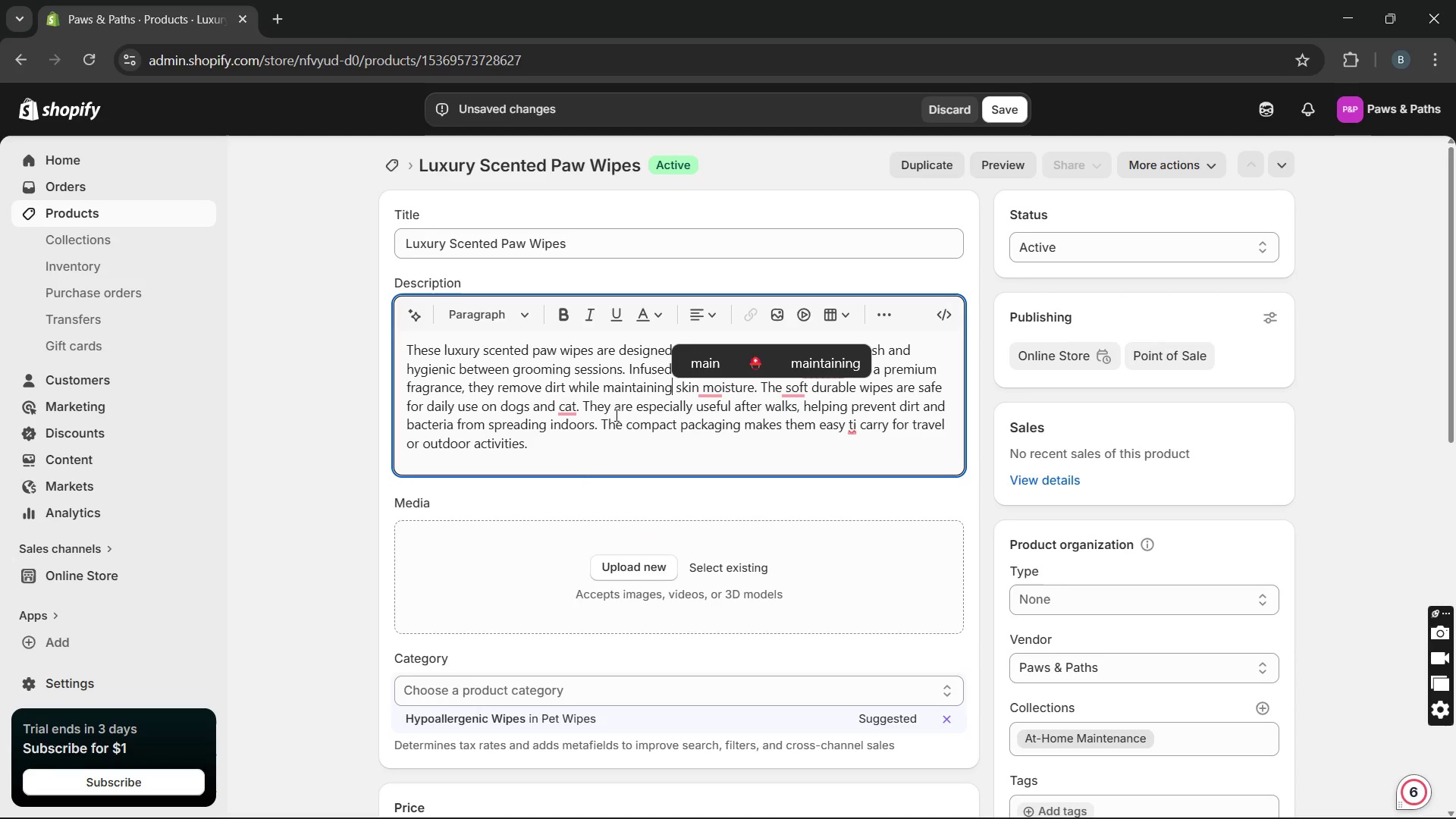 
key(Unknown)
 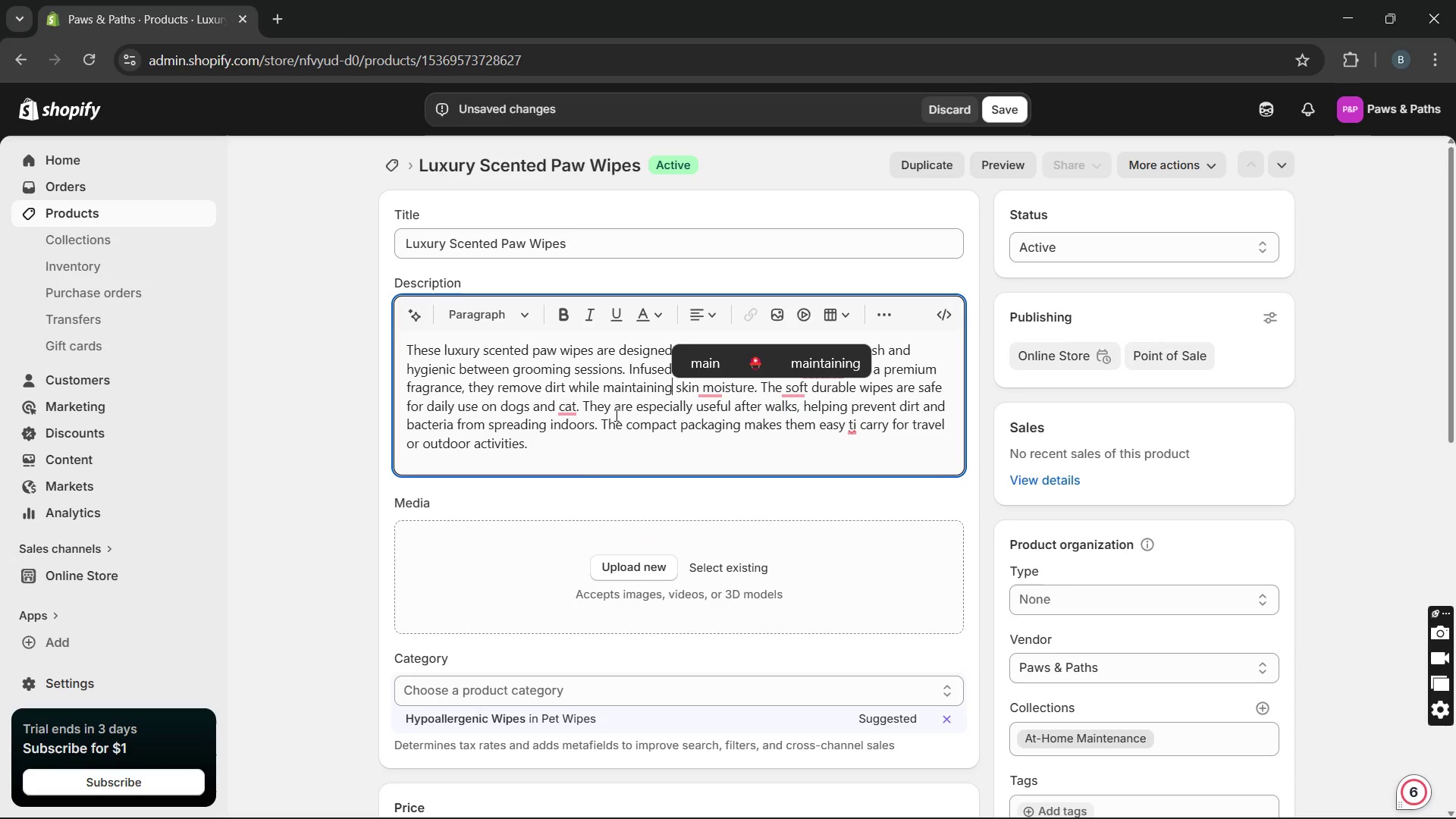 
key(Unknown)
 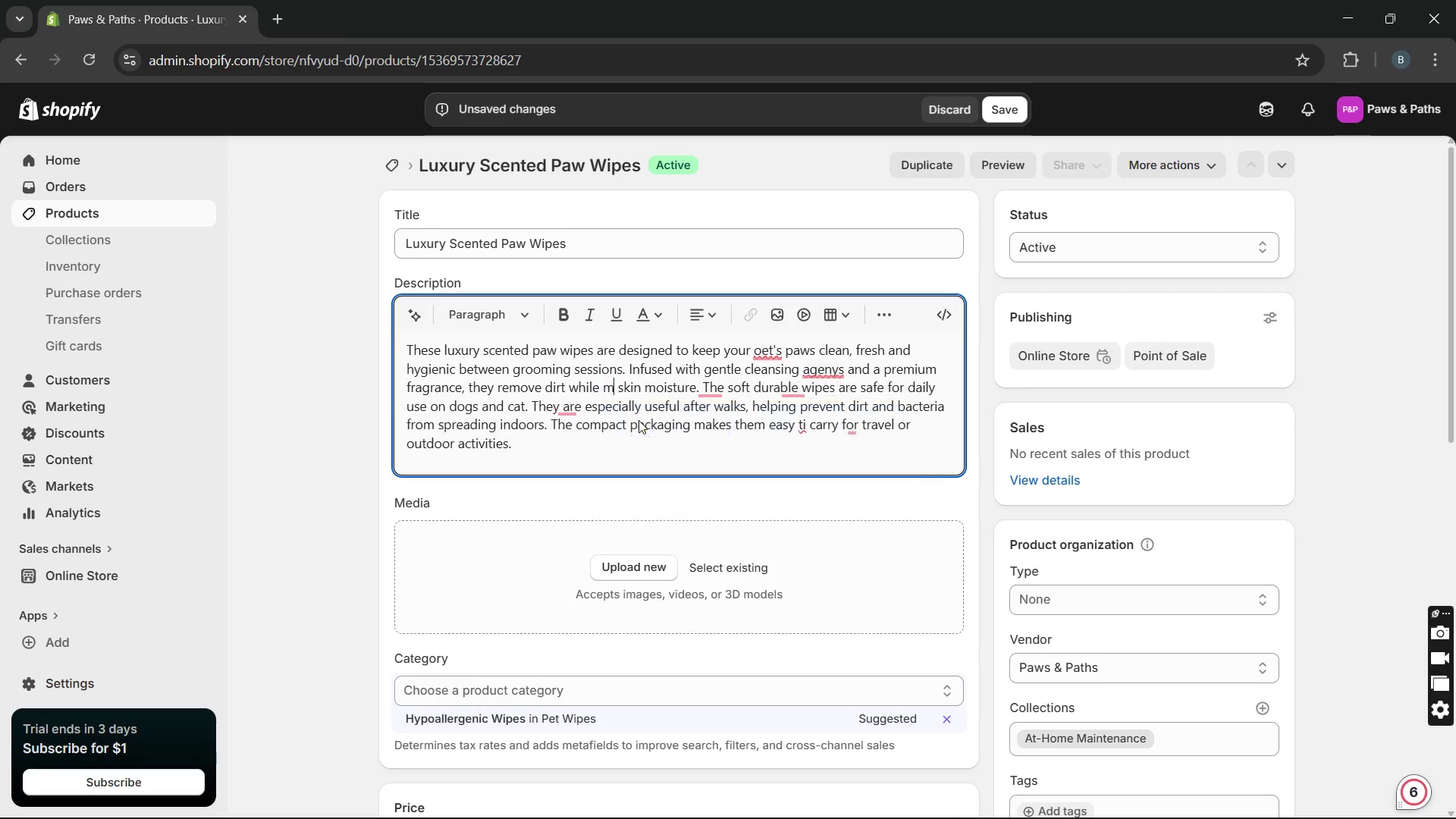 
key(Unknown)
 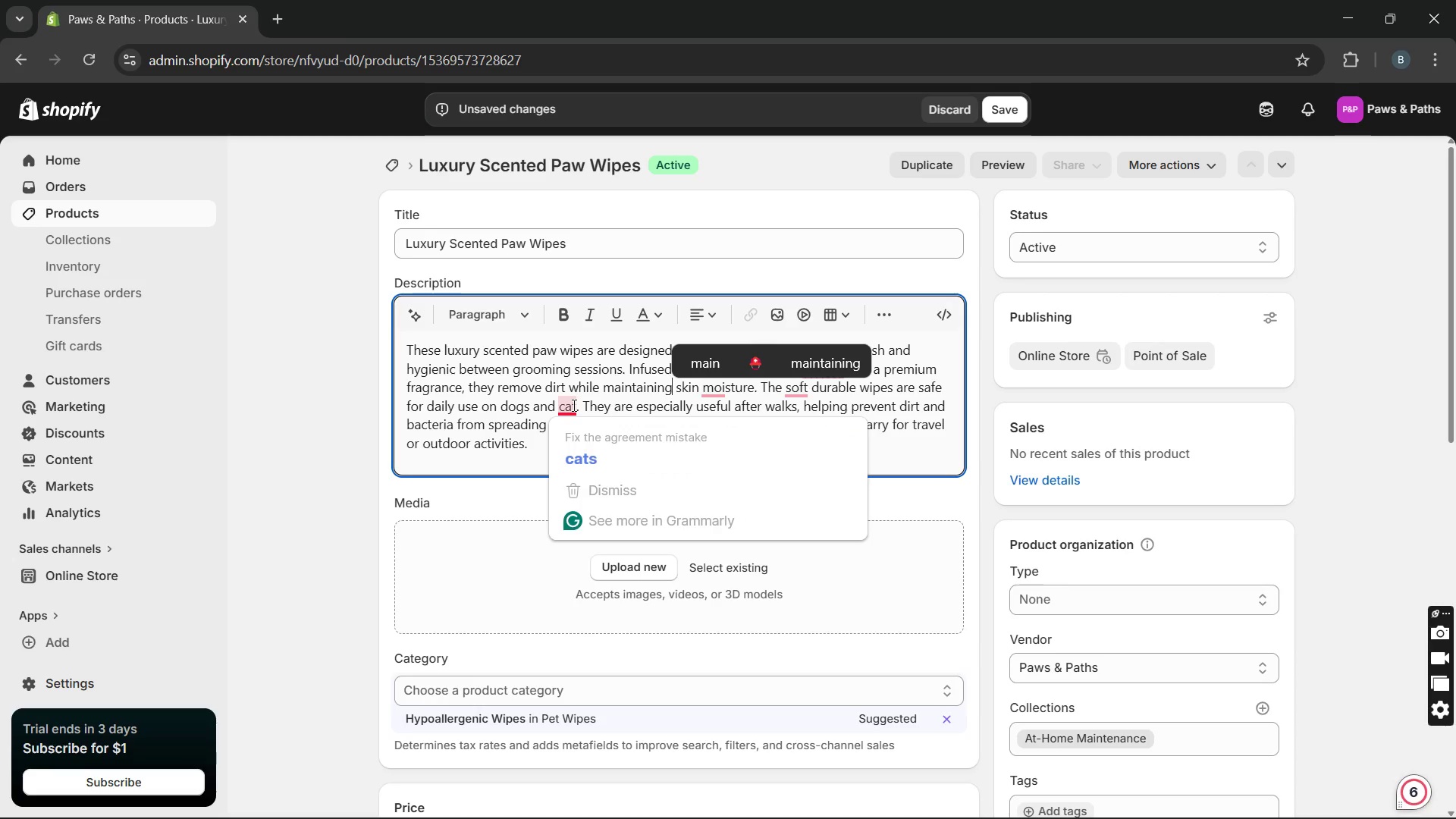 
left_click([573, 431])
 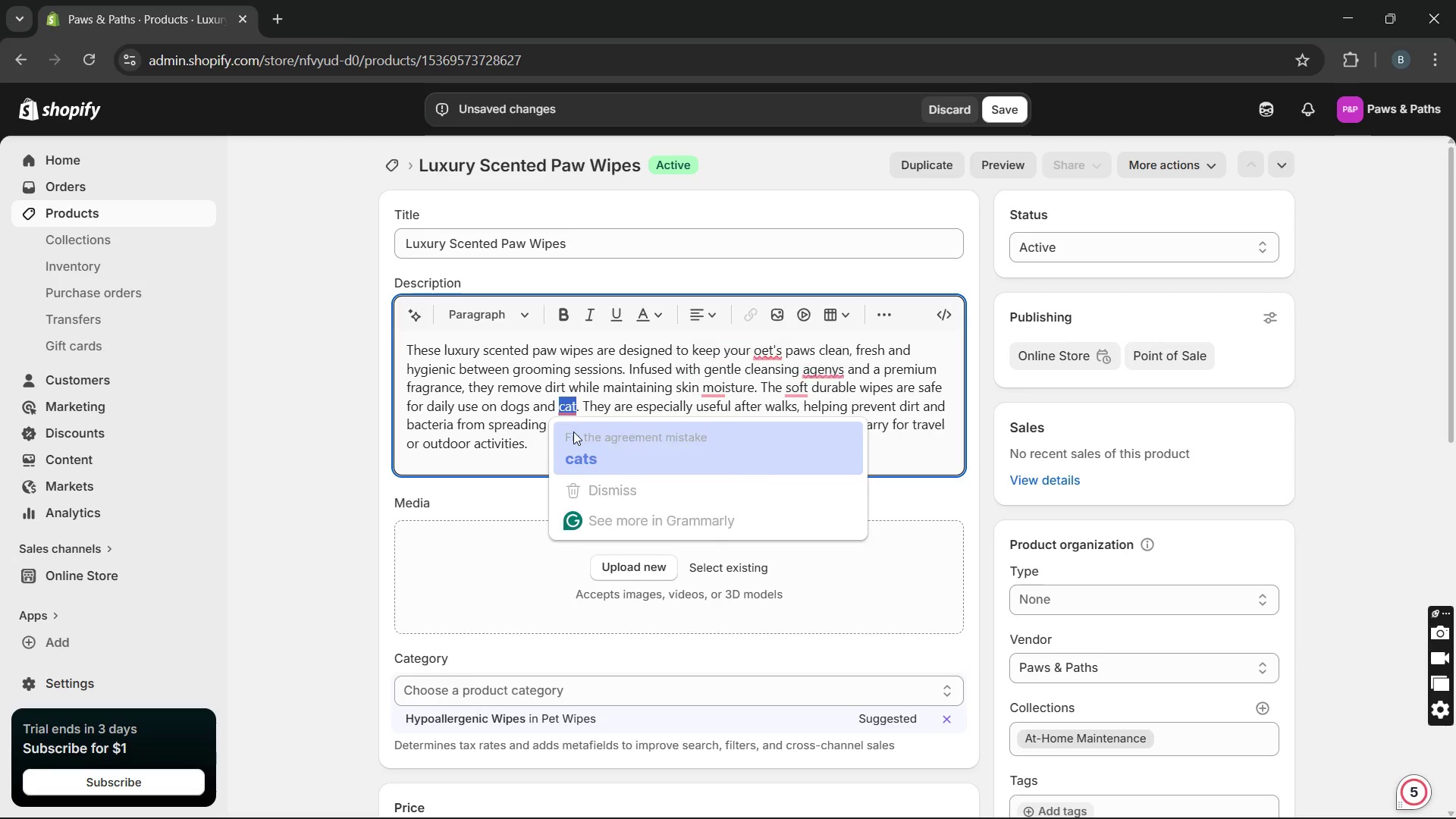 
key(Unknown)
 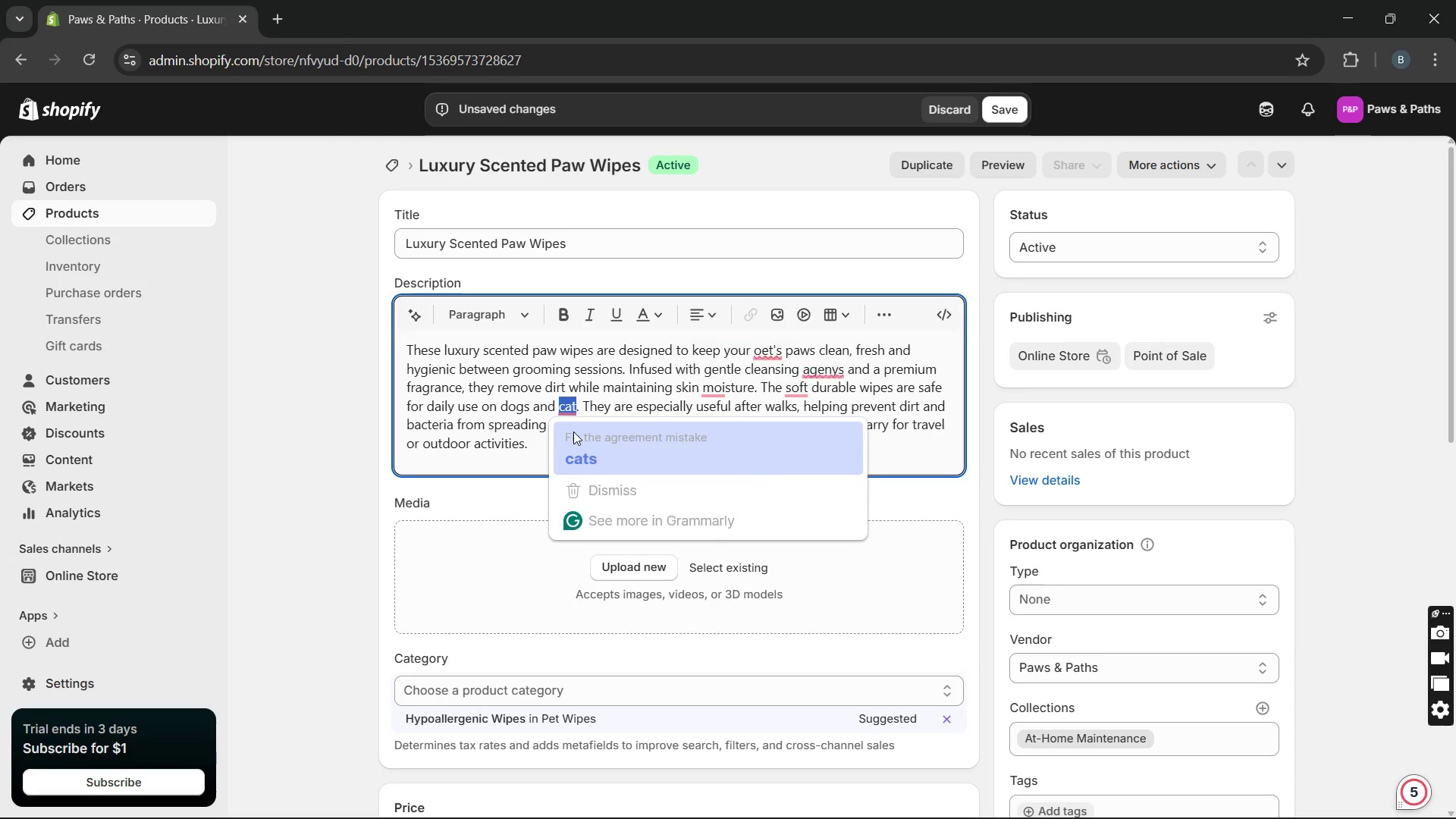 
key(Unknown)
 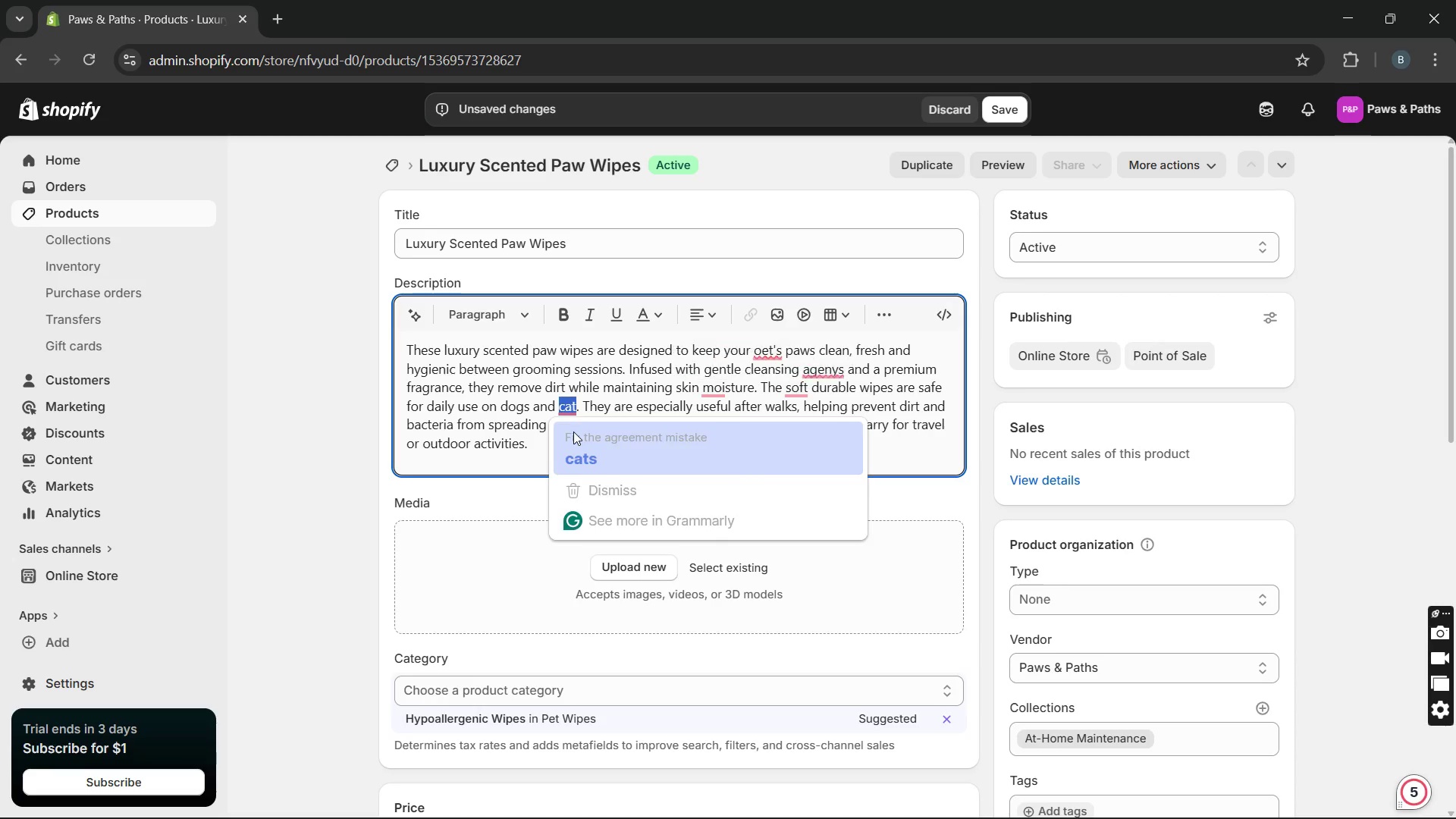 
key(Unknown)
 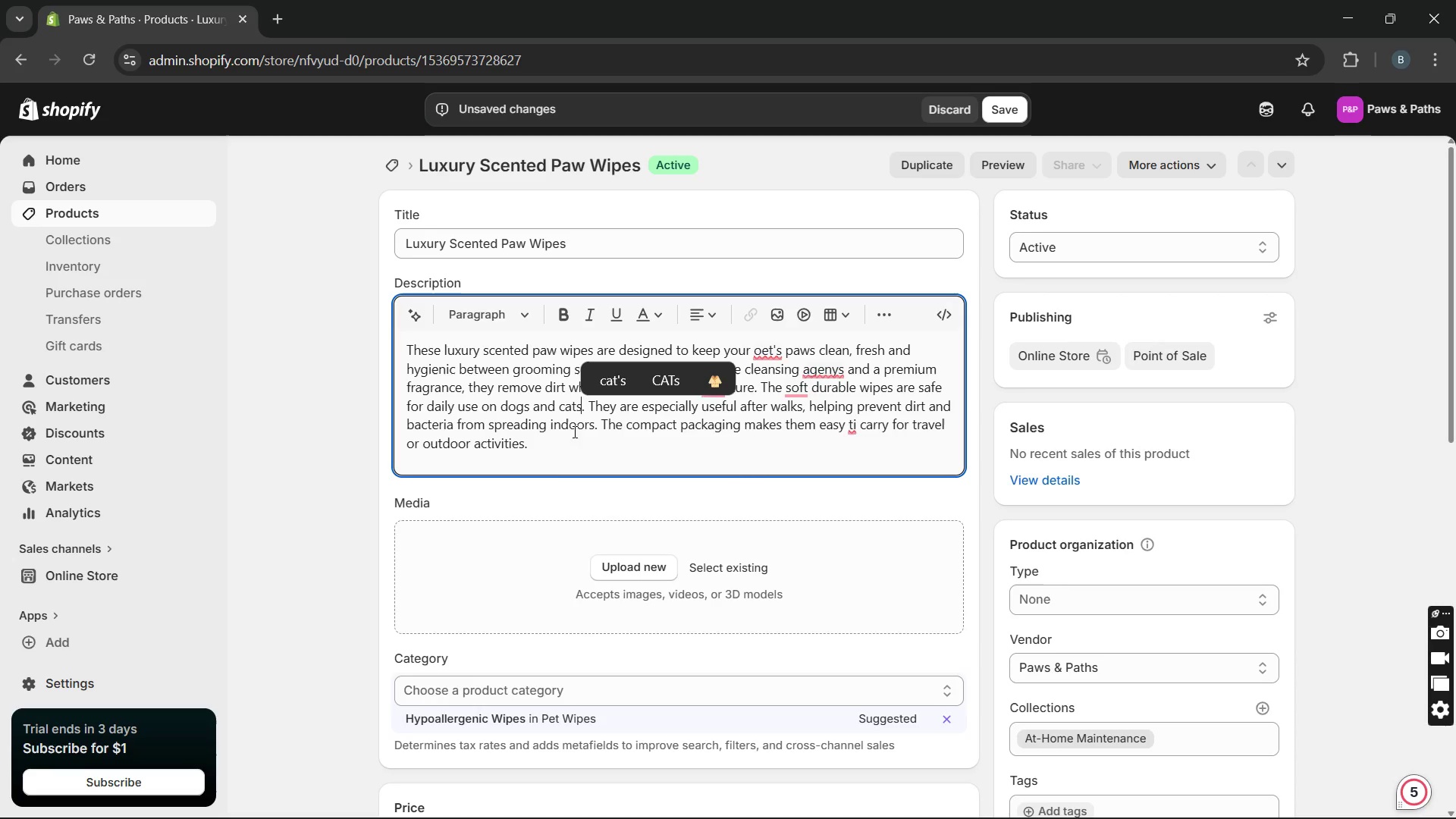 
key(Unknown)
 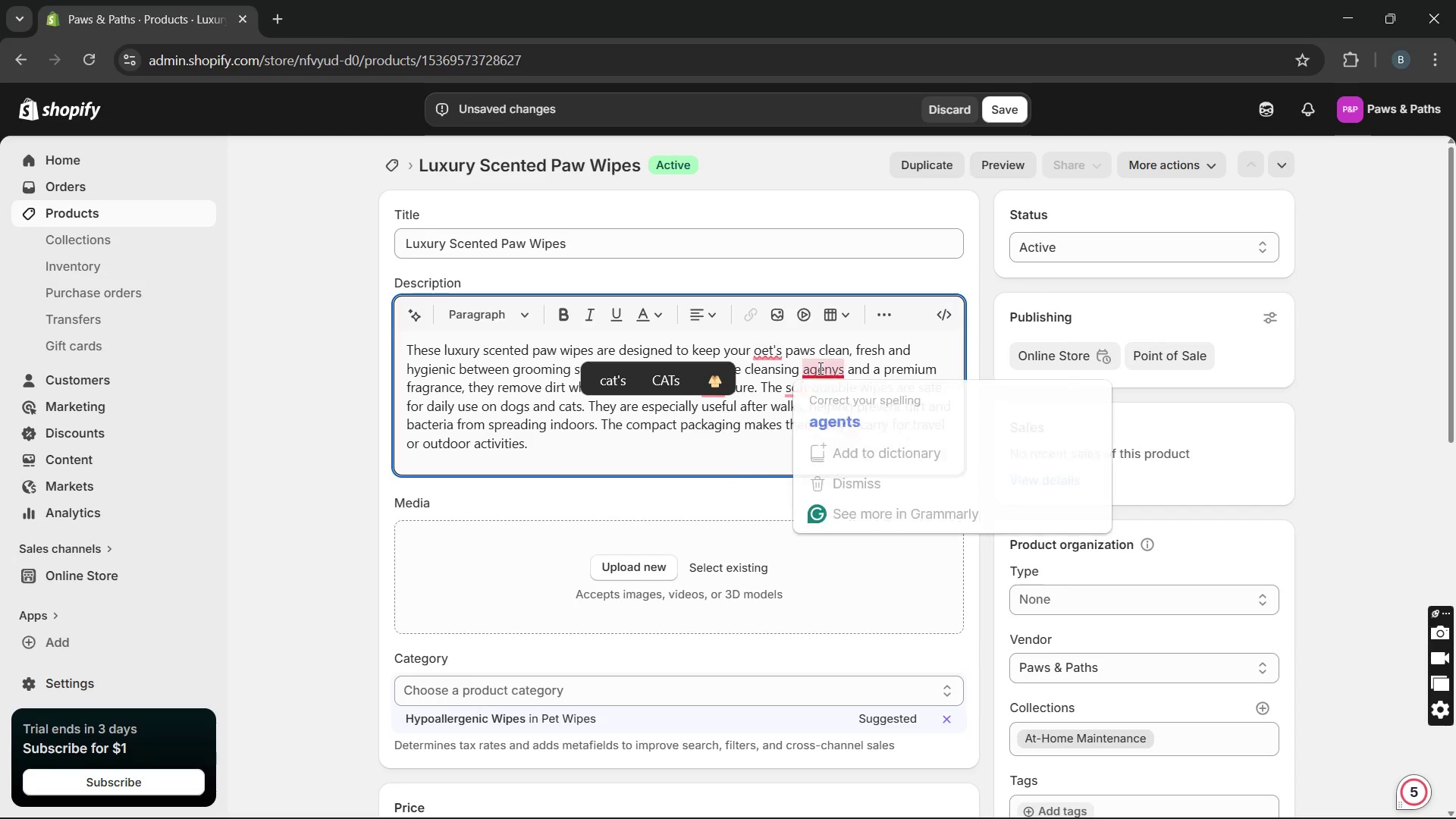 
left_click([817, 429])
 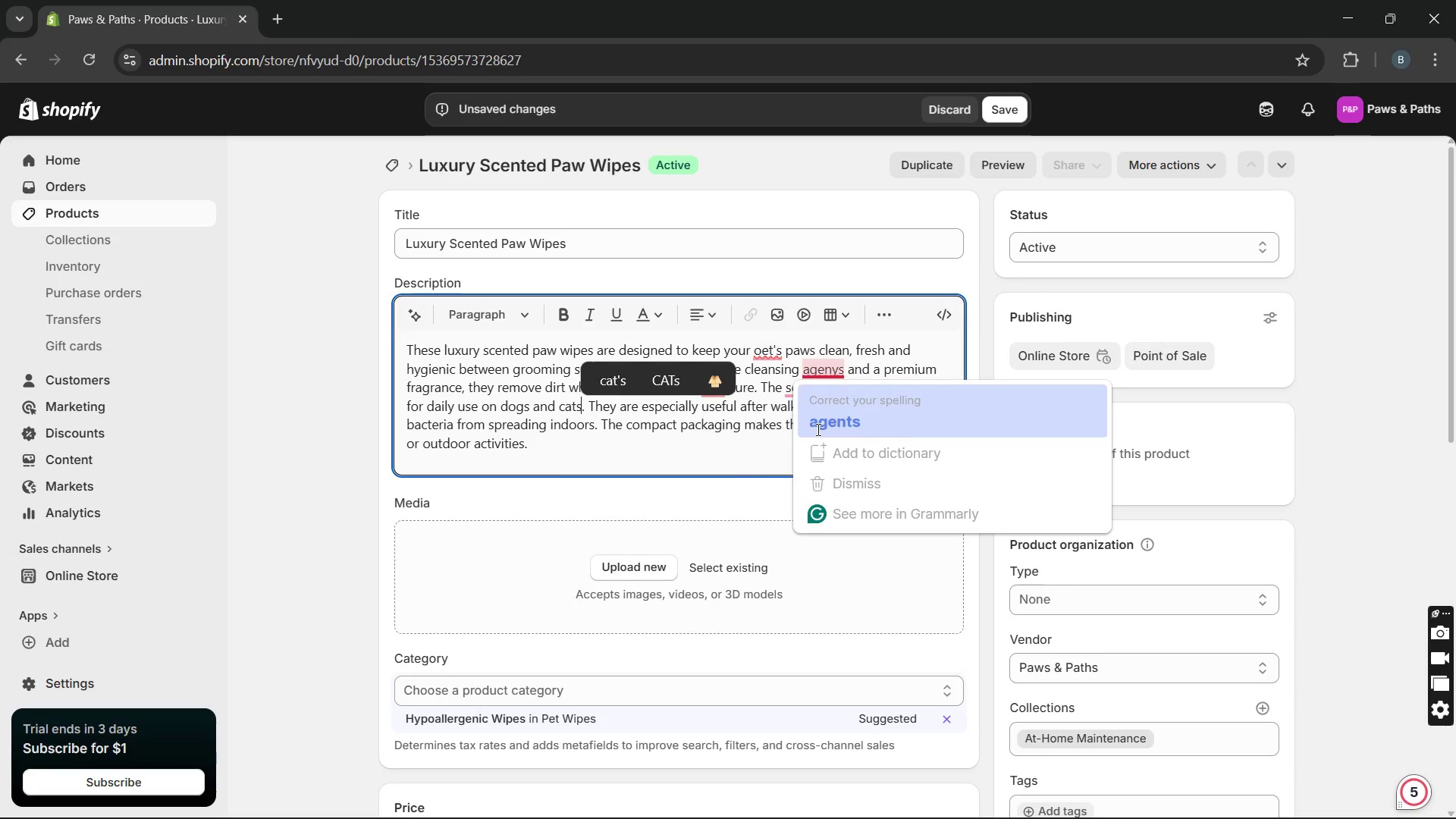 
key(Unknown)
 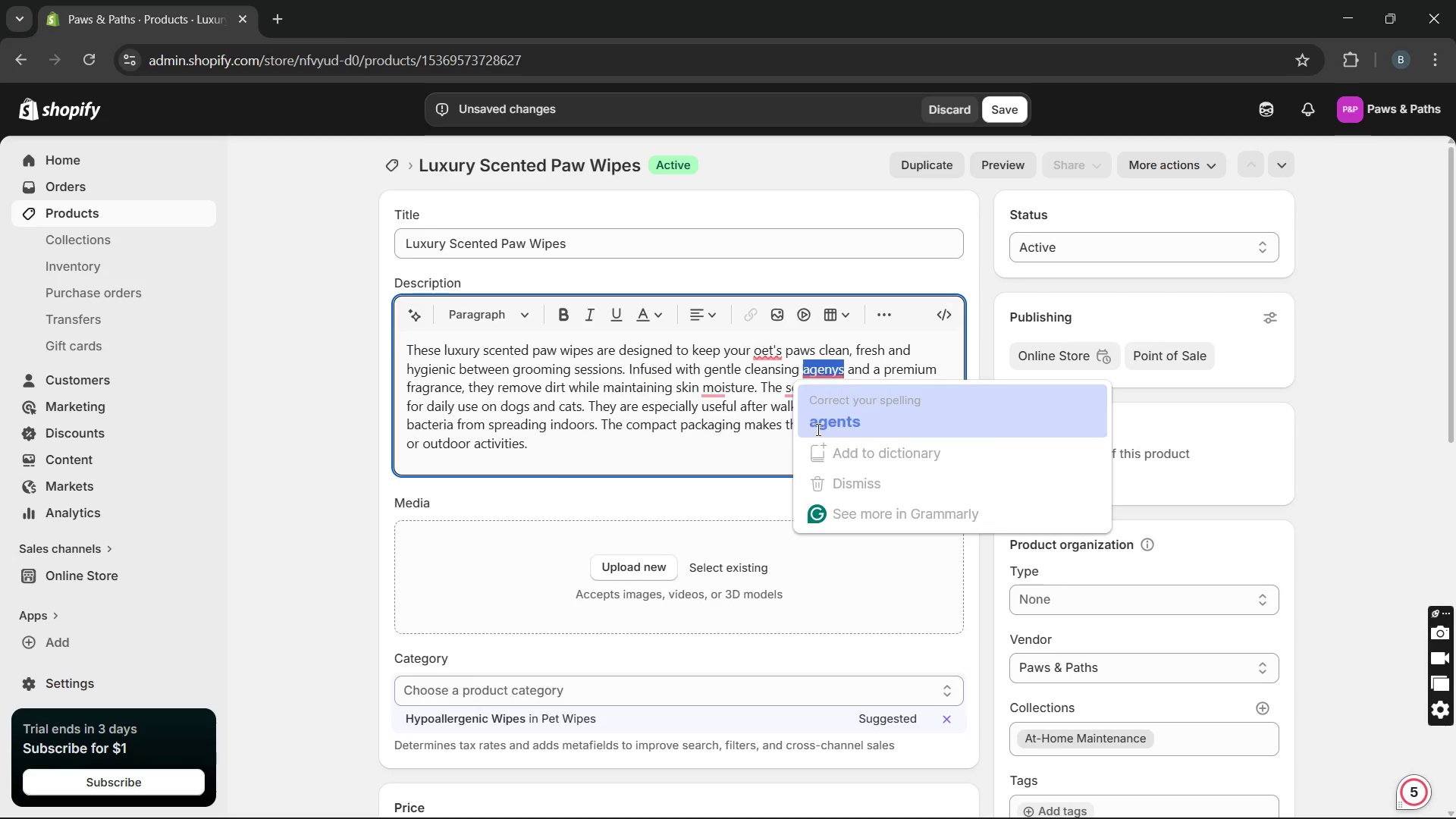 
key(Unknown)
 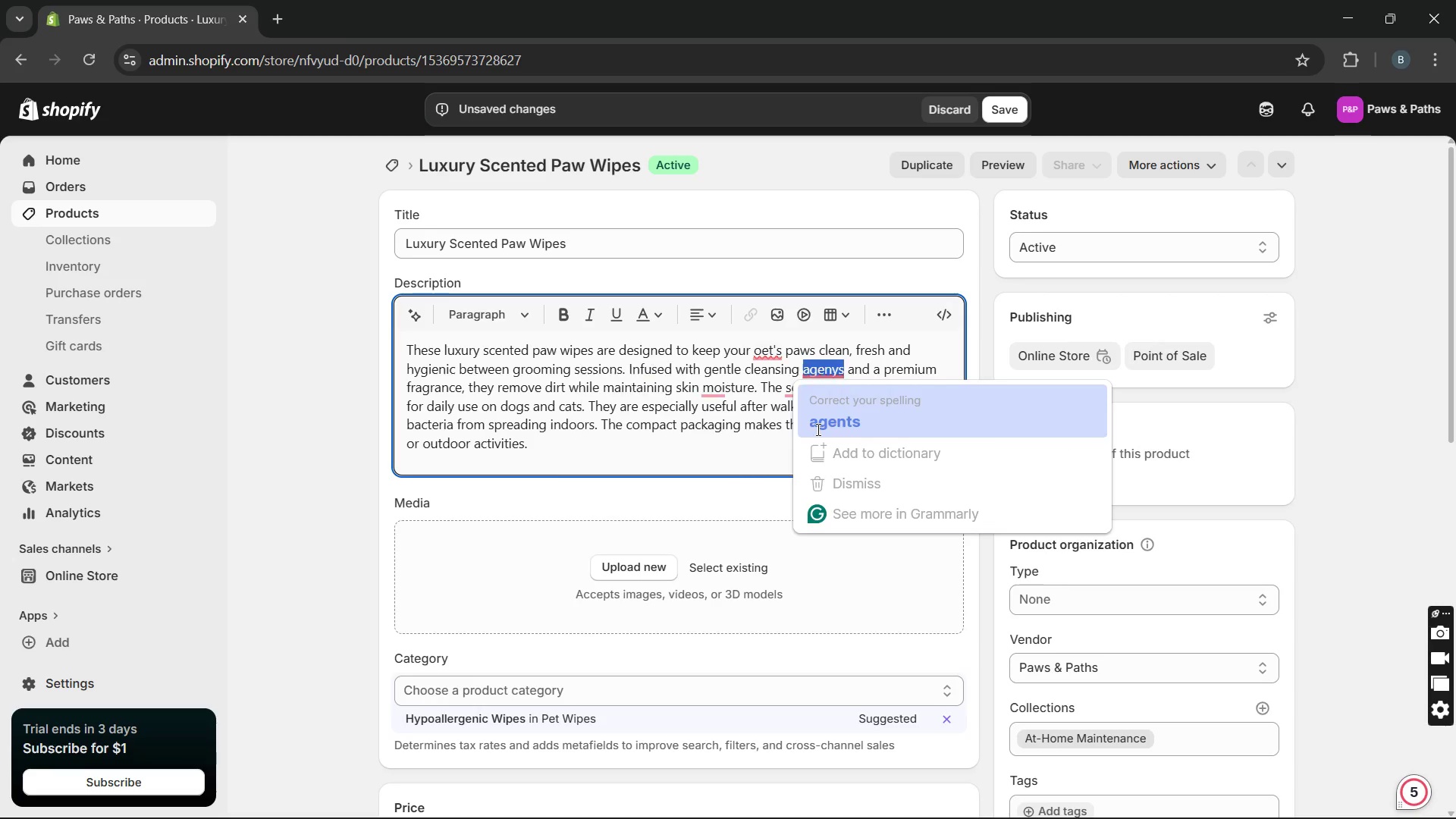 
key(Unknown)
 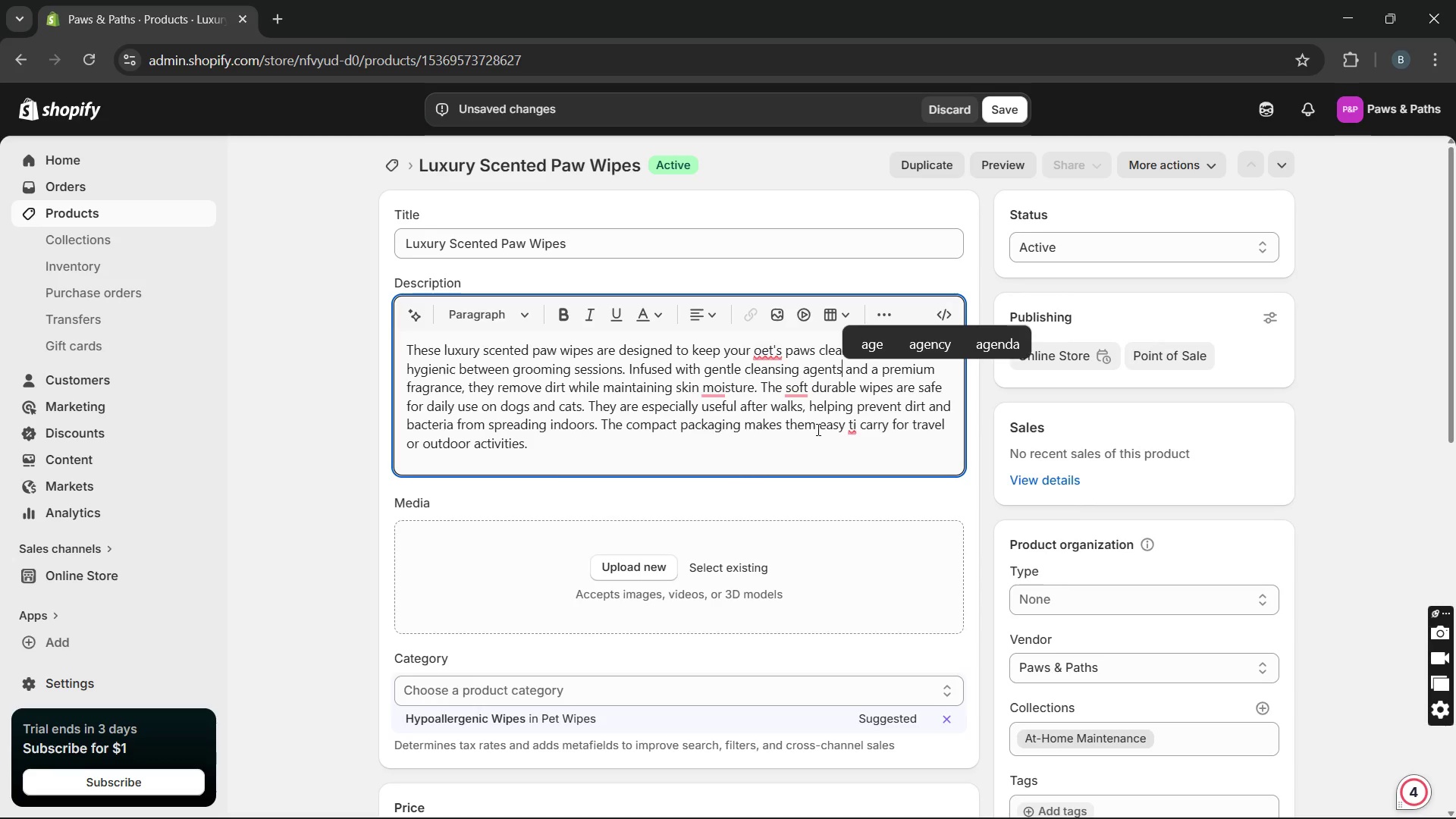 
key(Unknown)
 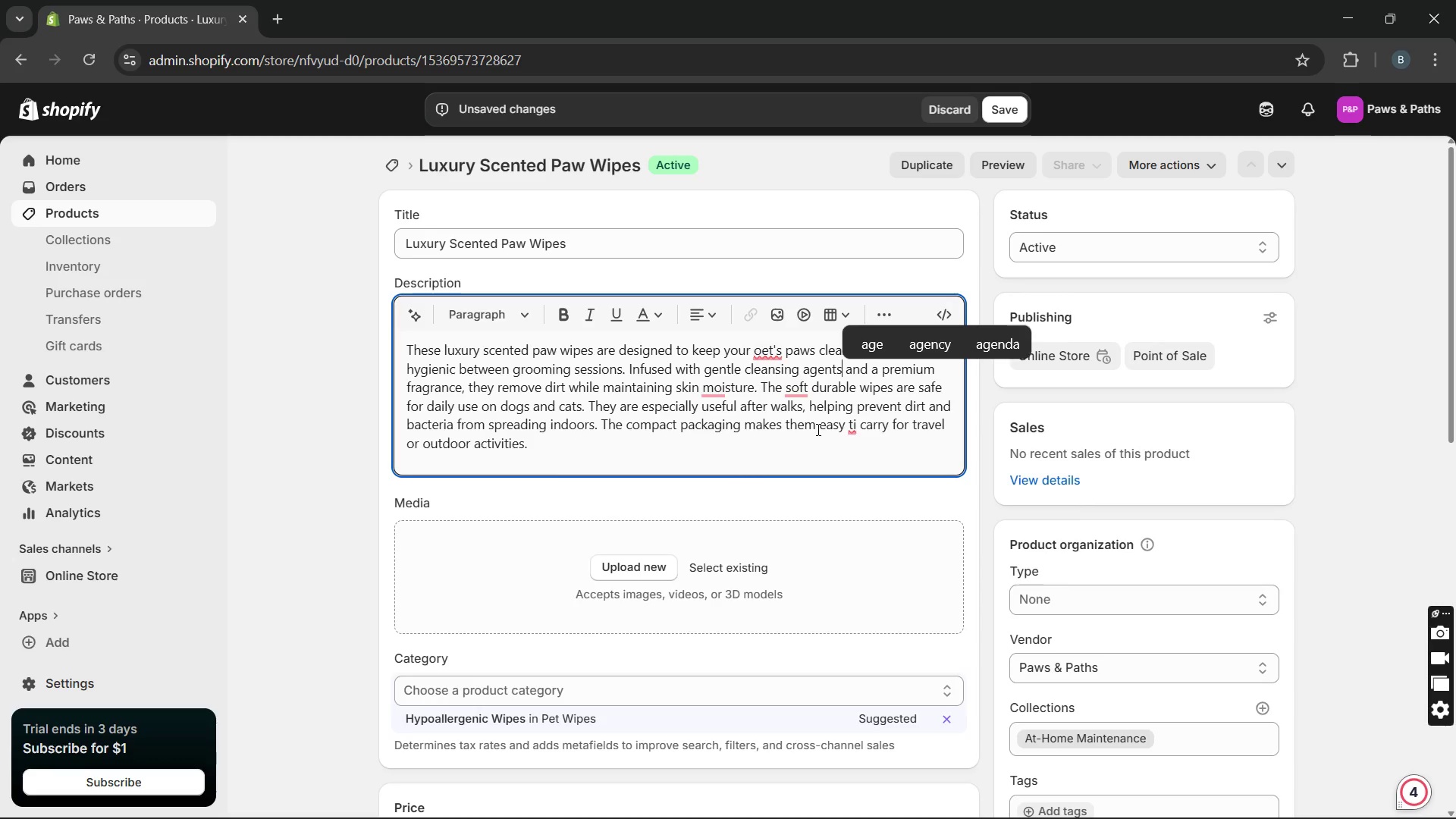 
key(Unknown)
 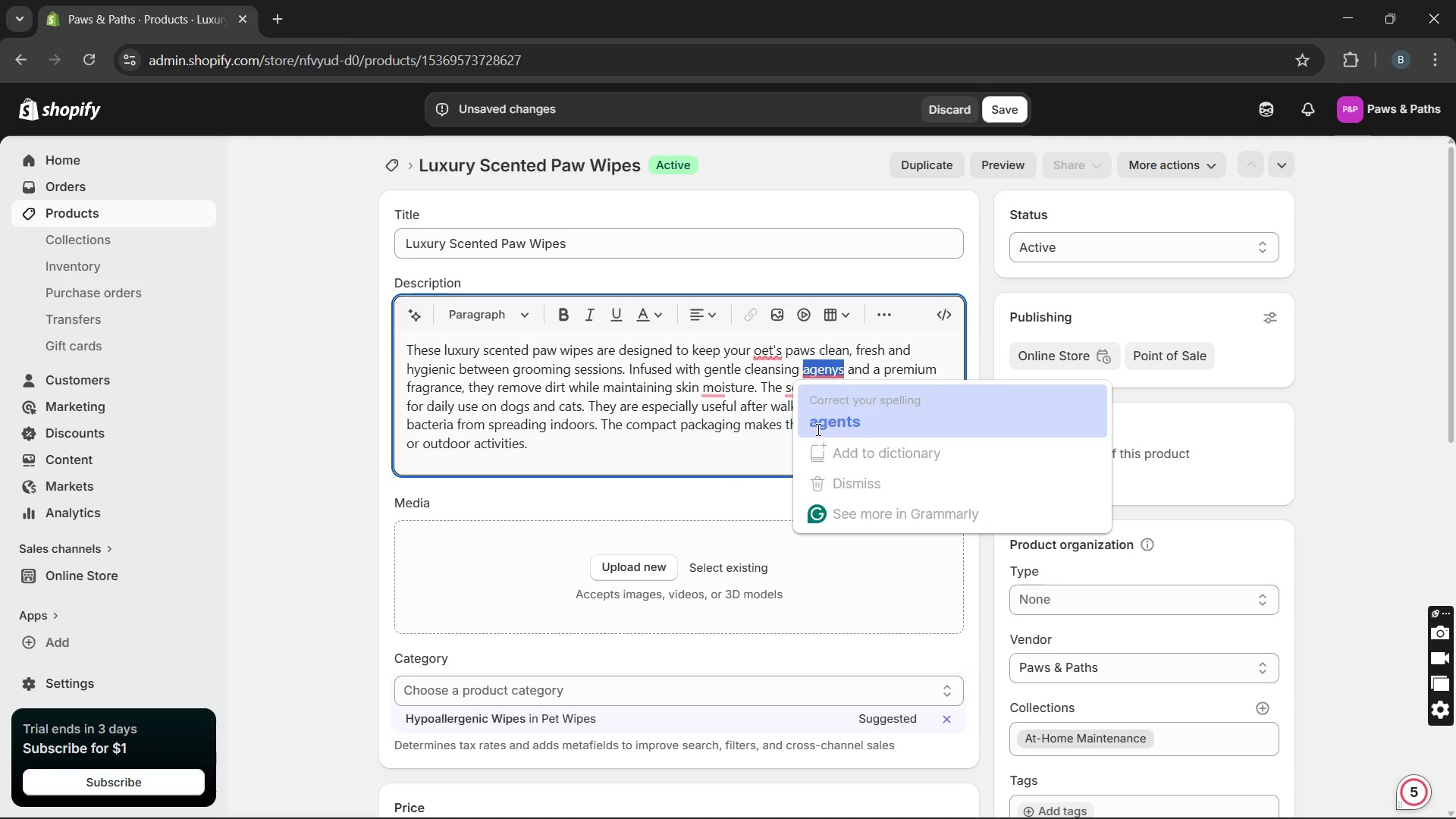 
key(Unknown)
 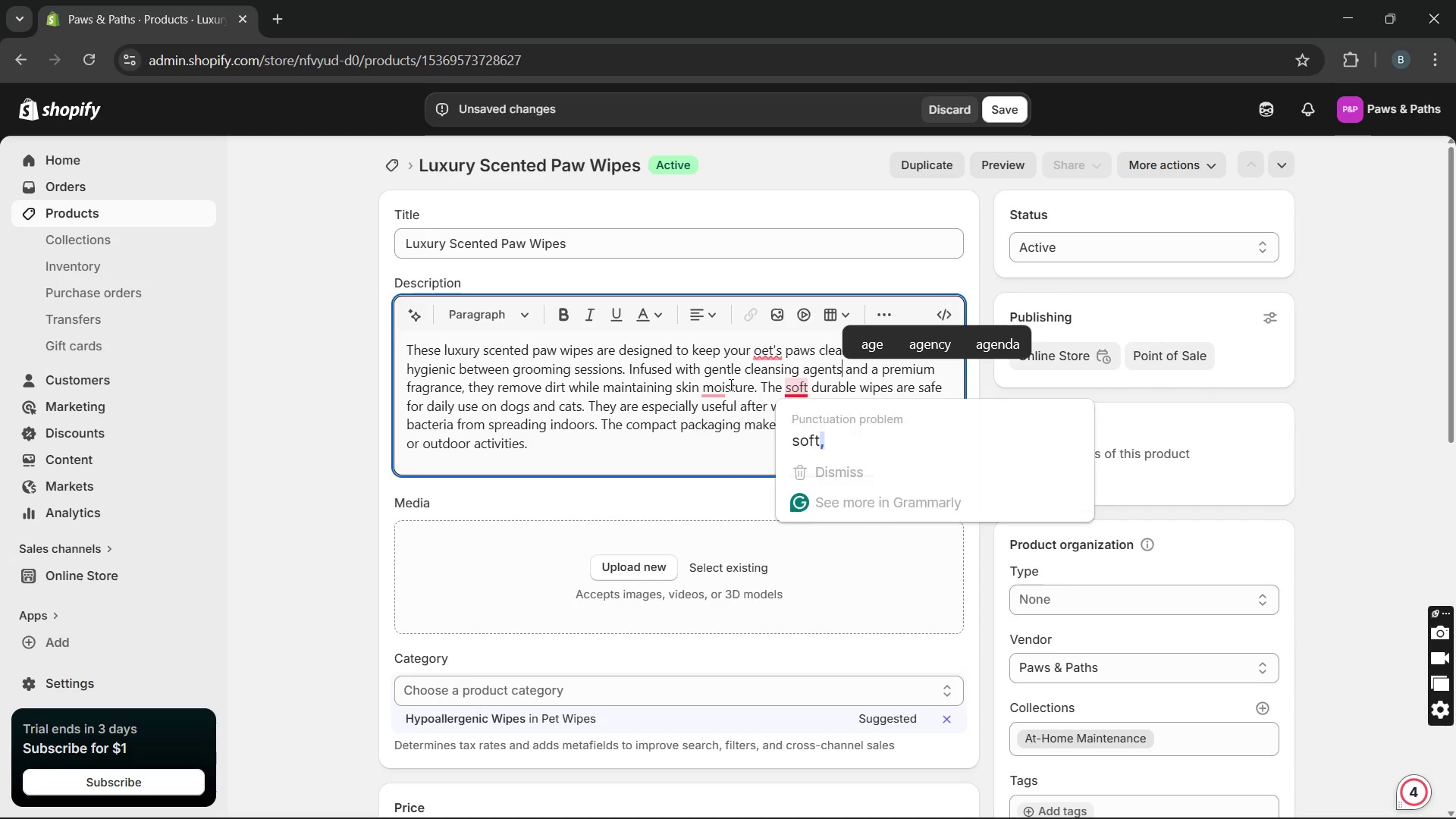 
mouse_move([714, 402])
 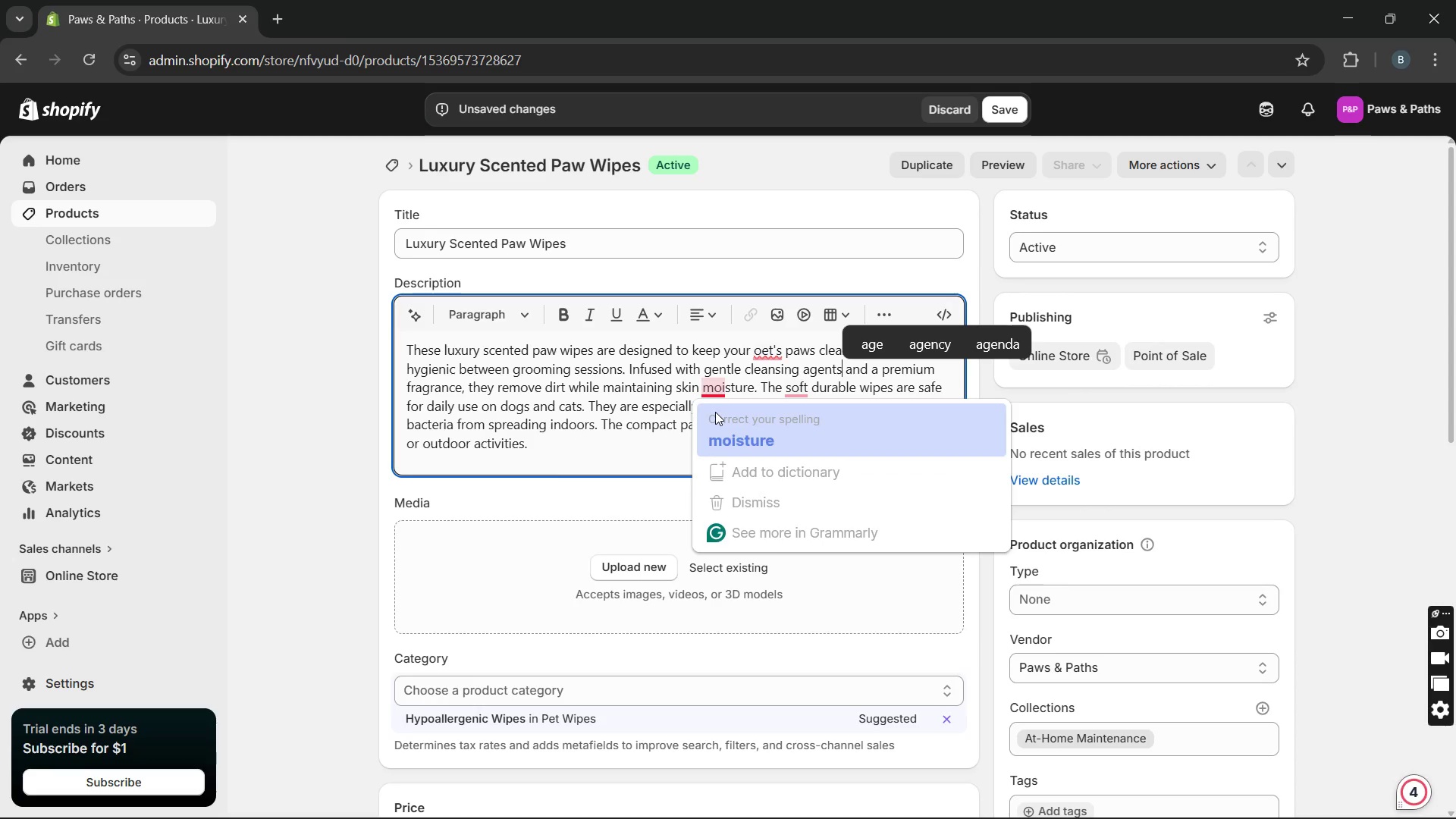 
left_click([715, 412])
 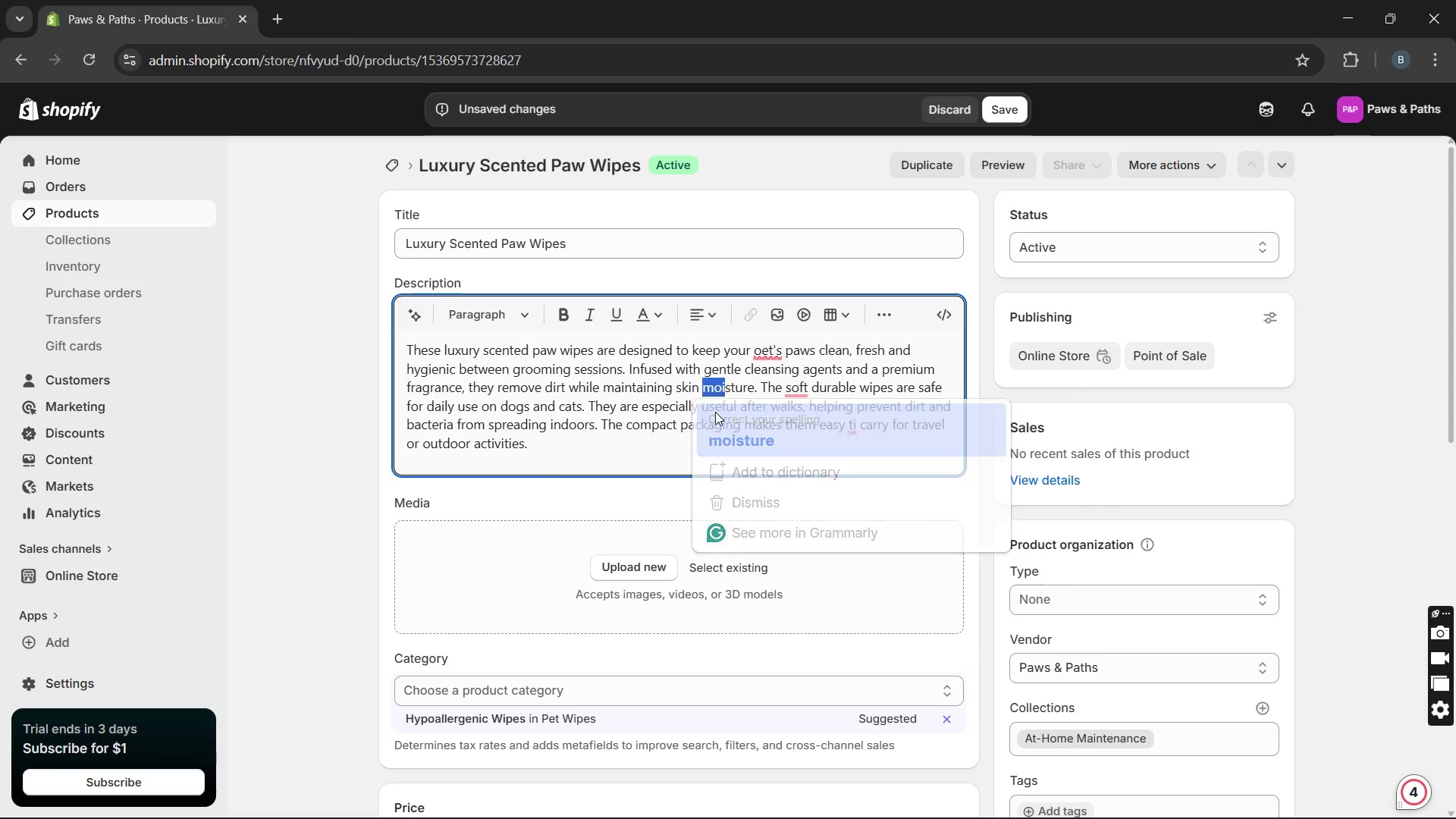 
key(Unknown)
 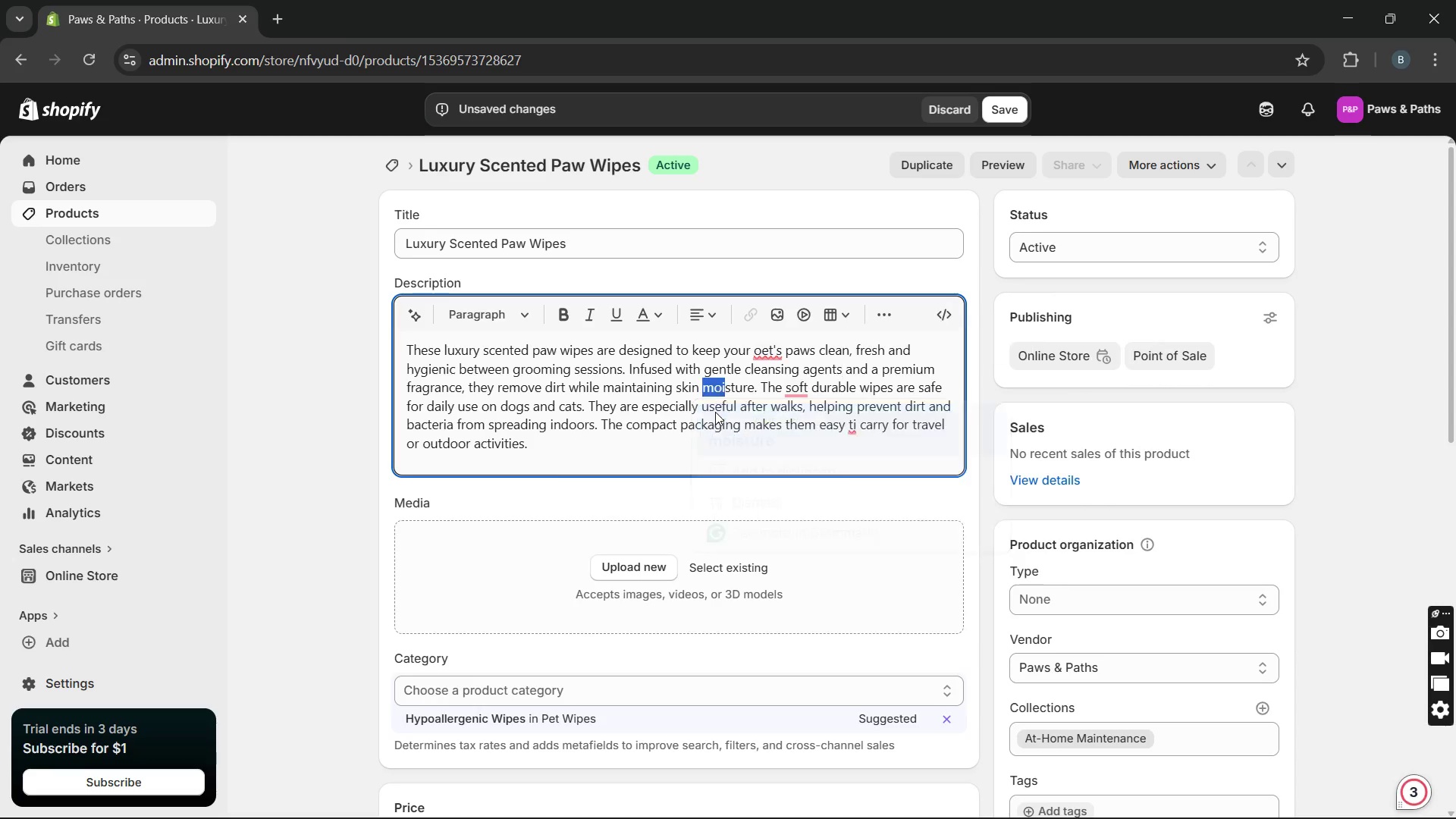 
key(Unknown)
 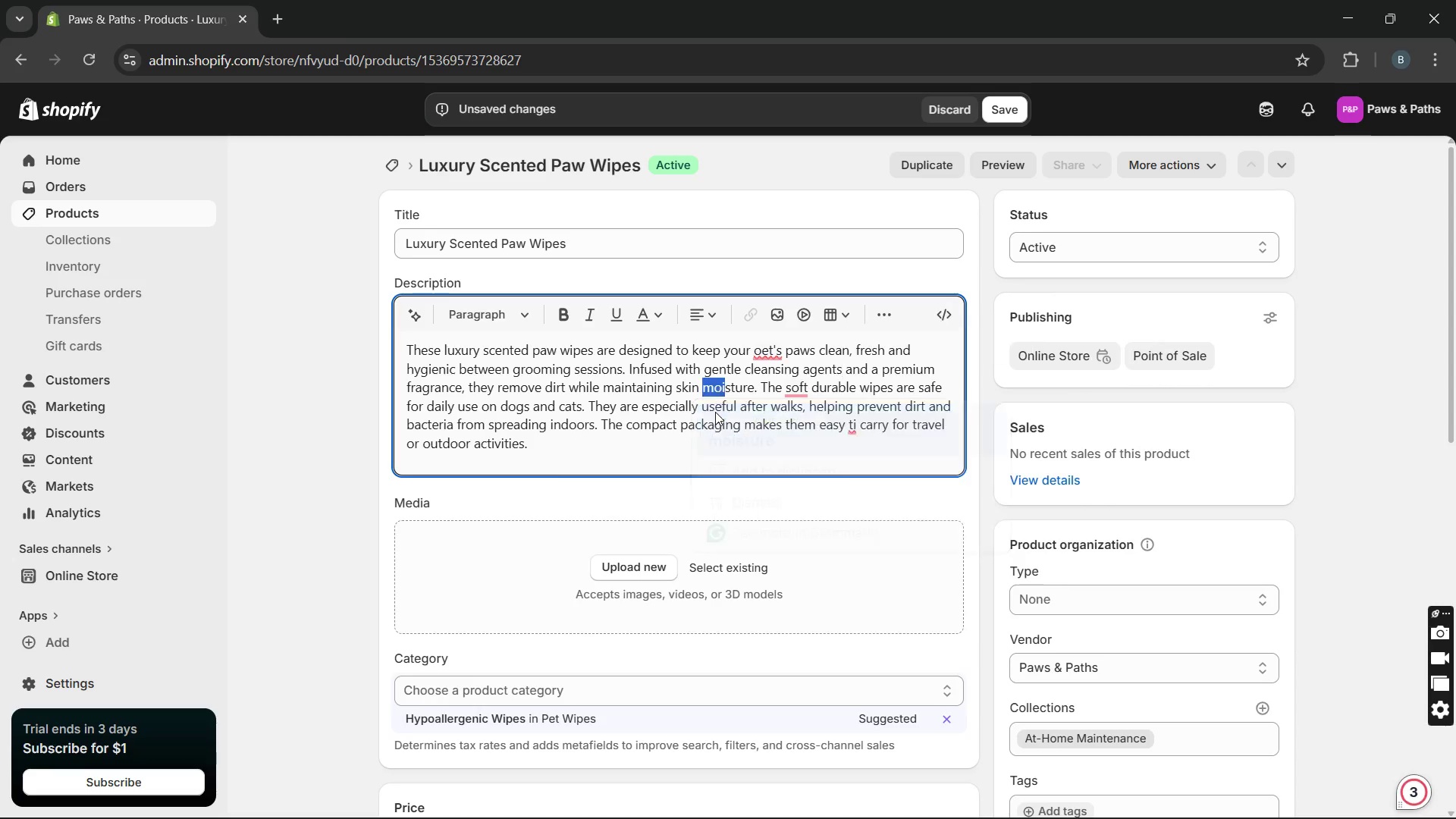 
key(Unknown)
 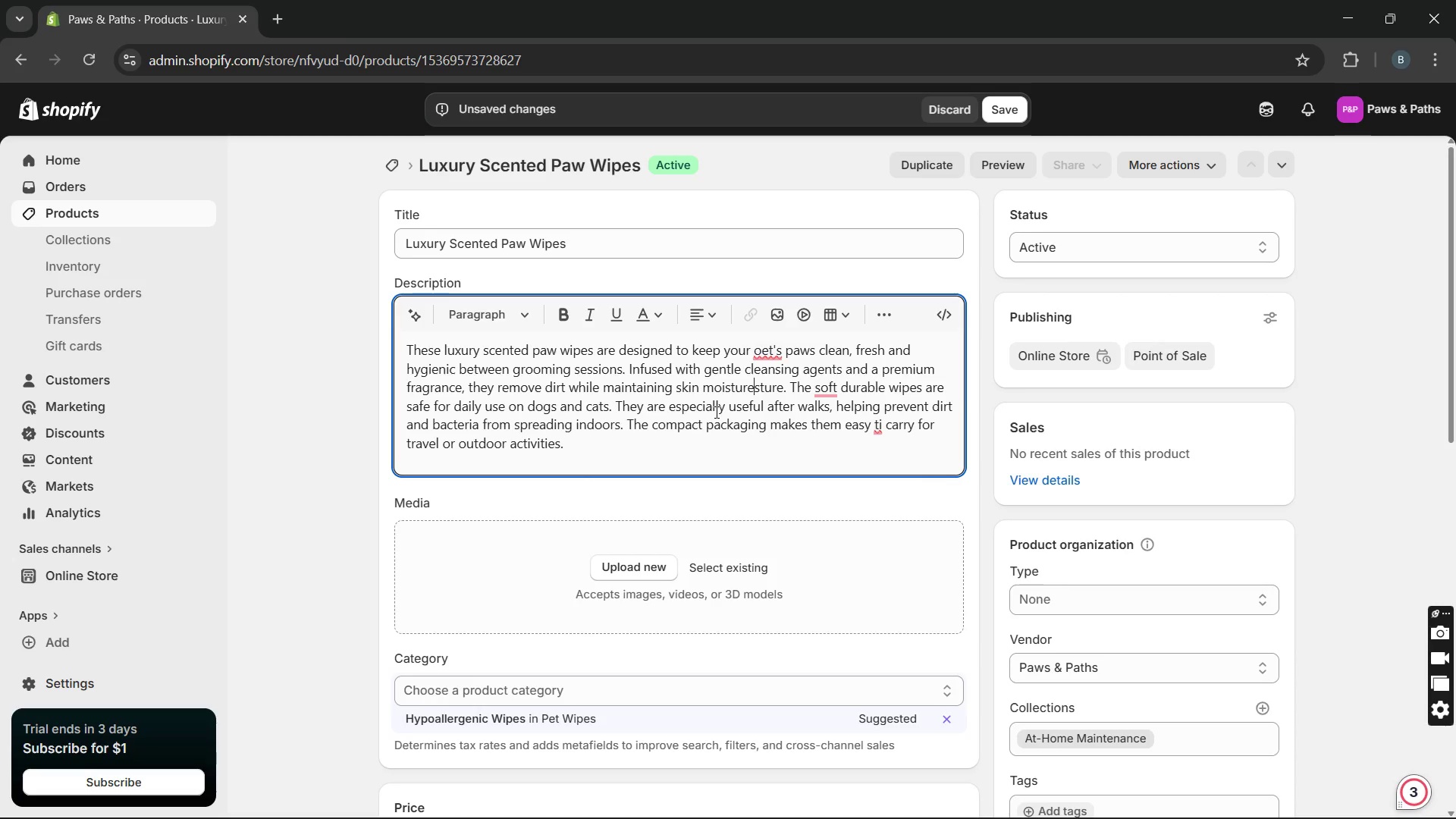 
key(Unknown)
 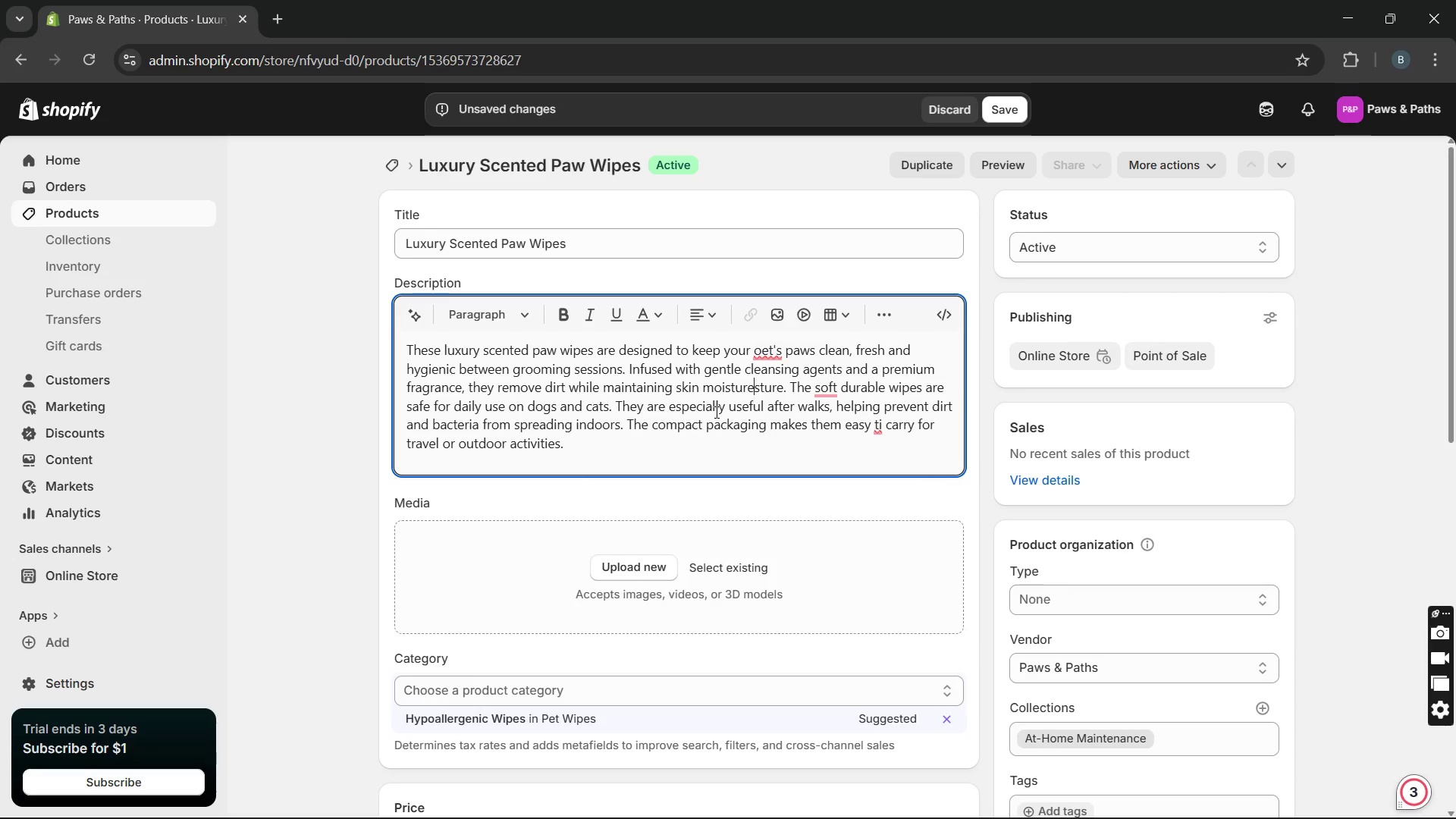 
key(Unknown)
 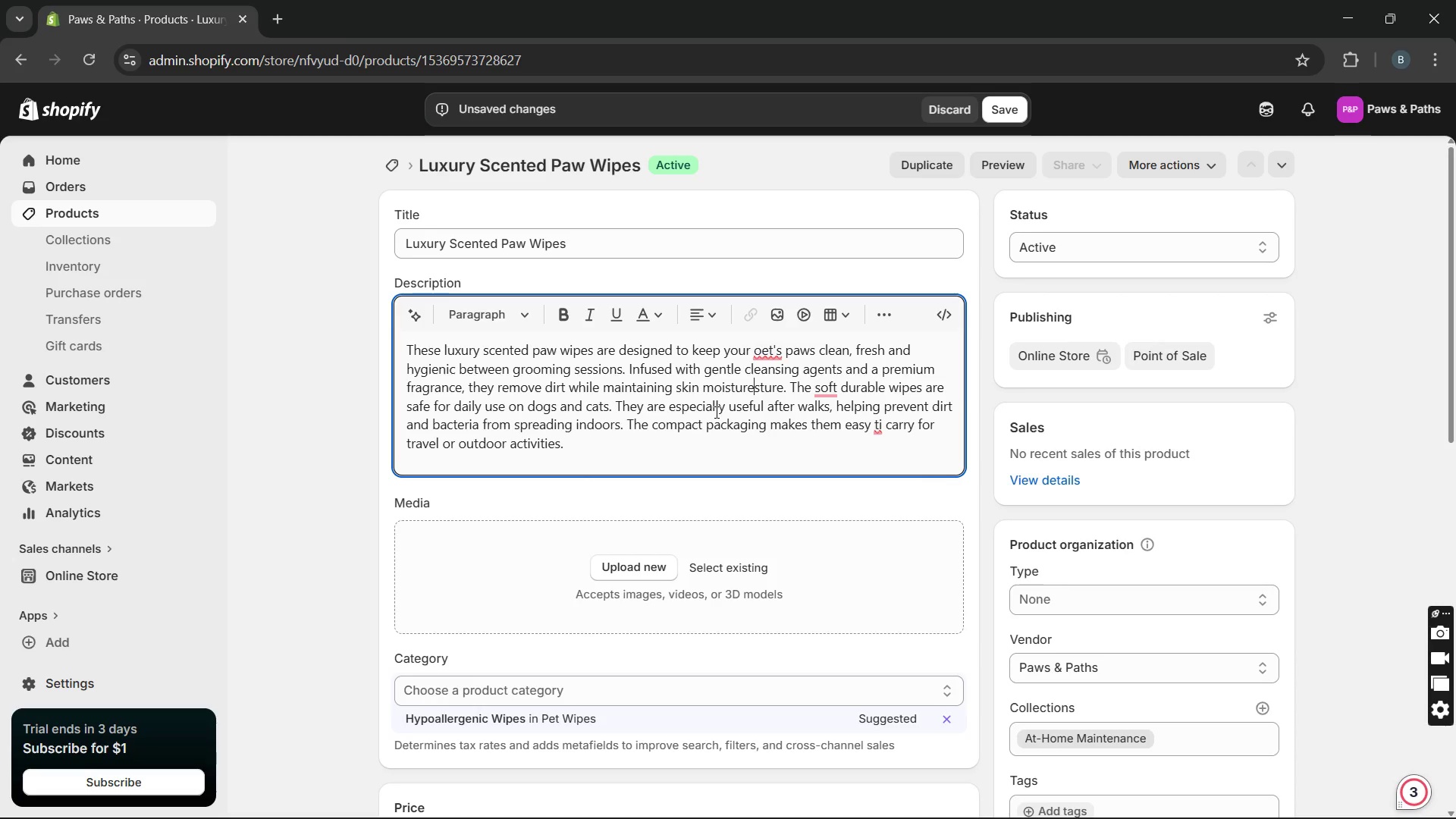 
key(Unknown)
 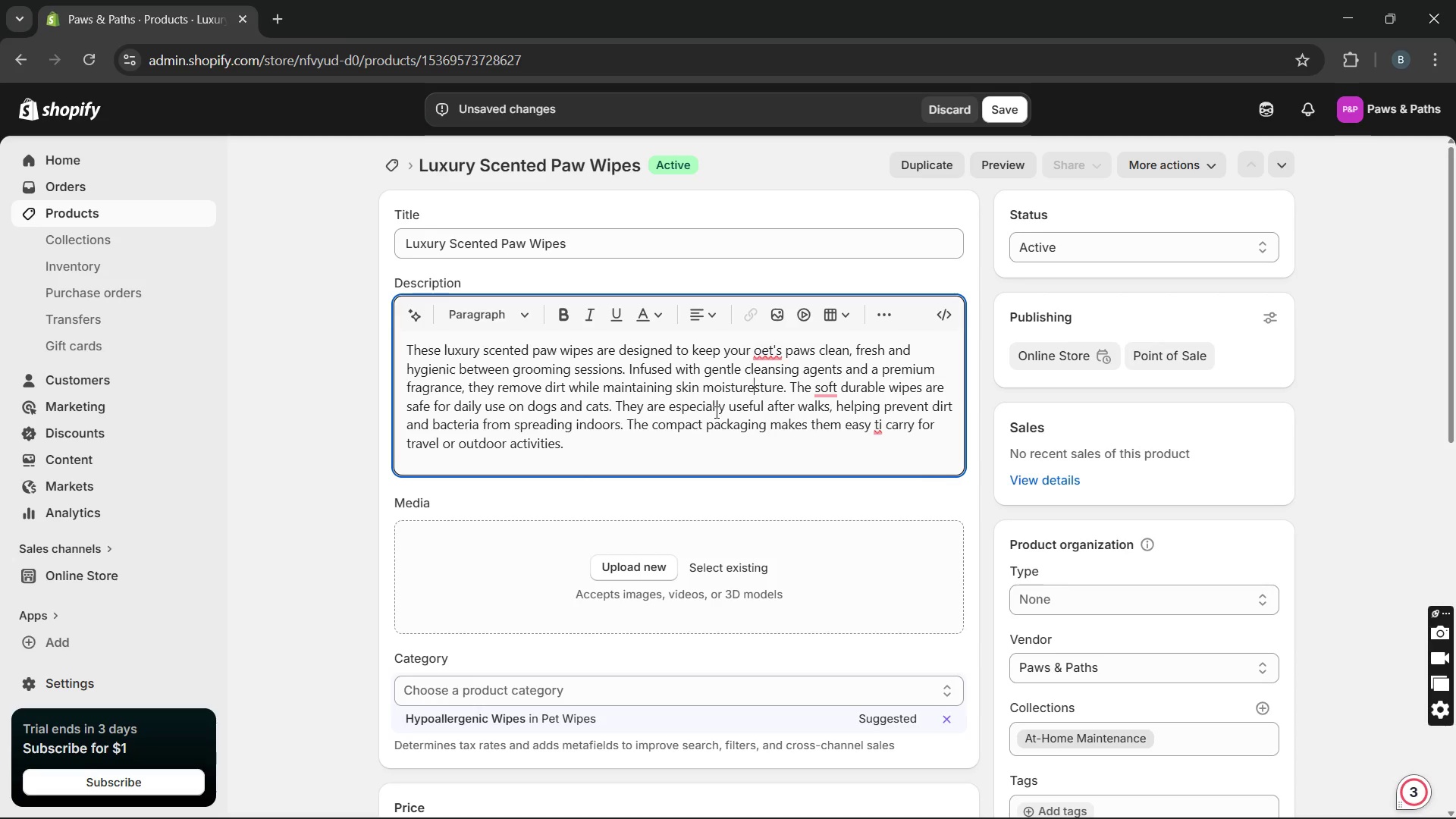 
key(Unknown)
 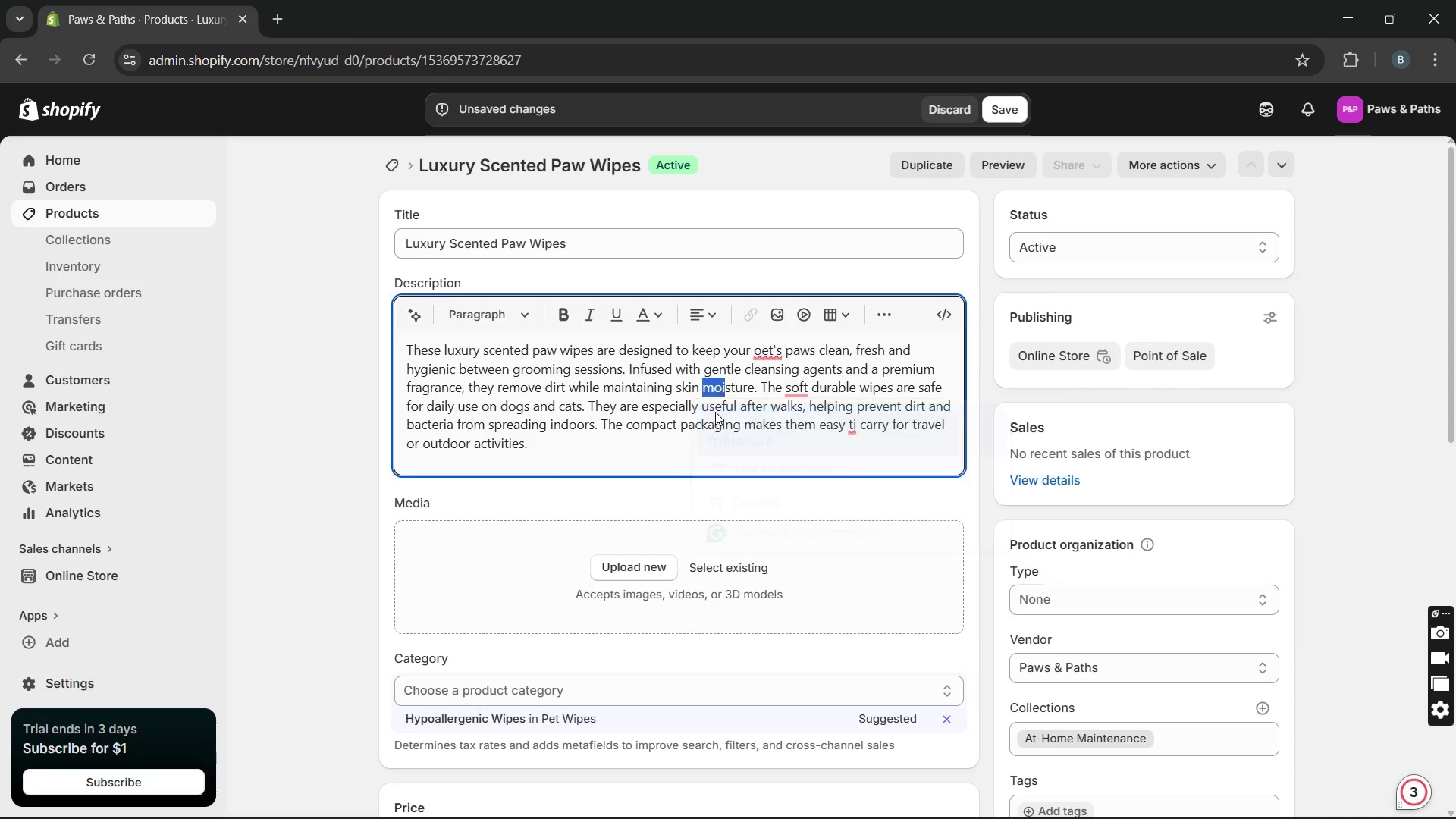 
key(Unknown)
 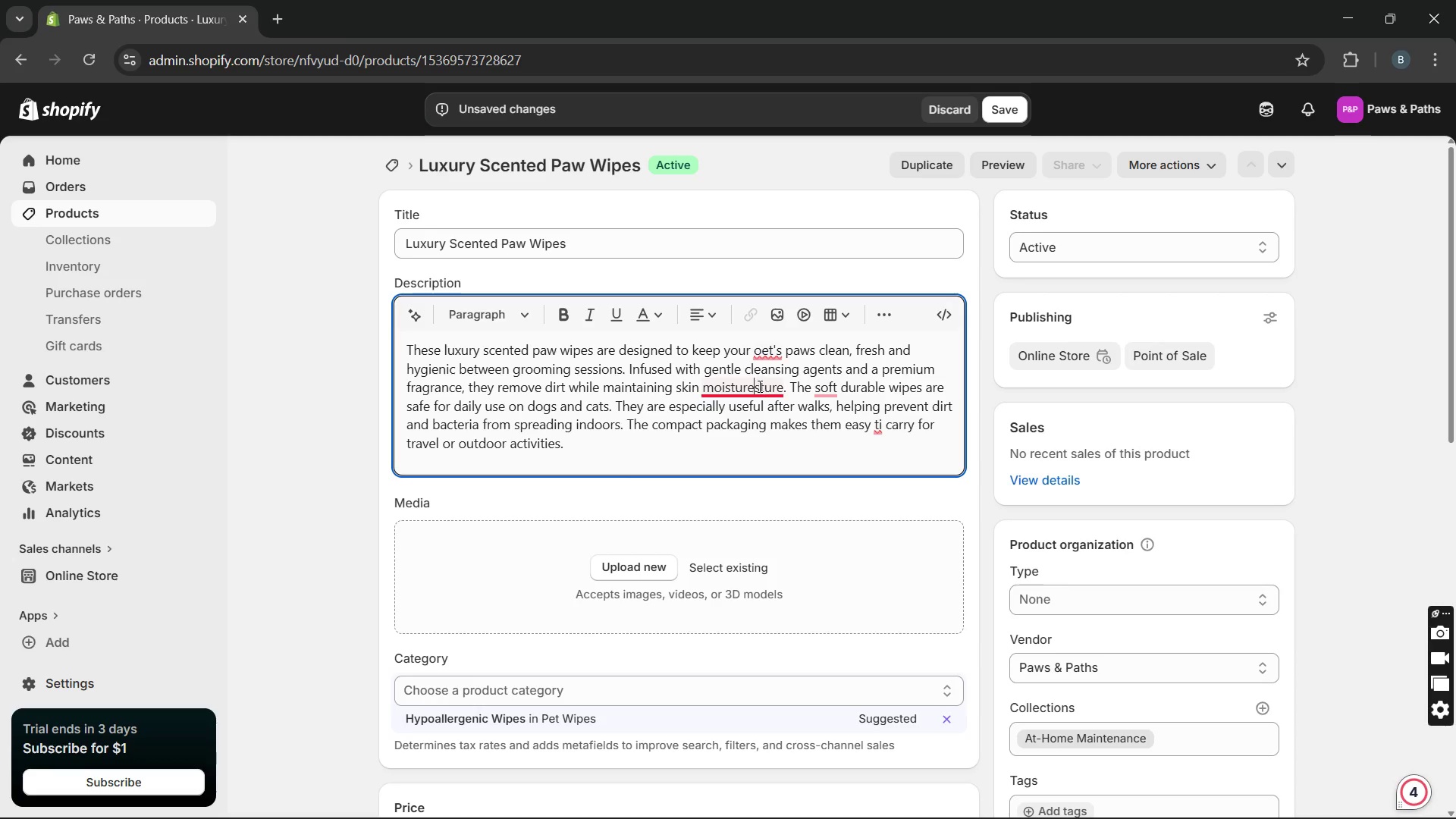 
left_click([752, 428])
 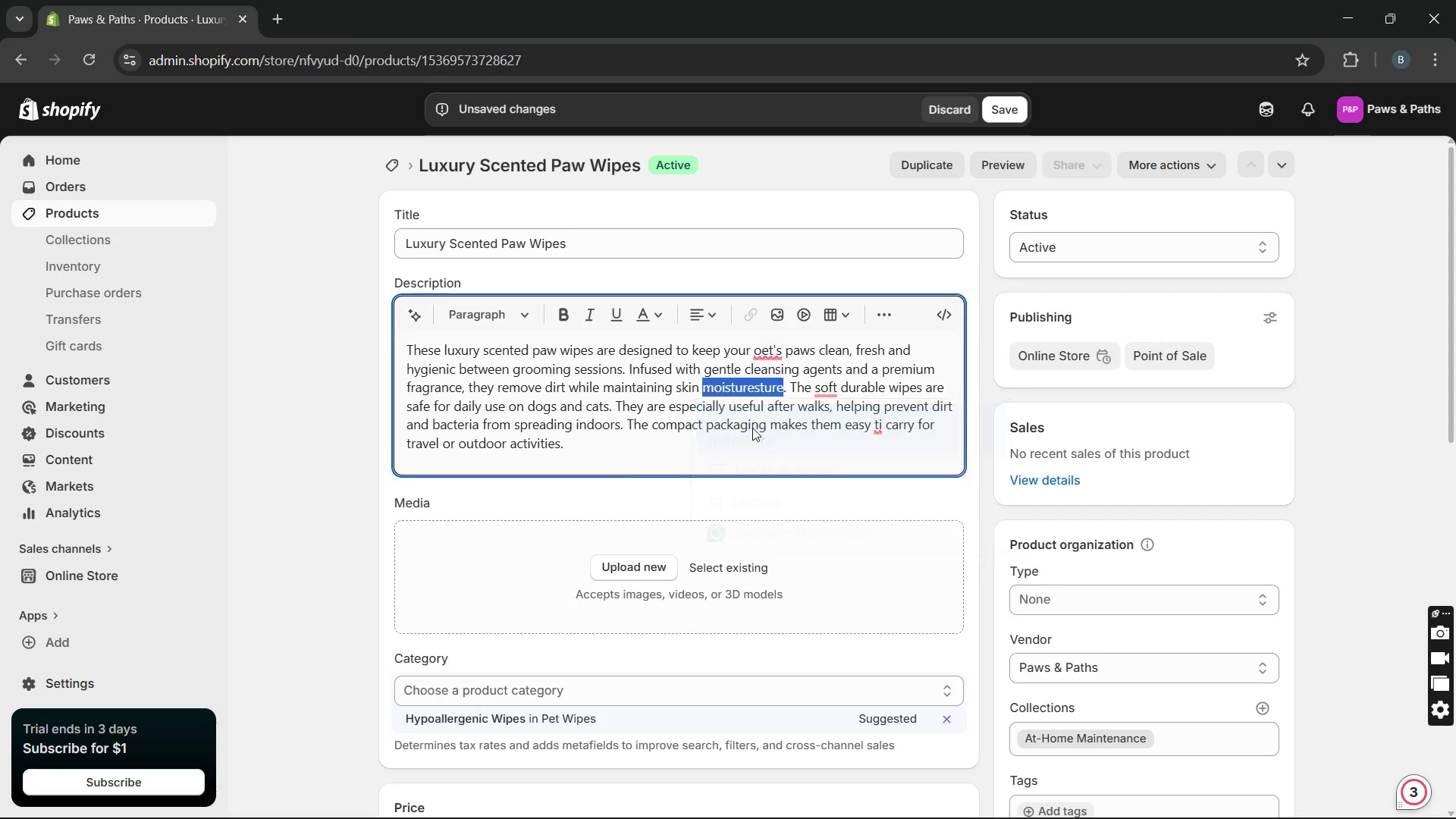 
key(Unknown)
 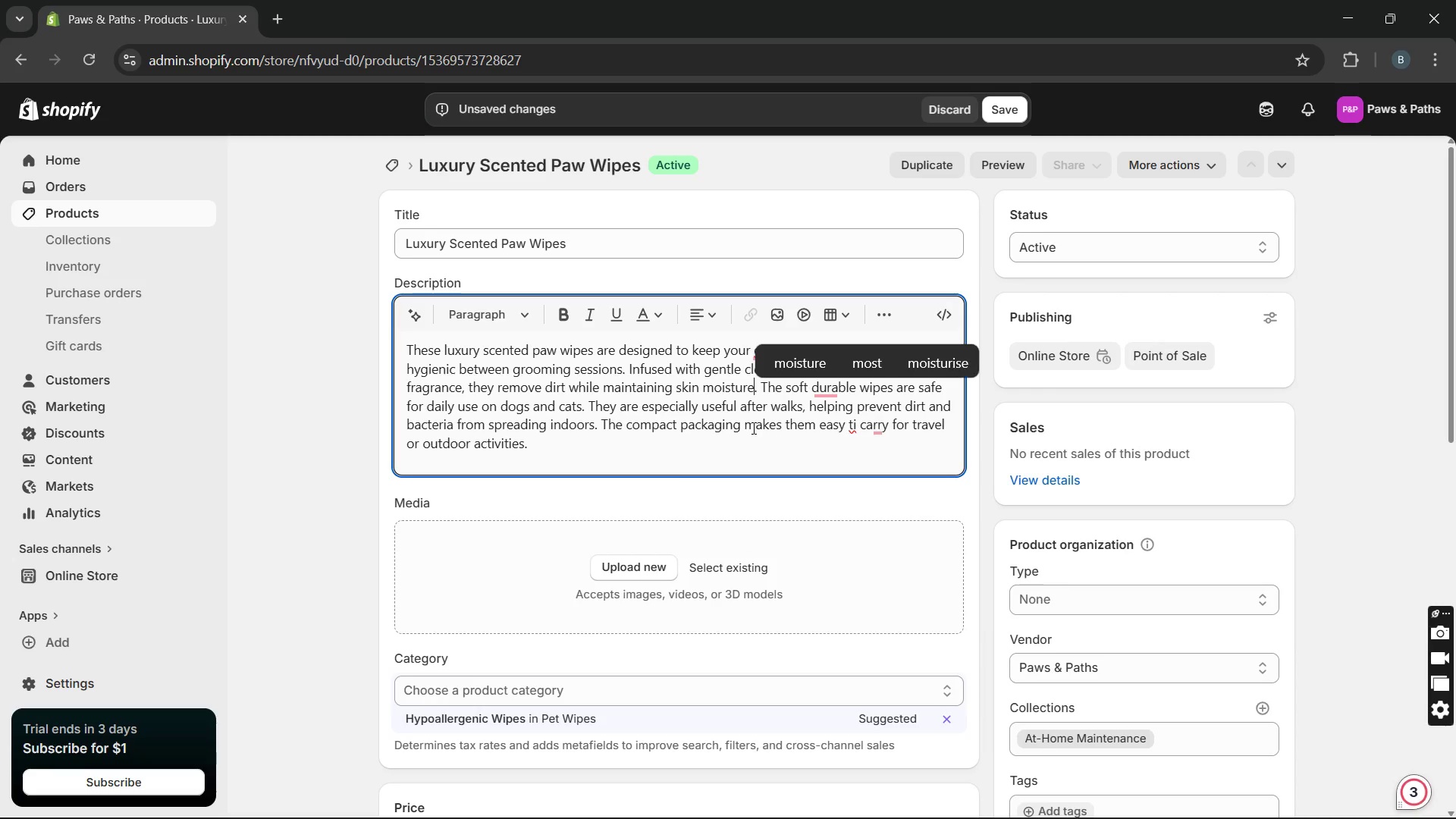 
key(Unknown)
 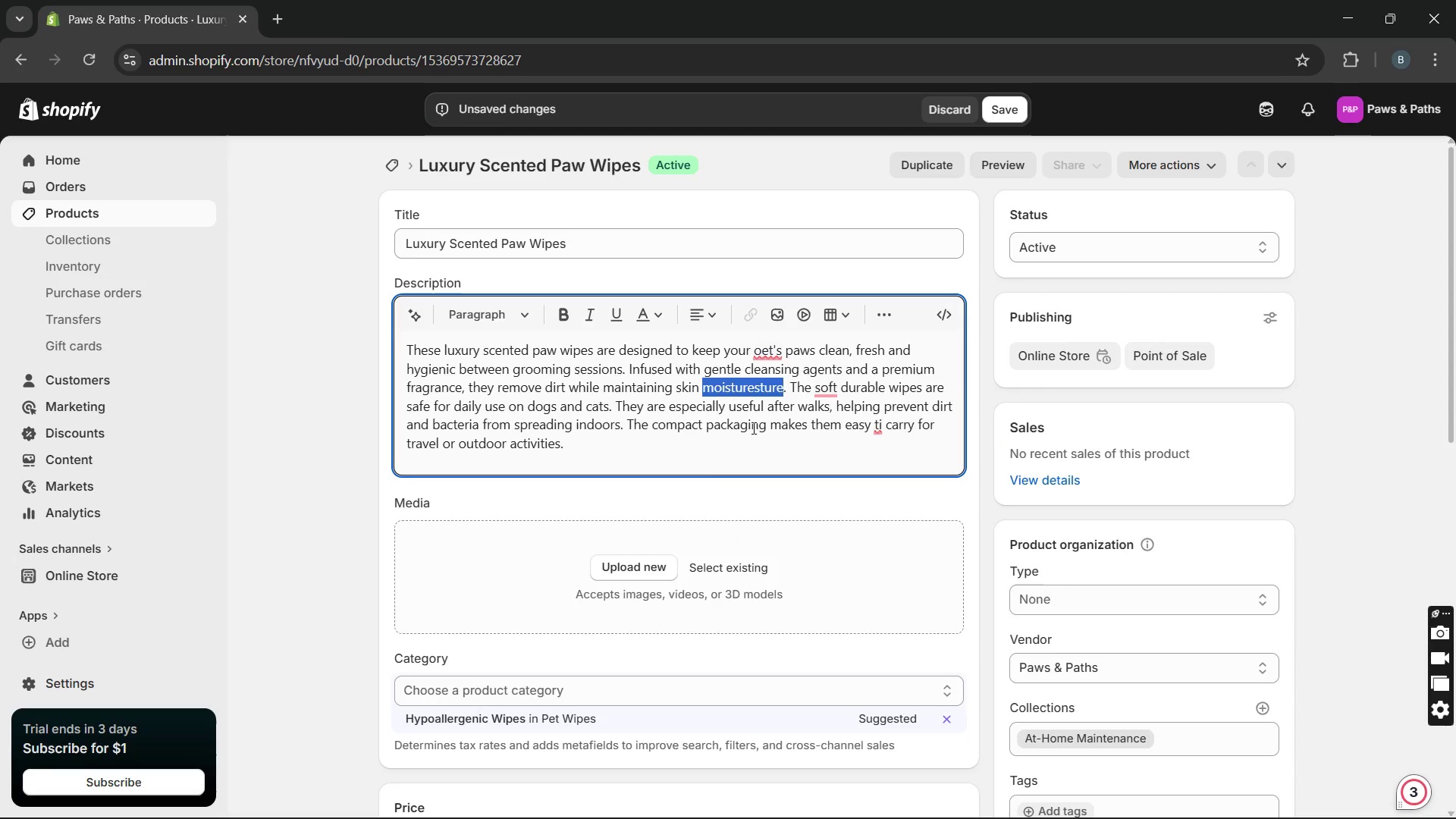 
key(Unknown)
 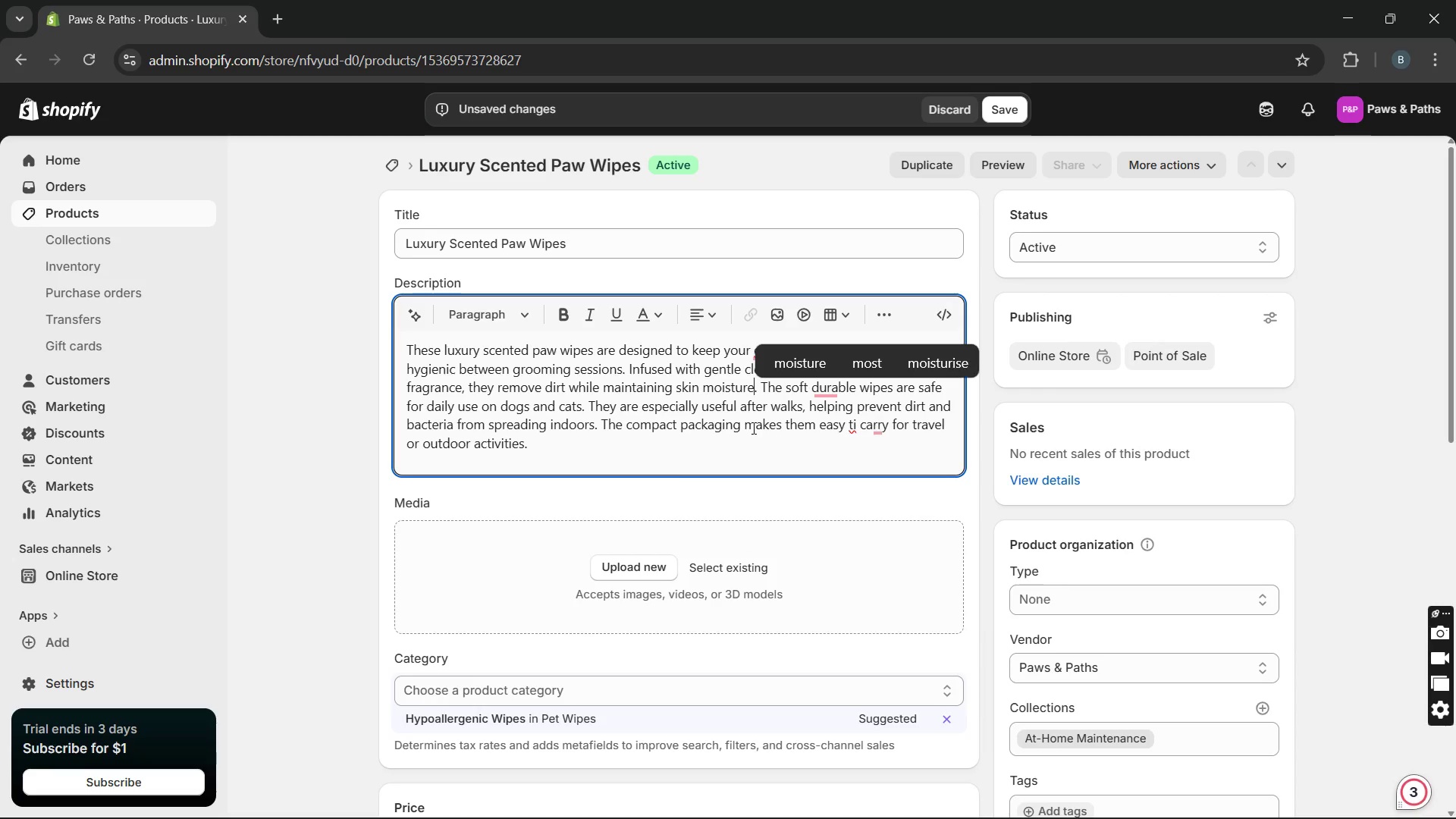 
key(Unknown)
 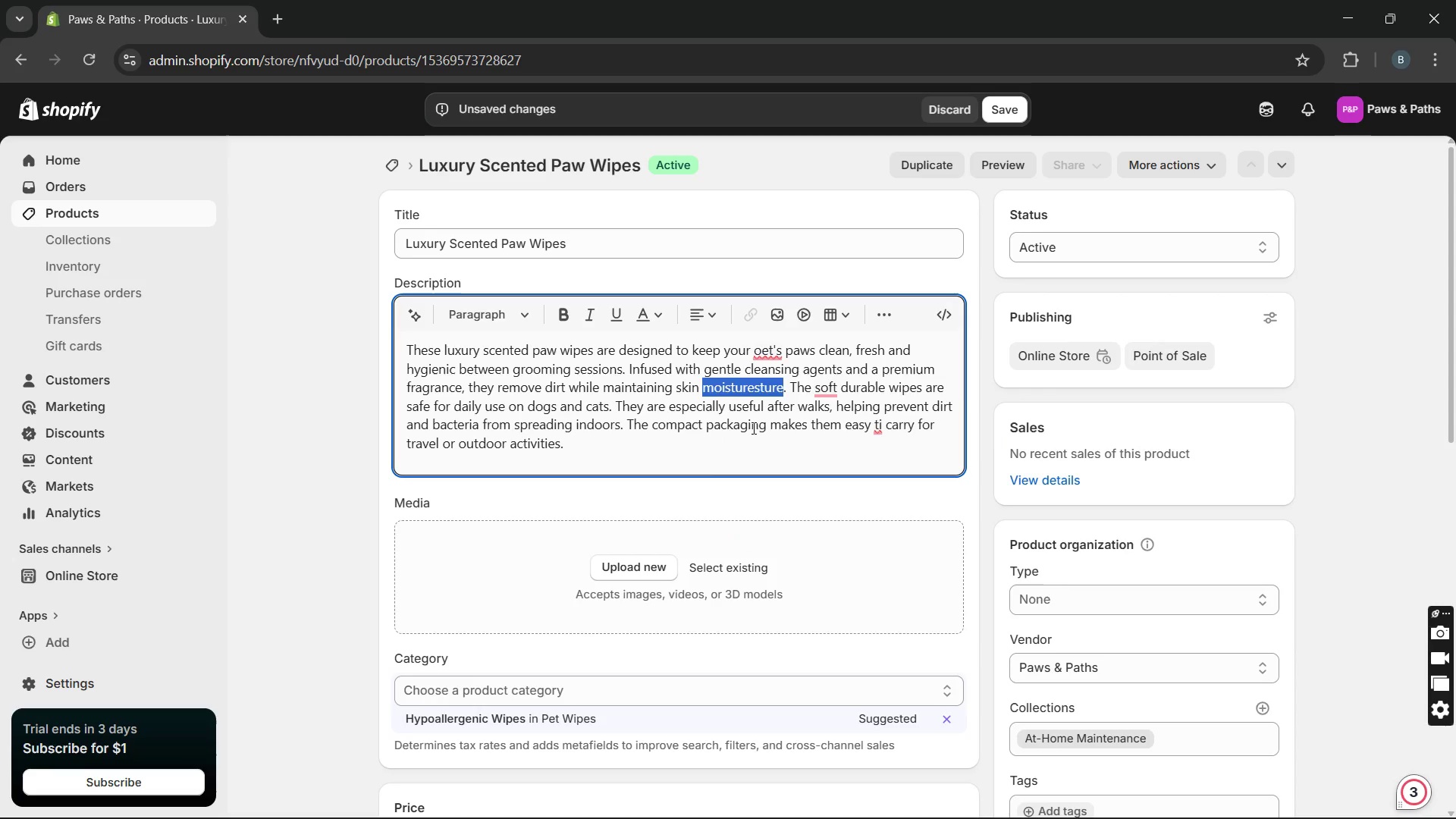 
key(Unknown)
 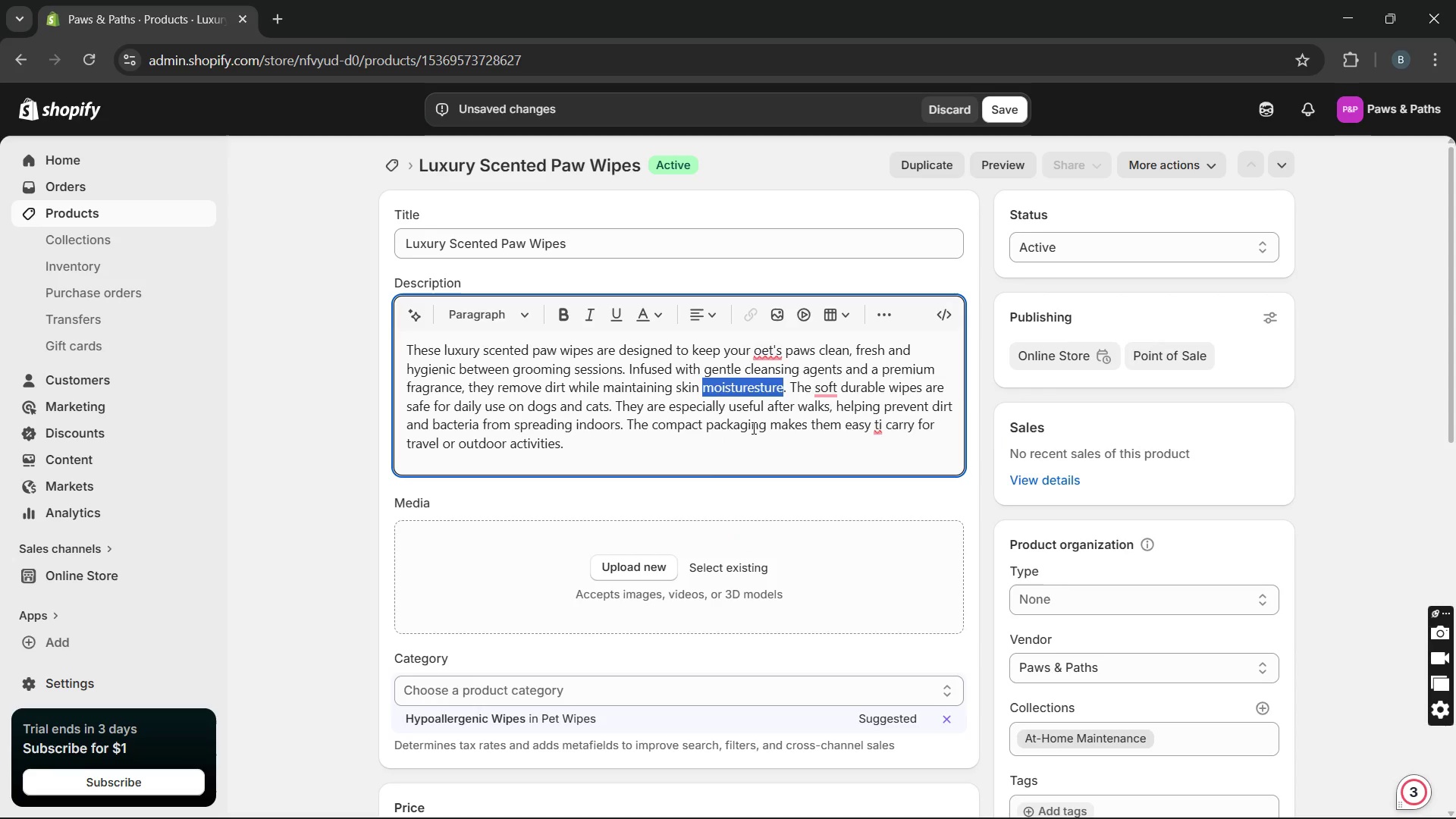 
key(Unknown)
 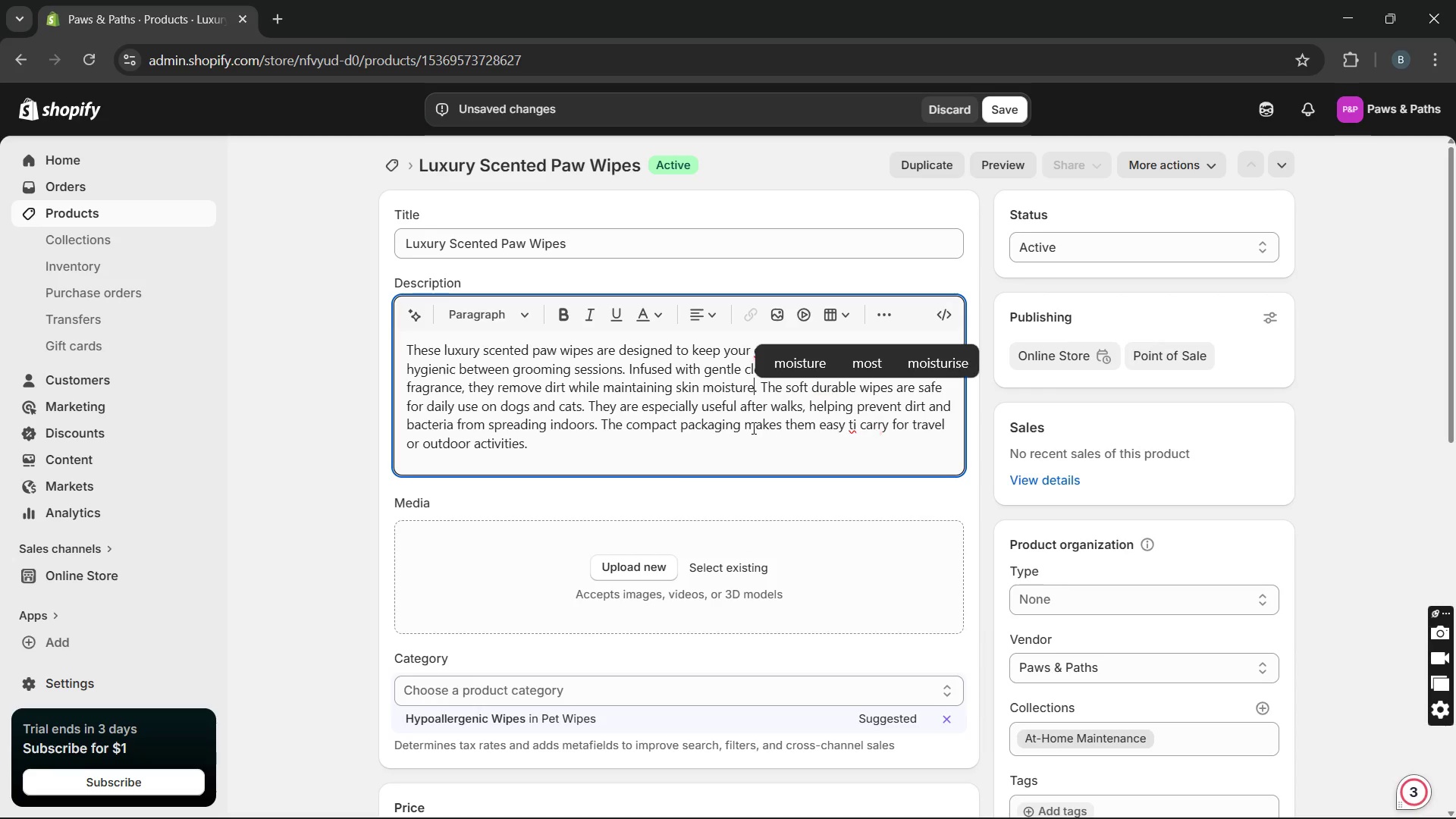 
key(Unknown)
 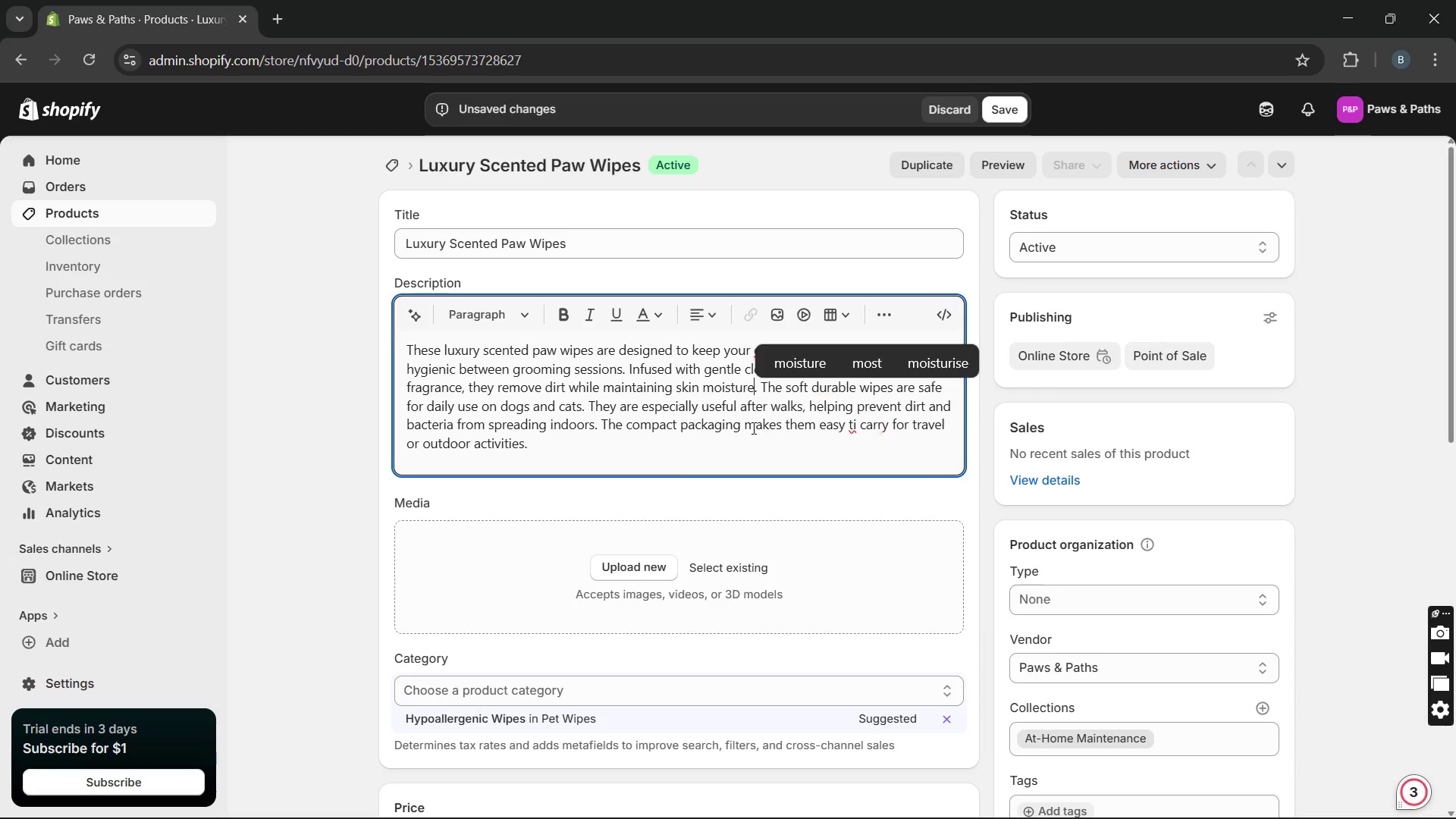 
key(Unknown)
 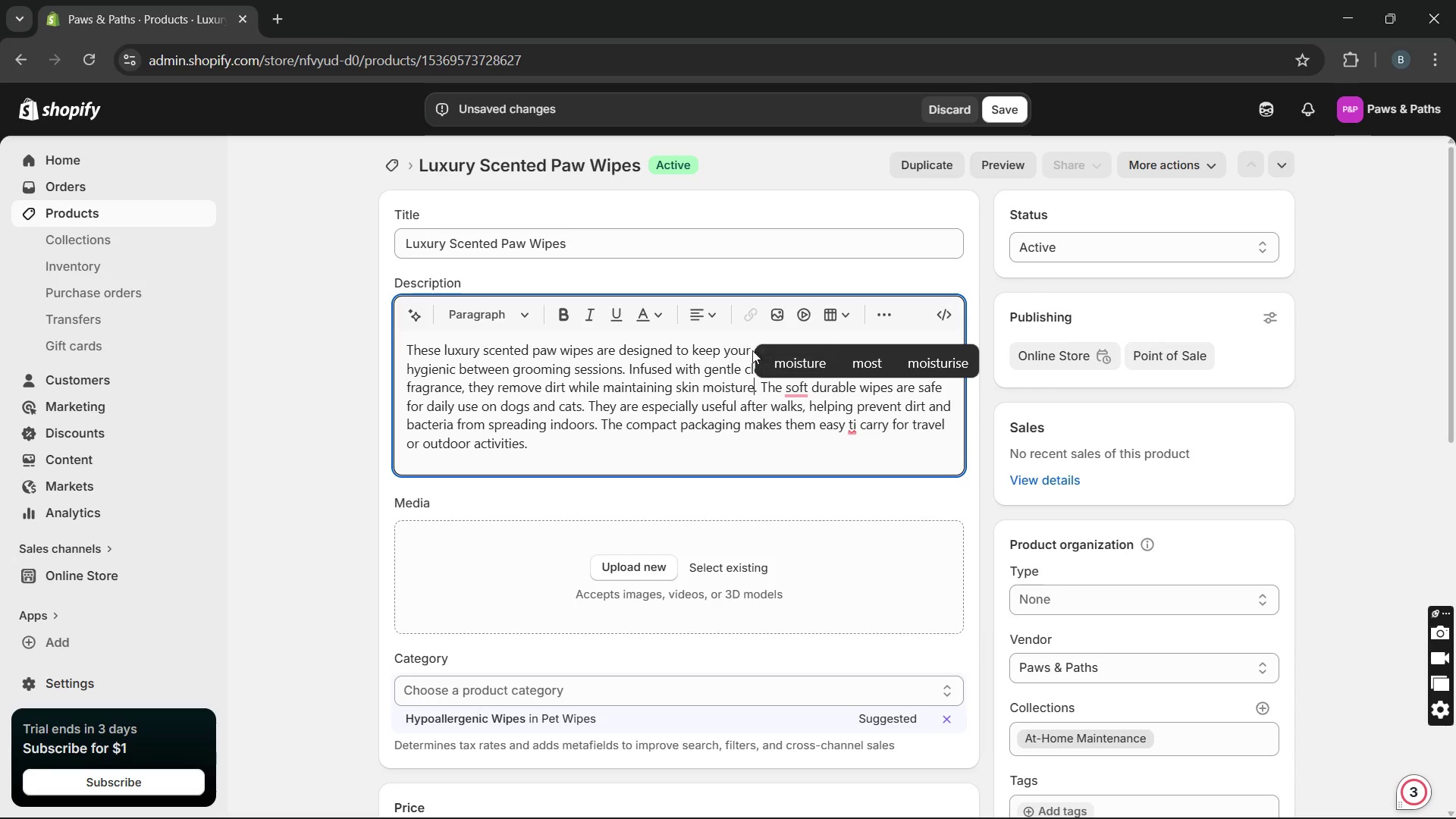 
left_click([731, 347])
 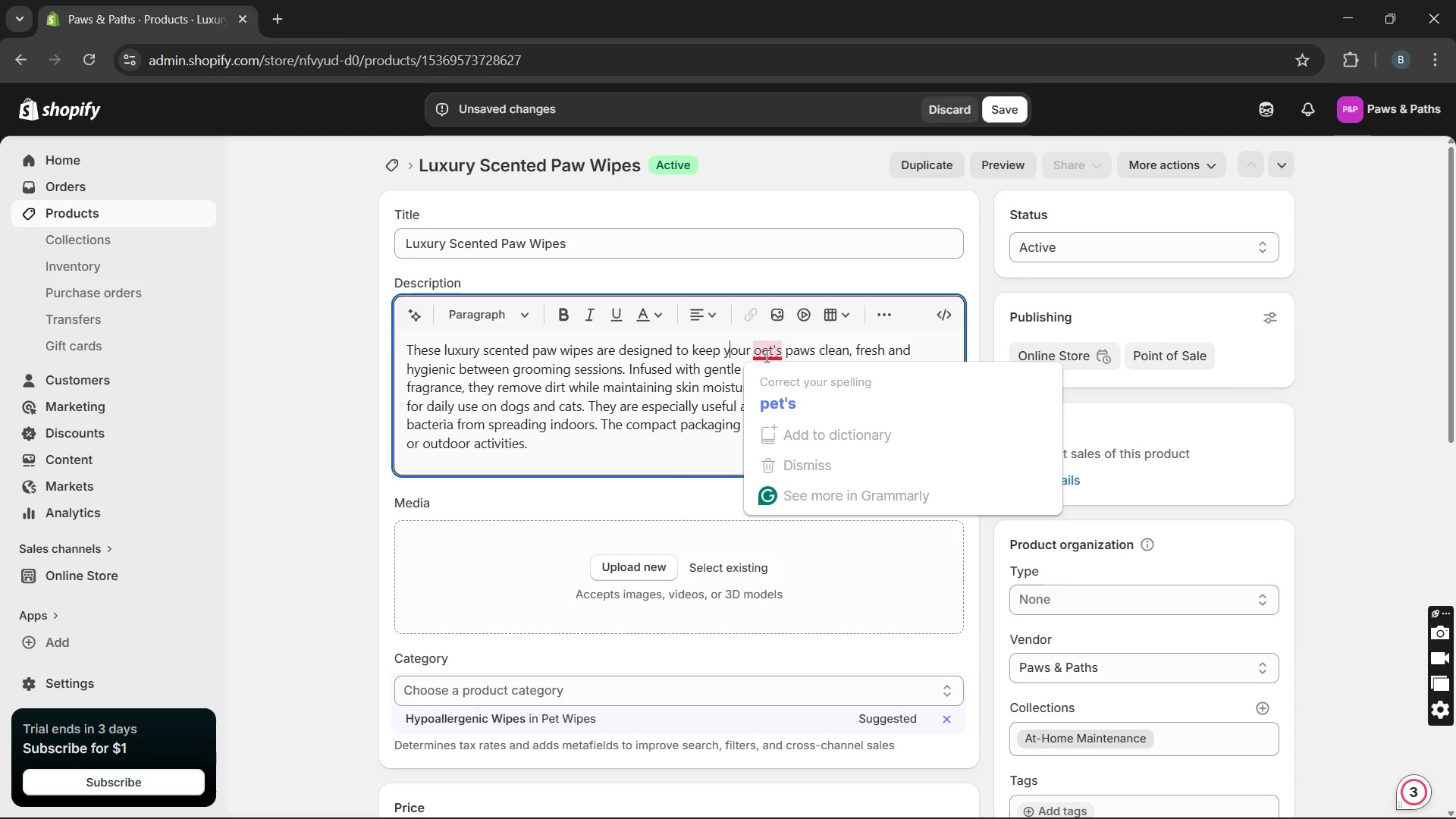 
left_click([765, 393])
 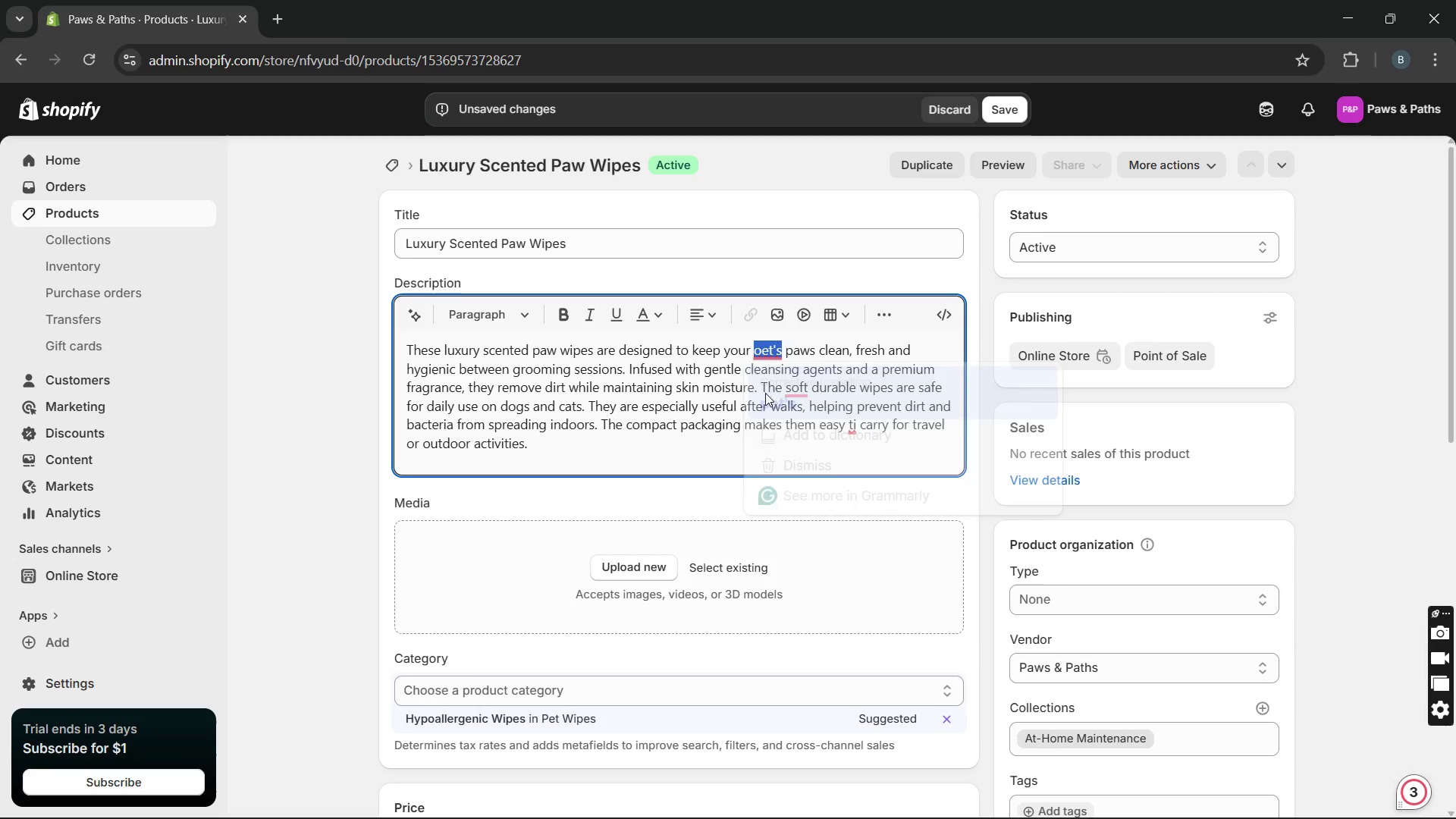 
key(Unknown)
 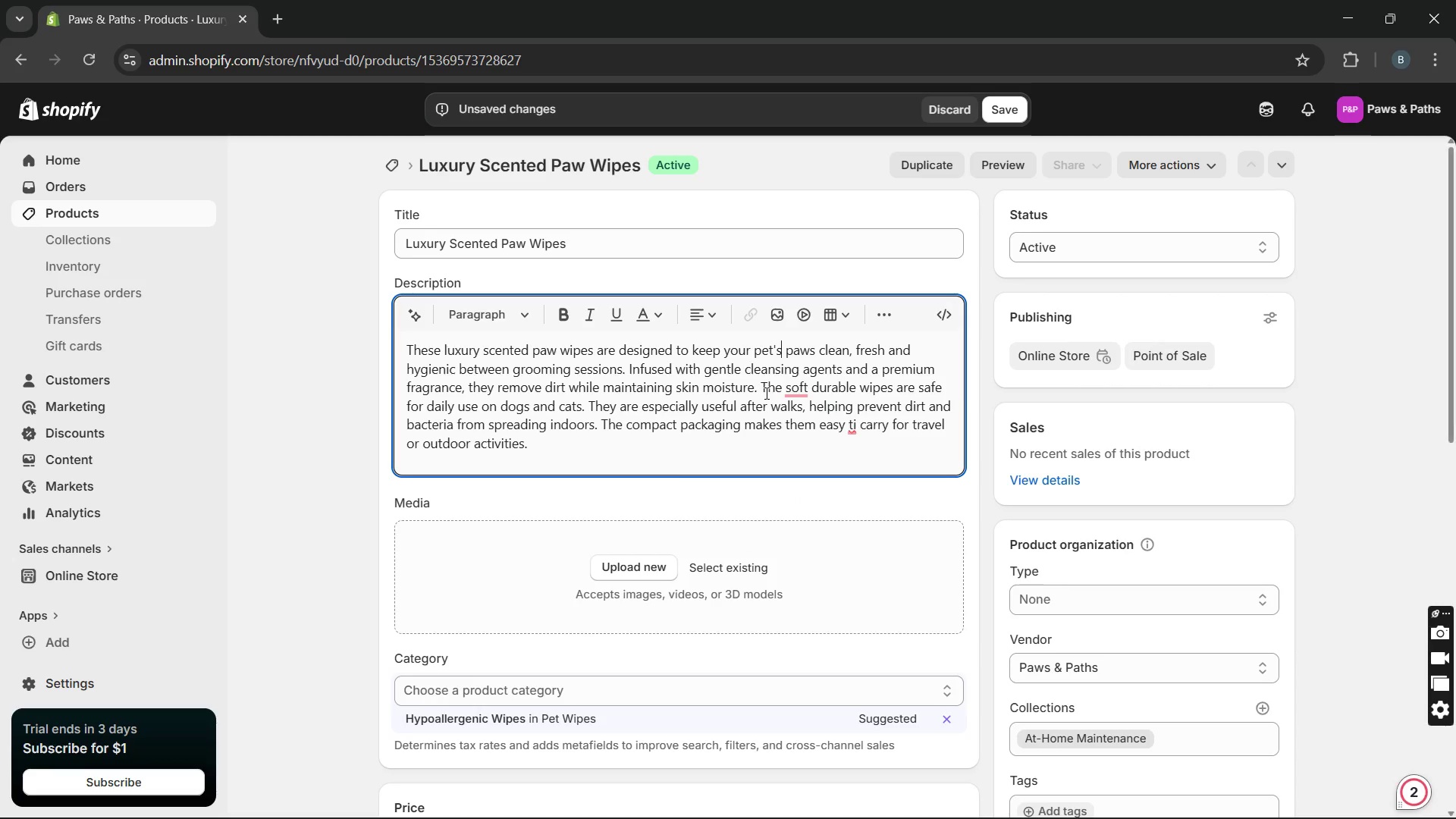 
key(Unknown)
 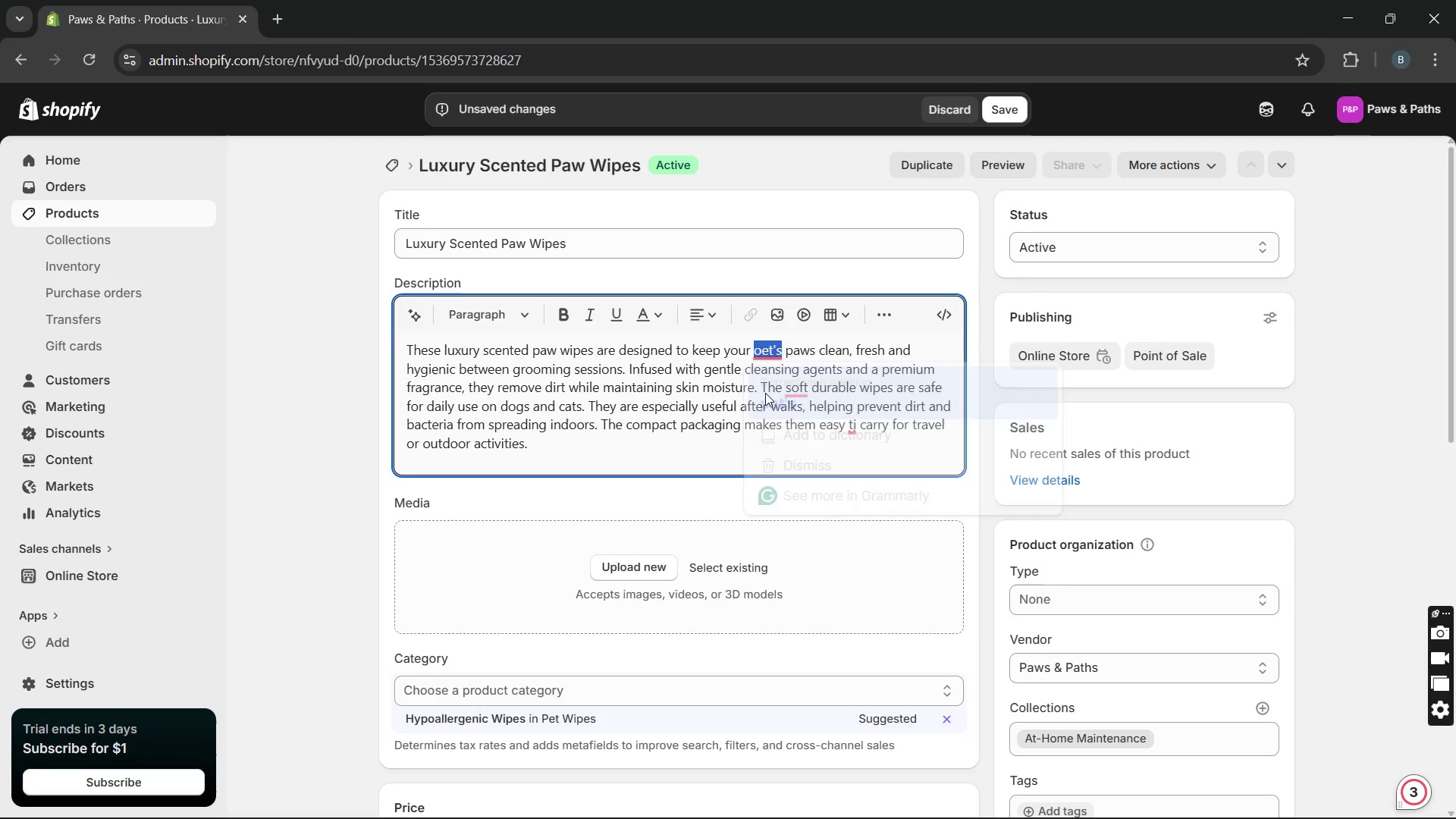 
key(Unknown)
 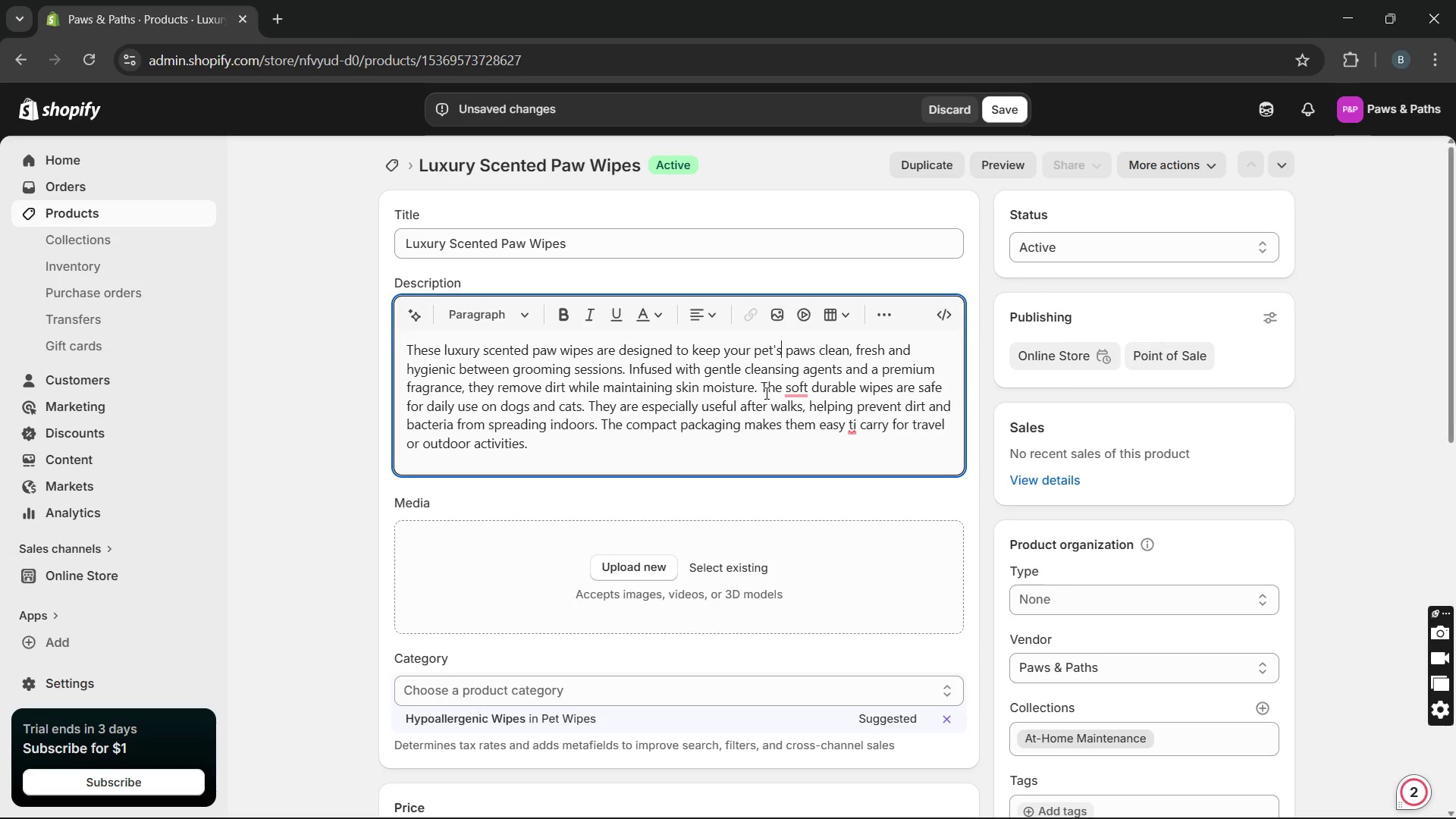 
key(Unknown)
 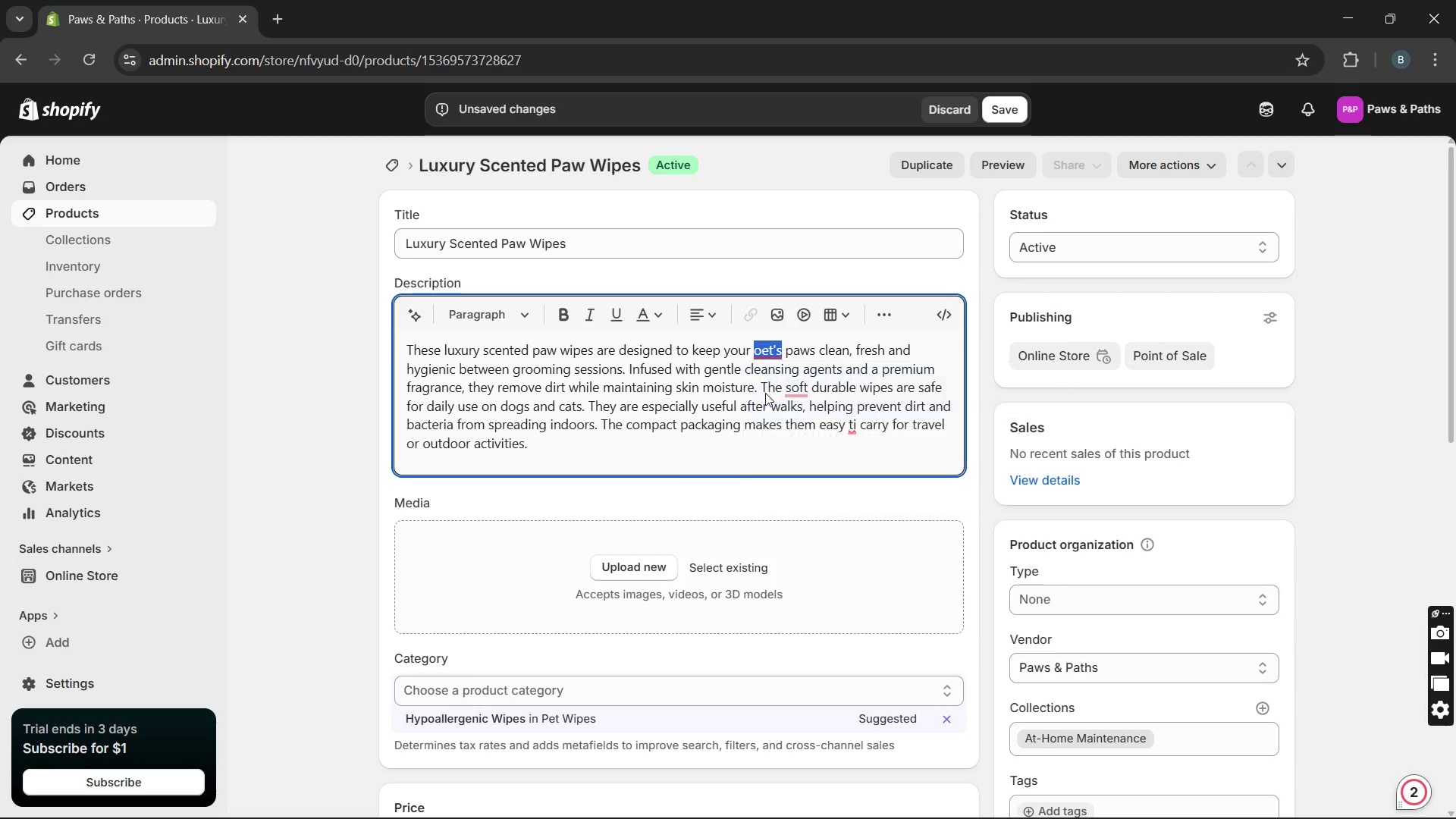 
key(Unknown)
 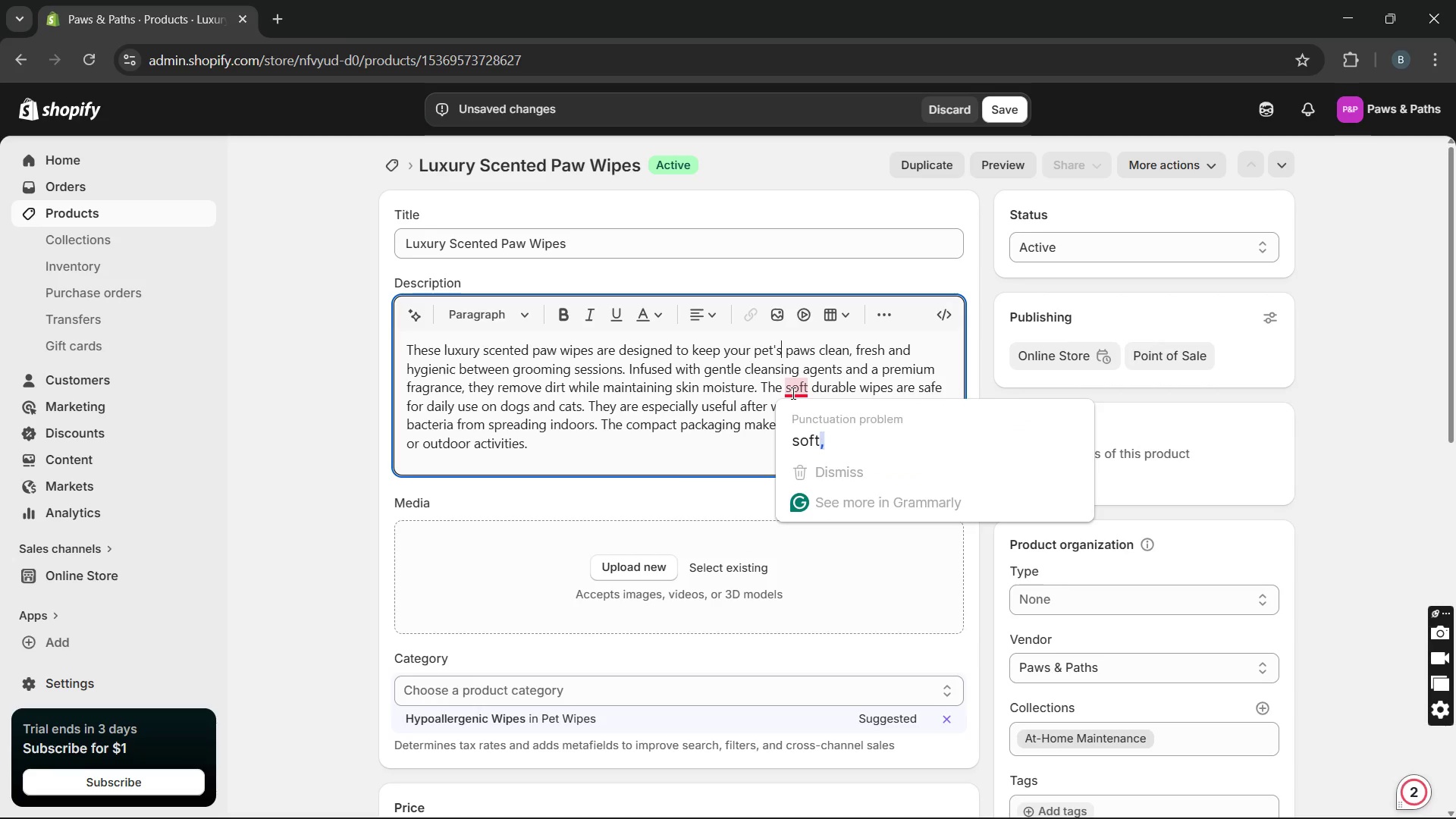 
left_click([798, 423])
 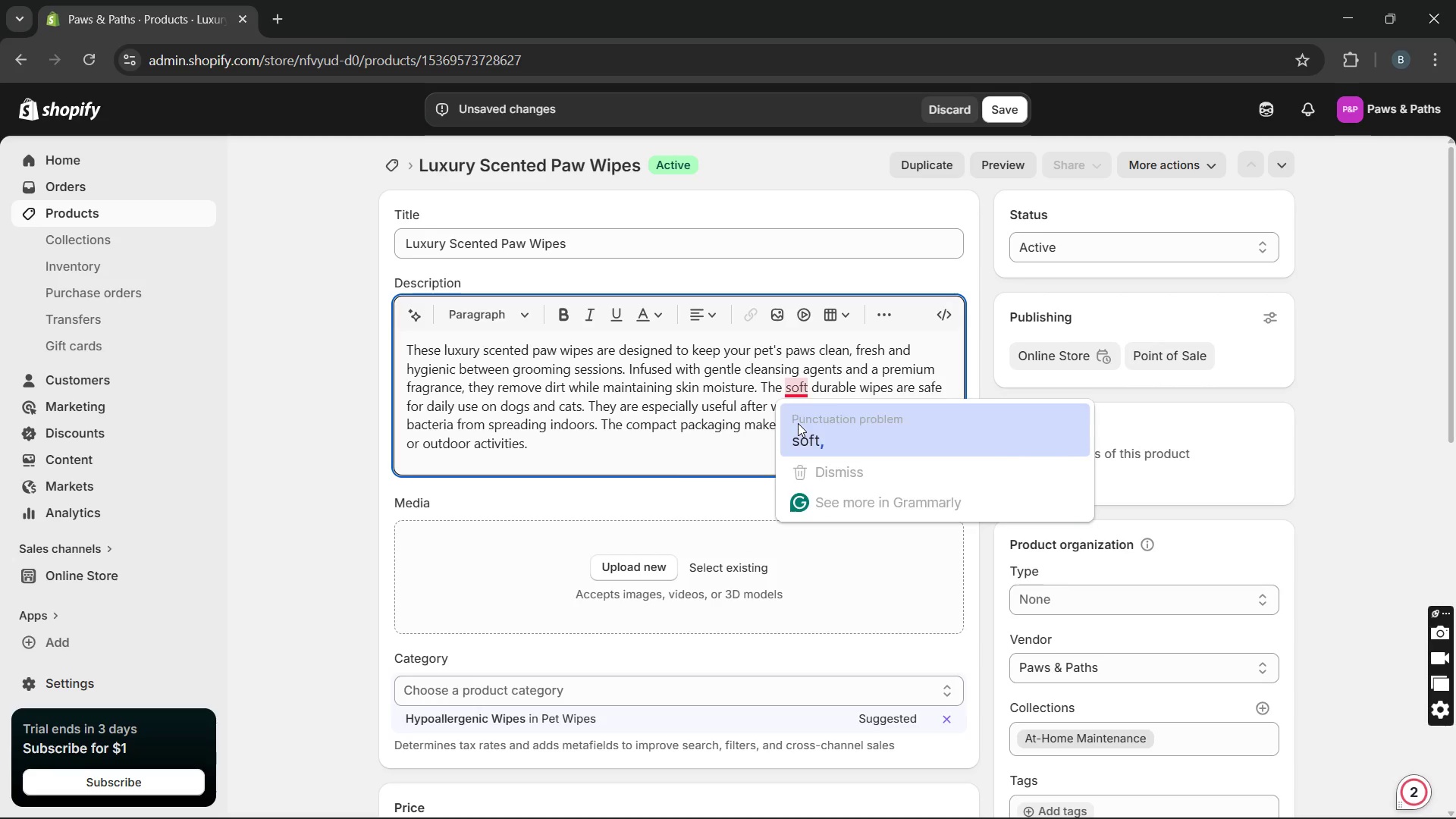 
hold_key(key=Unknown, duration=3.09)
 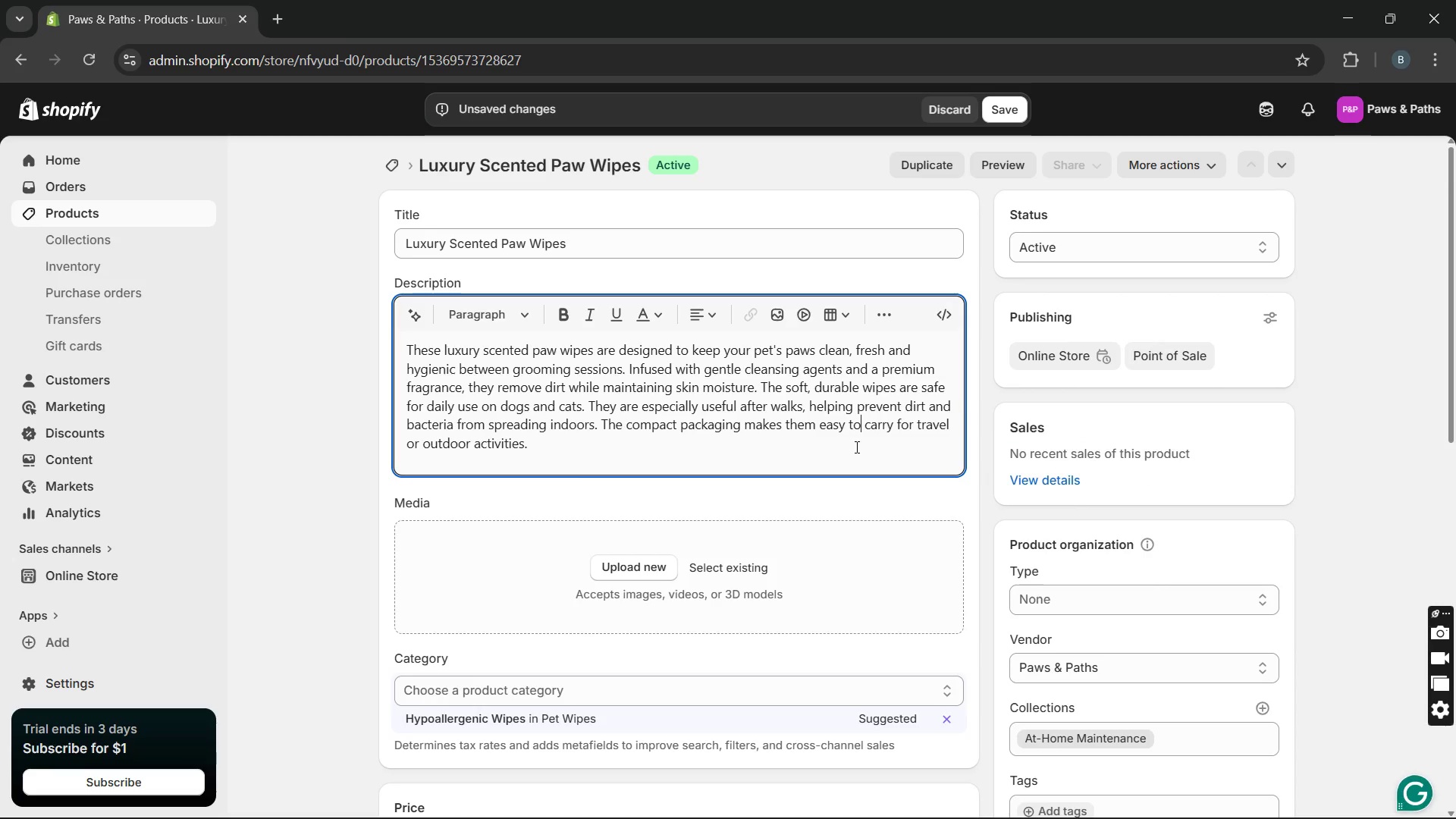 
left_click([855, 447])
 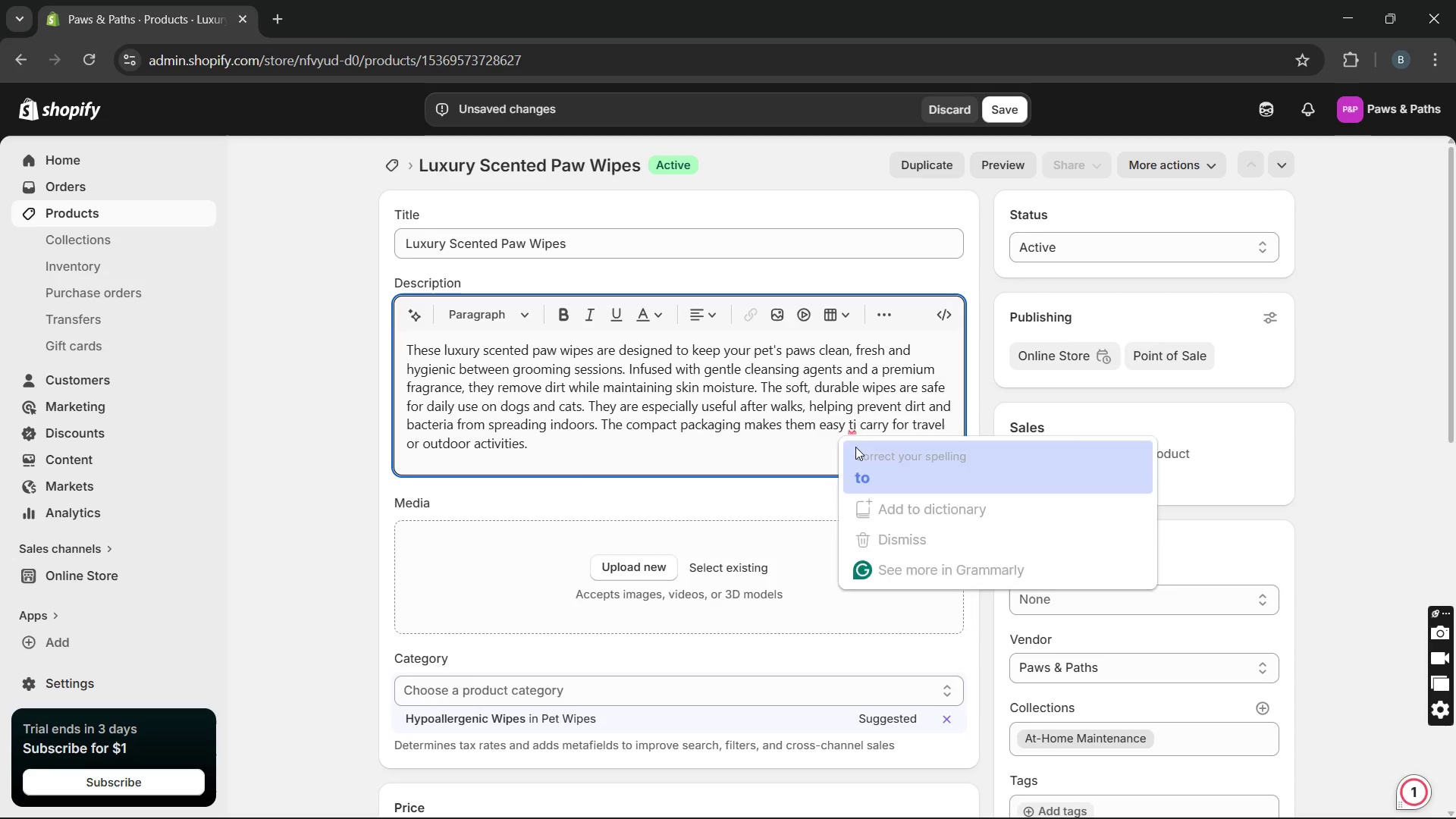 
key(Unknown)
 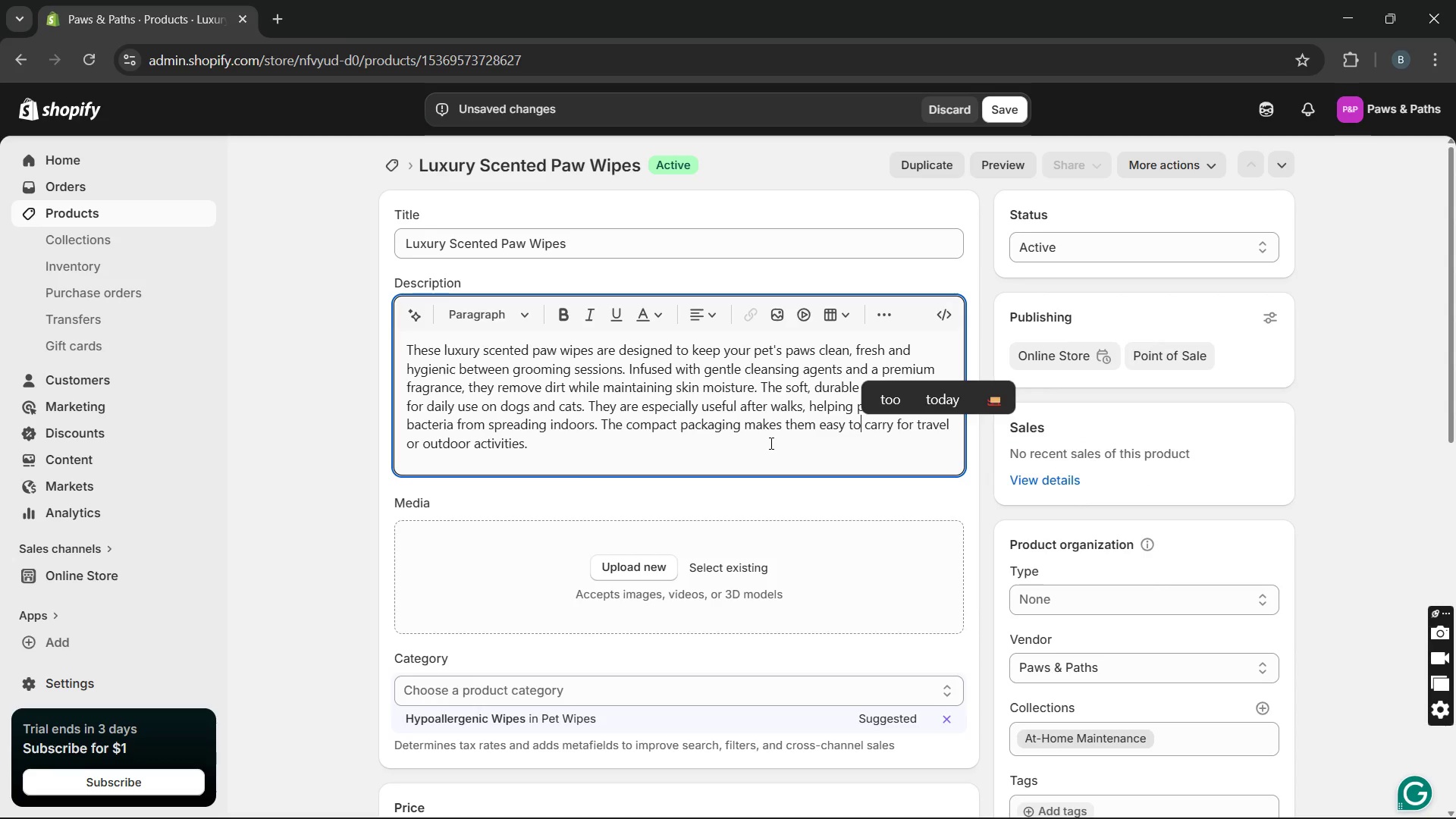 
wait(10.5)
 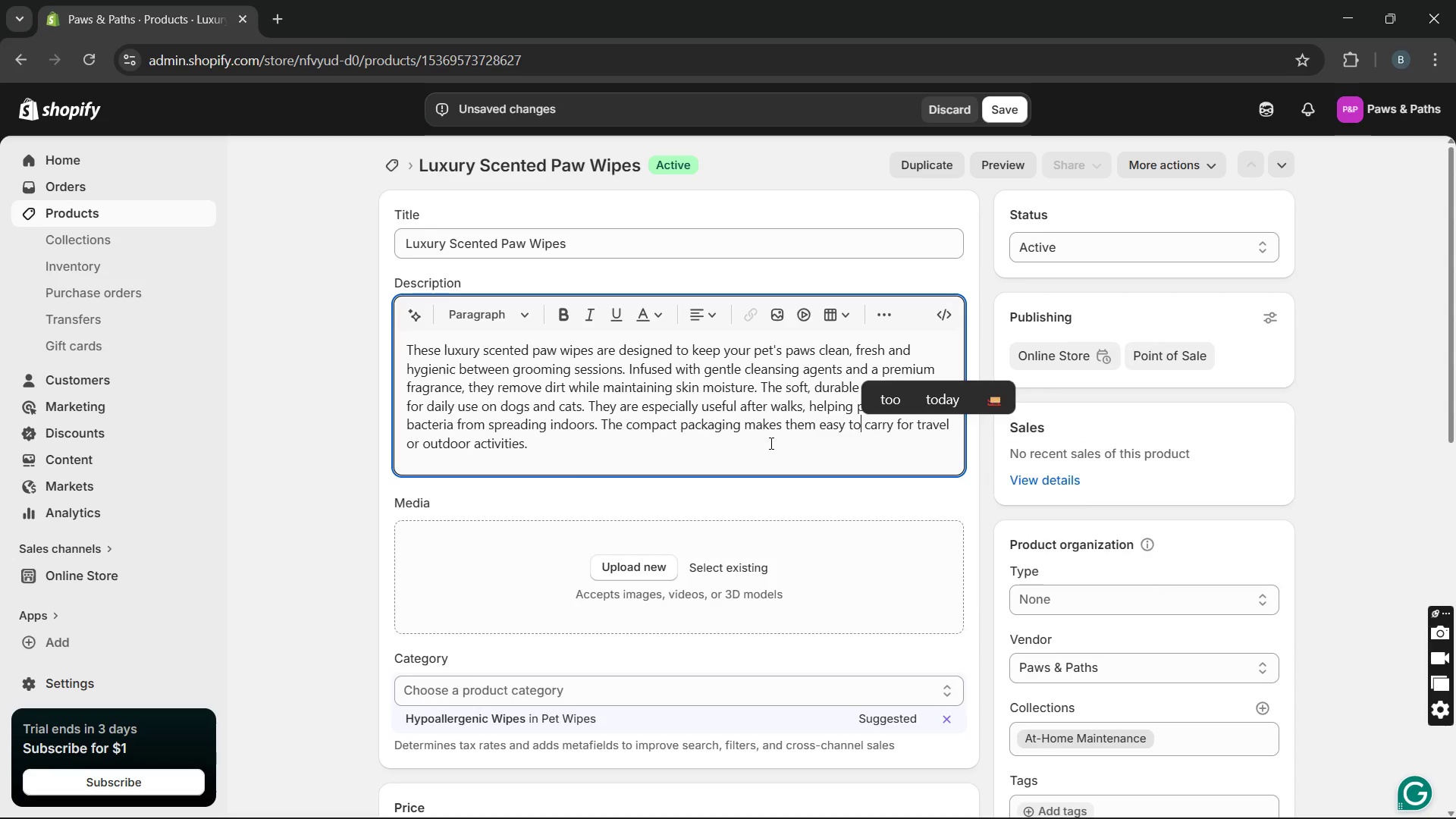 
left_click([634, 453])
 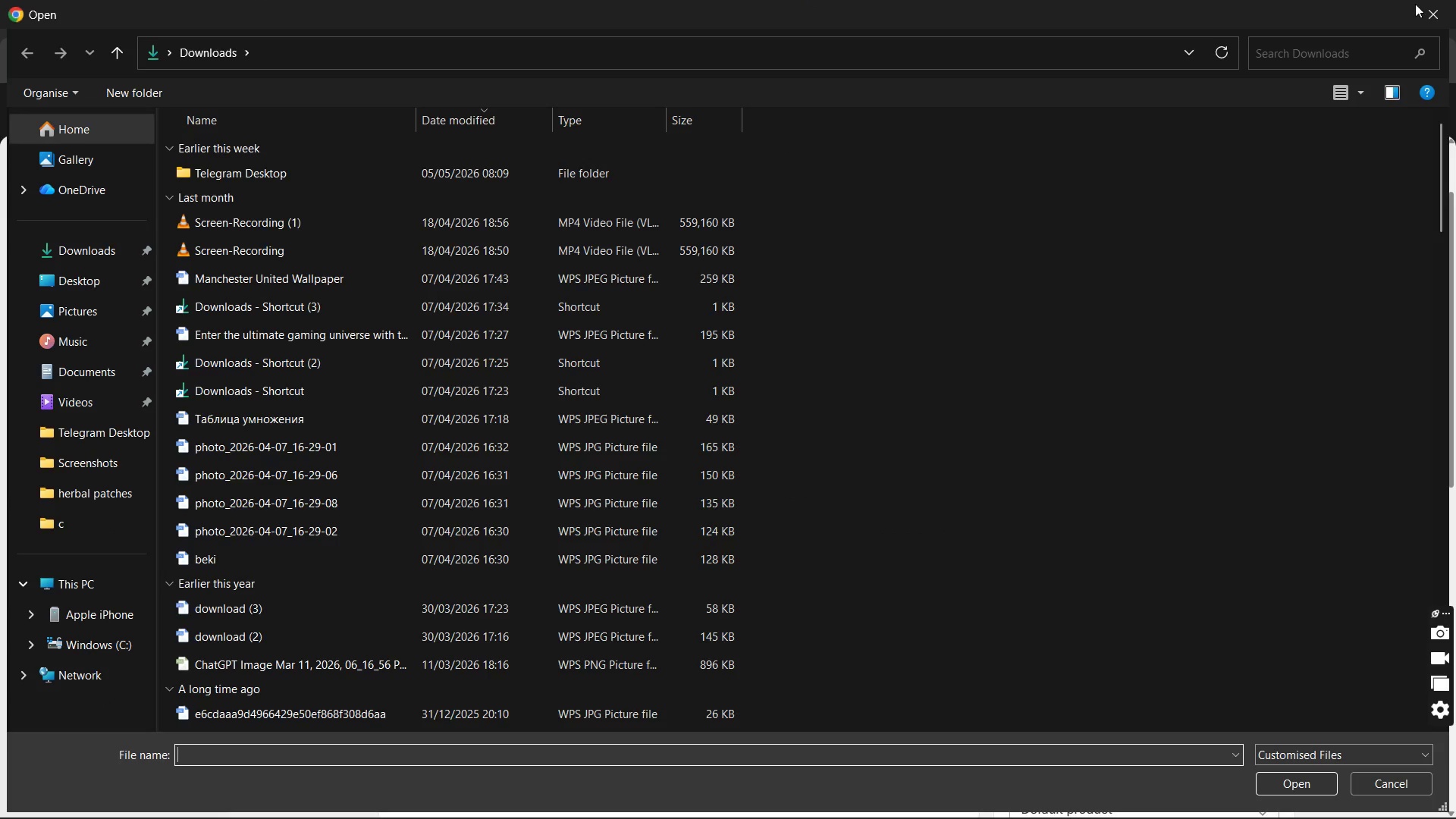 
left_click([1429, 5])
 